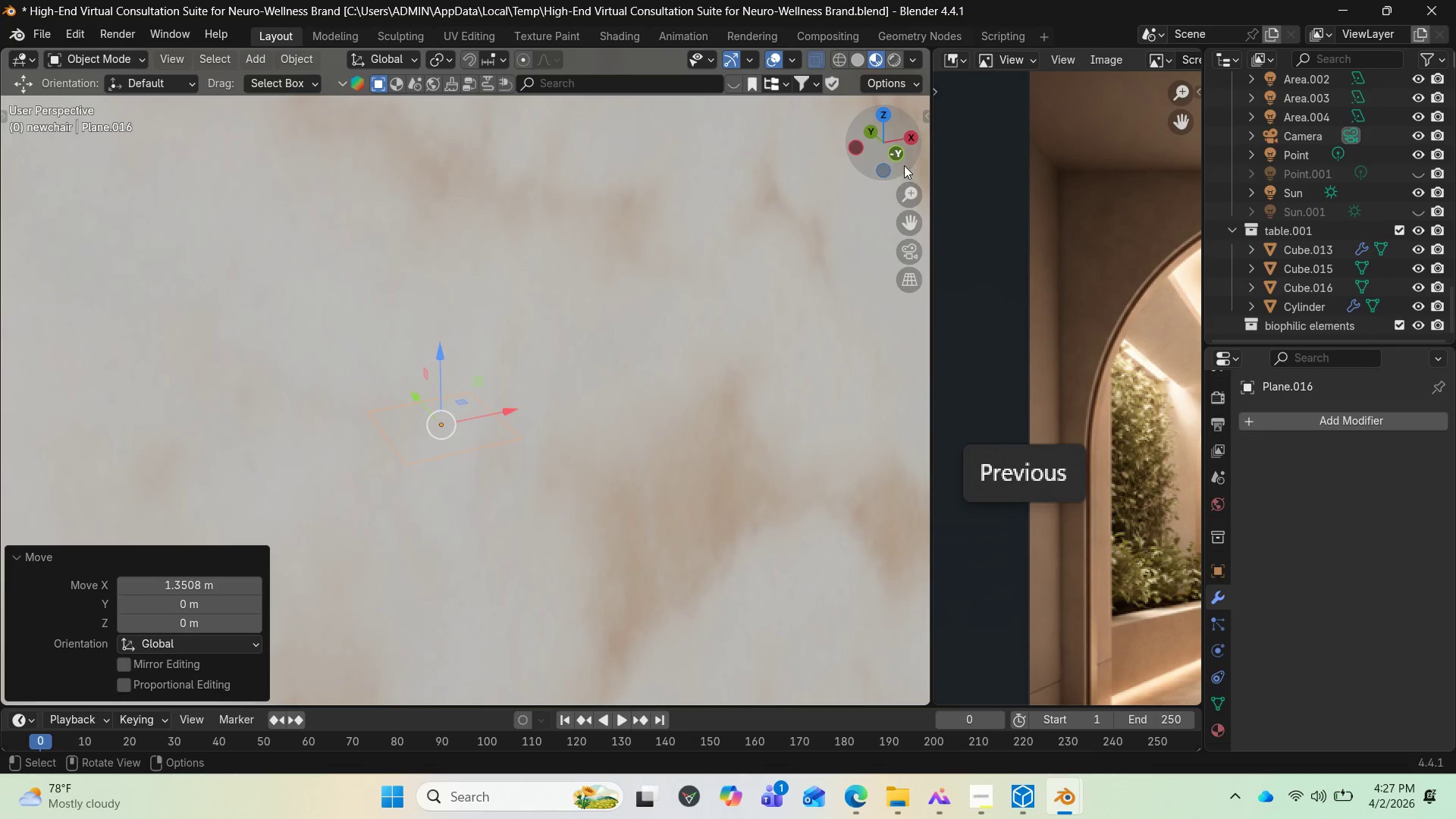 
left_click_drag(start_coordinate=[900, 159], to_coordinate=[36, 171])
 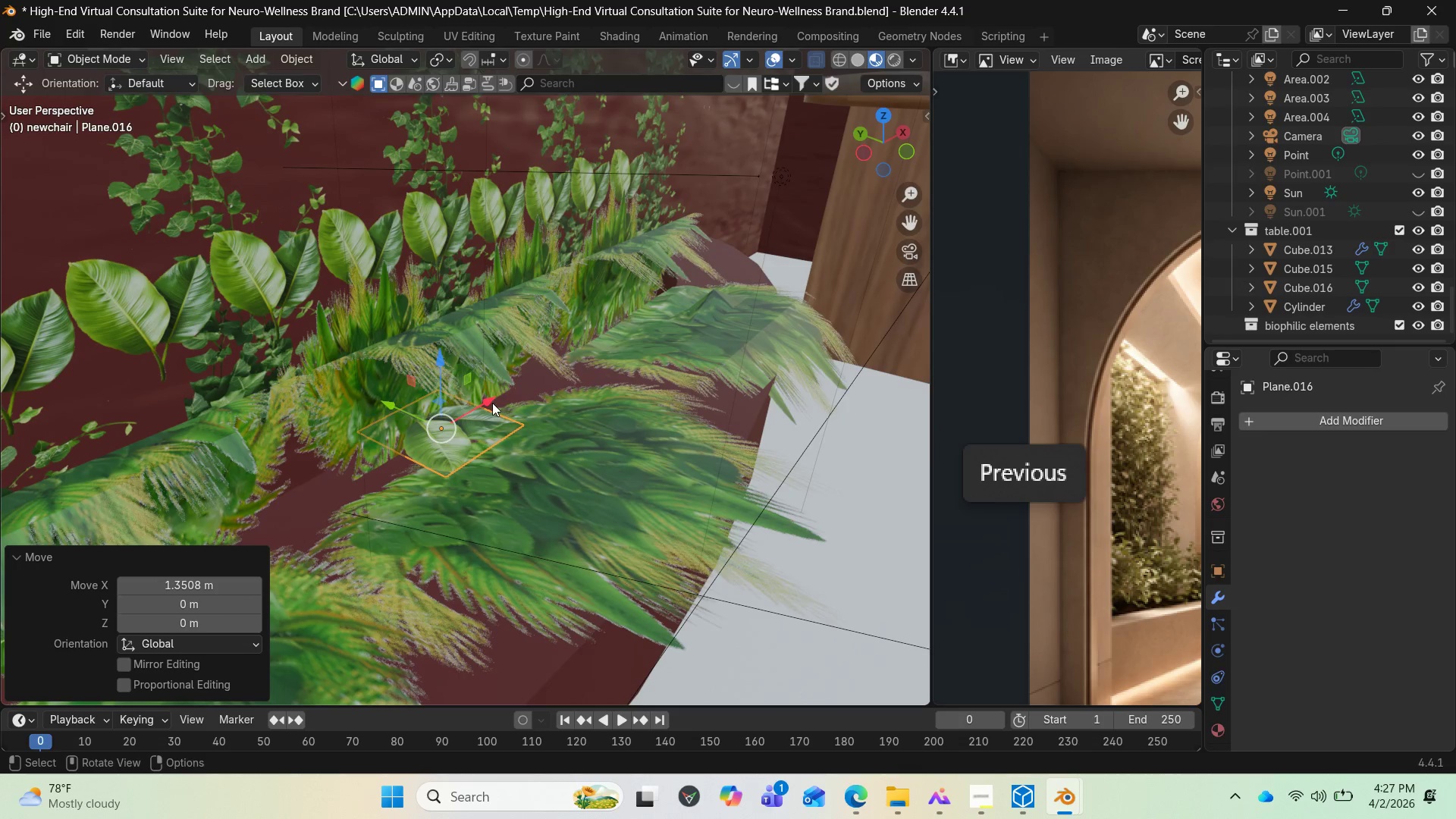 
left_click_drag(start_coordinate=[494, 398], to_coordinate=[738, 296])
 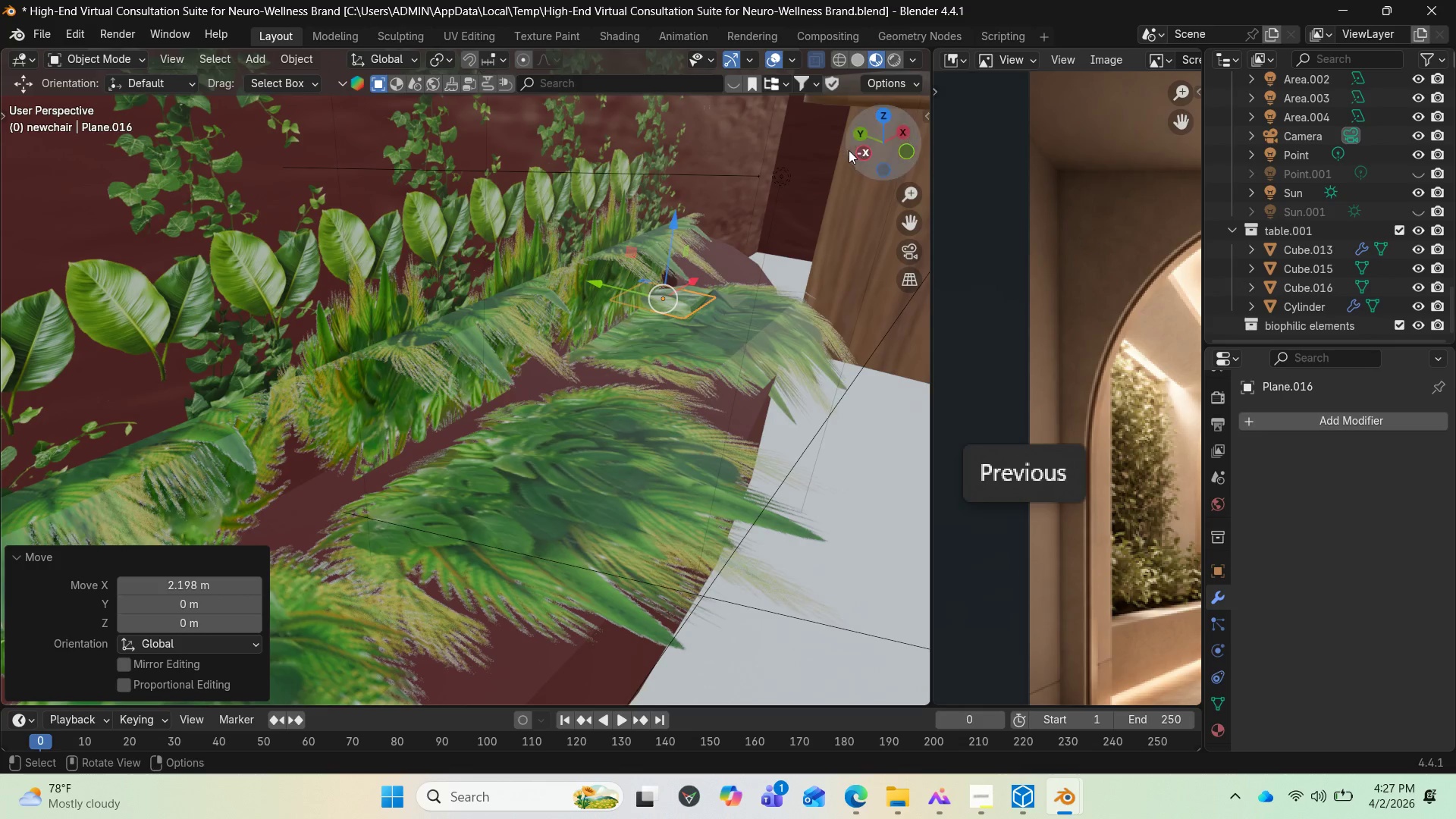 
left_click_drag(start_coordinate=[853, 149], to_coordinate=[839, 154])
 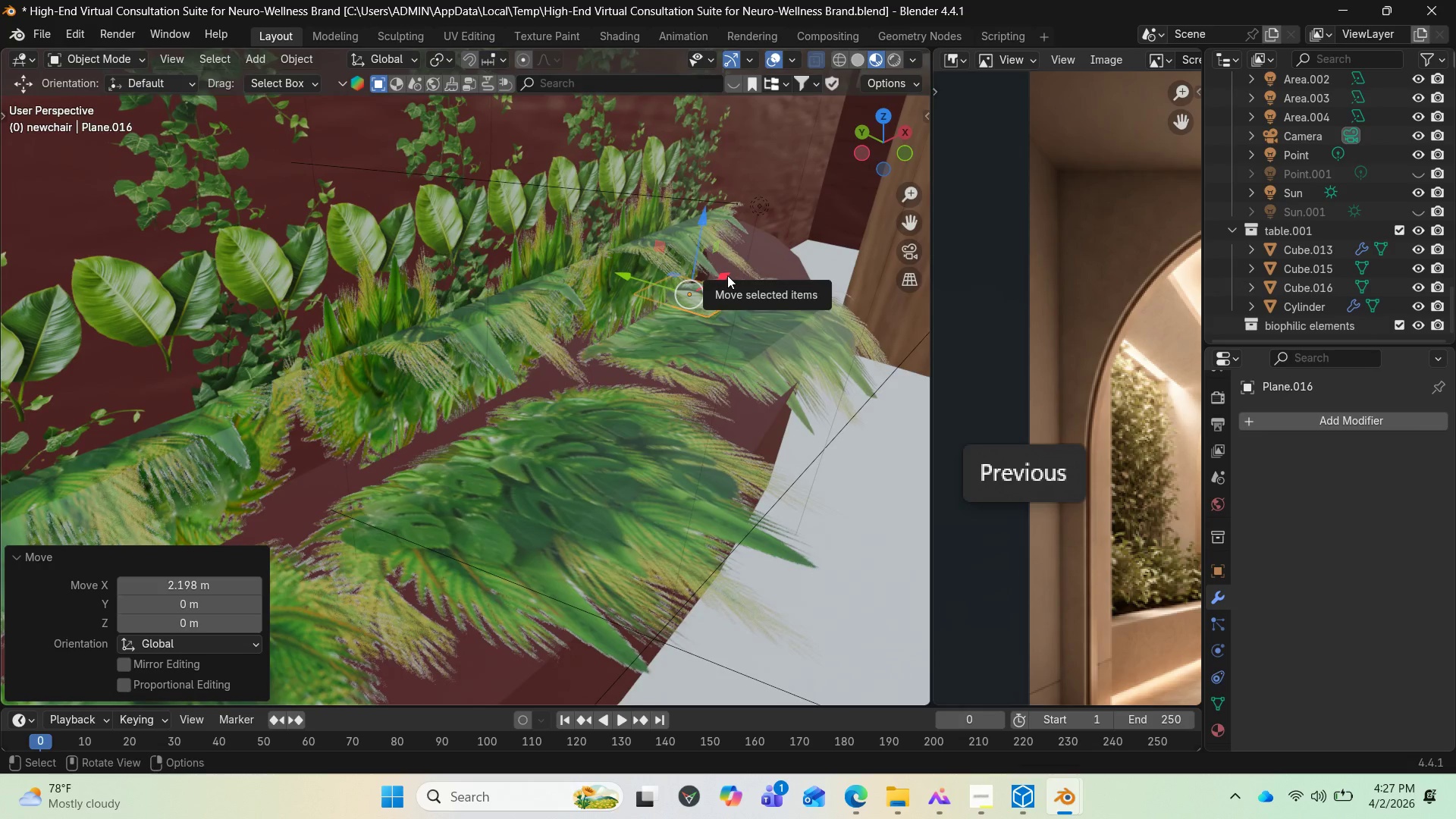 
left_click_drag(start_coordinate=[727, 271], to_coordinate=[742, 256])
 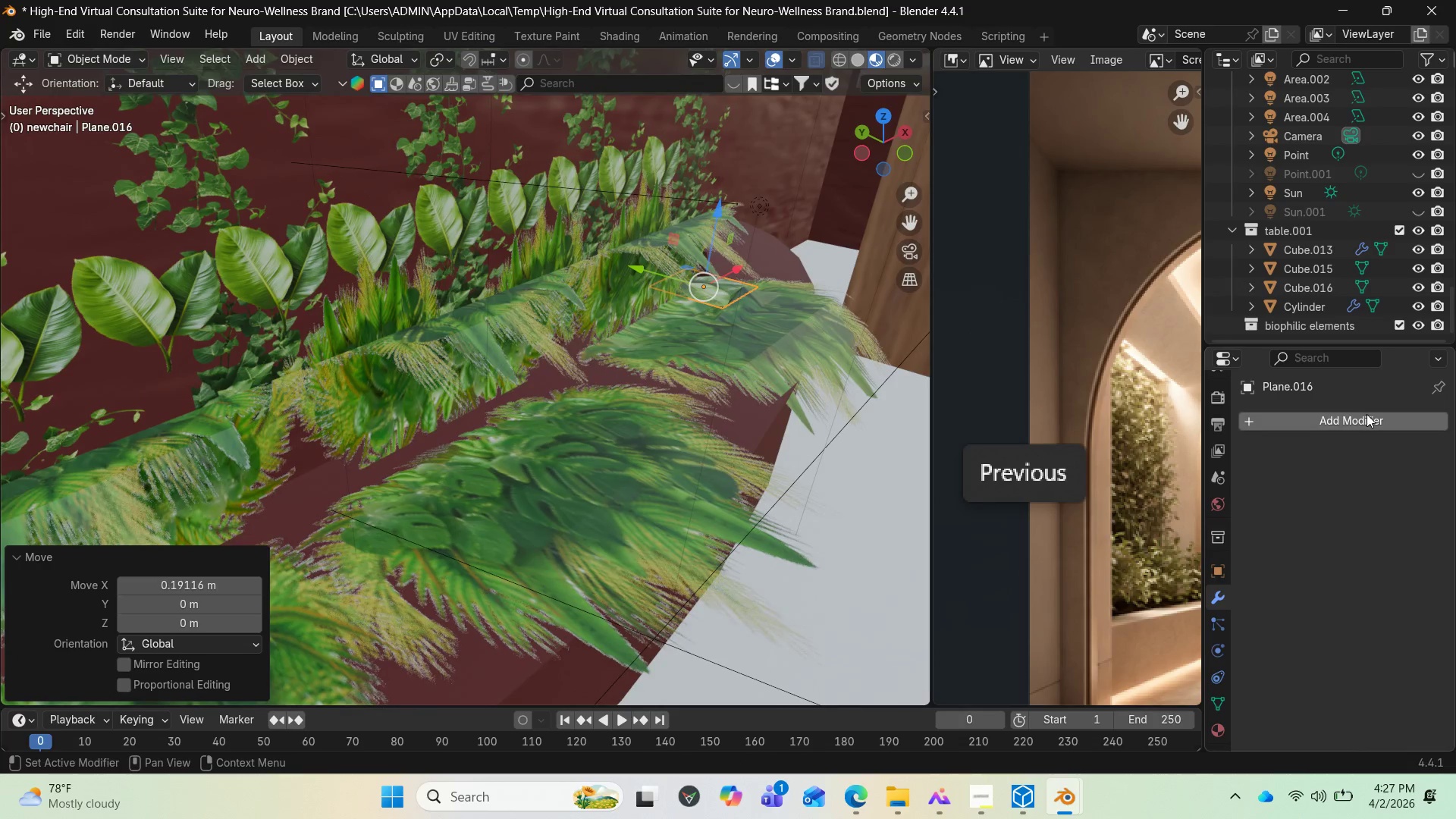 
left_click([1366, 415])
 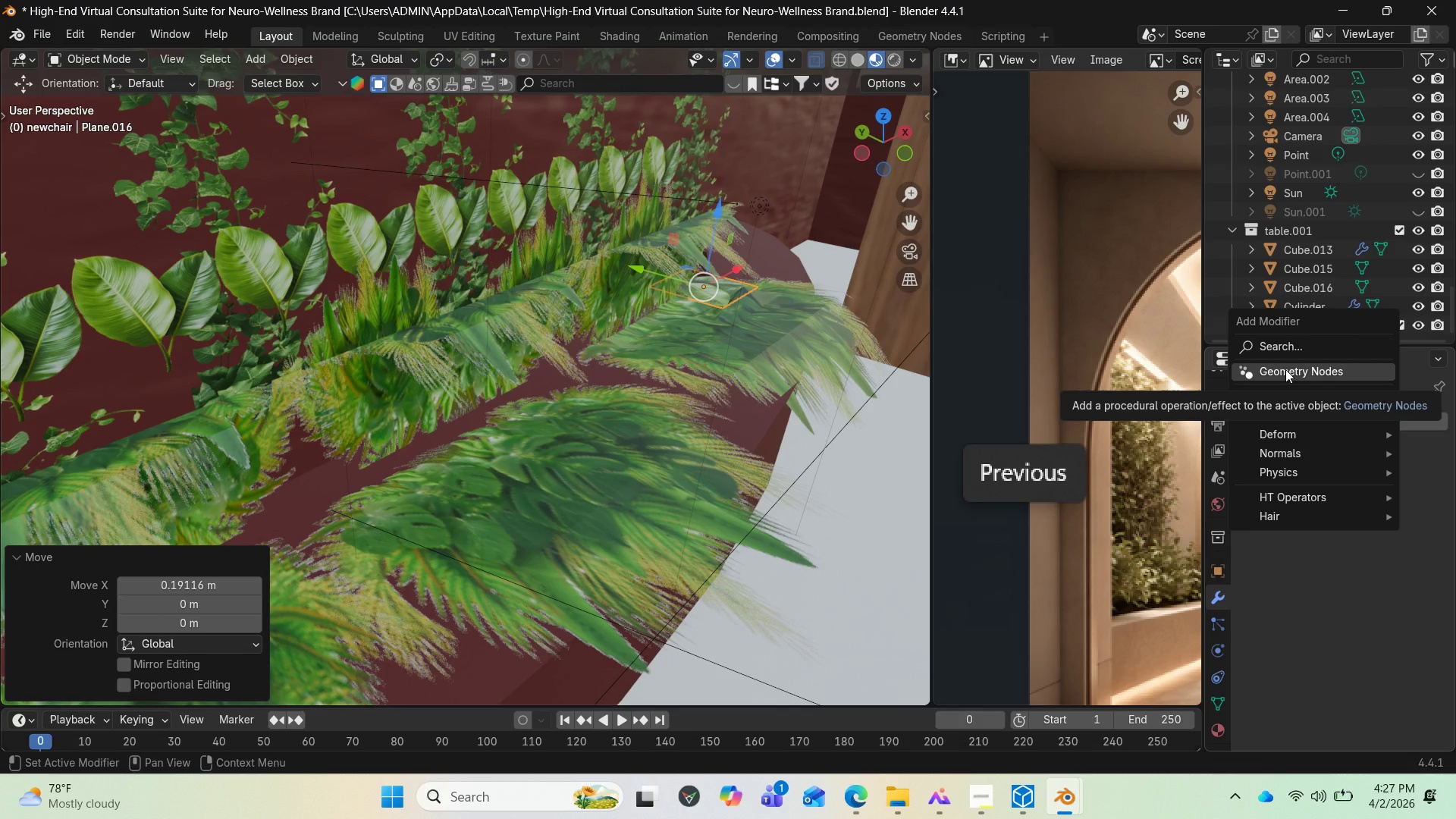 
wait(5.36)
 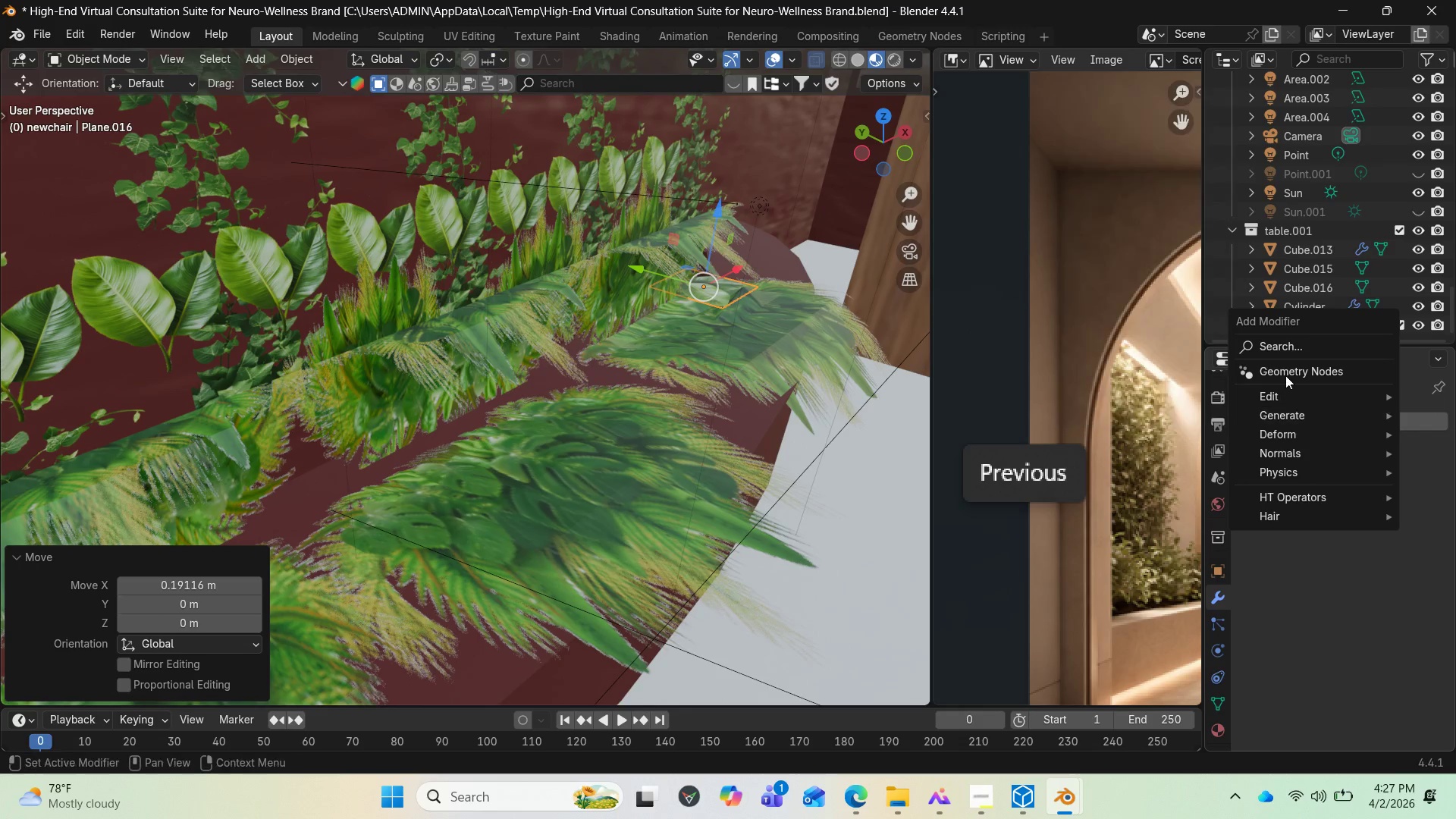 
left_click([1278, 409])
 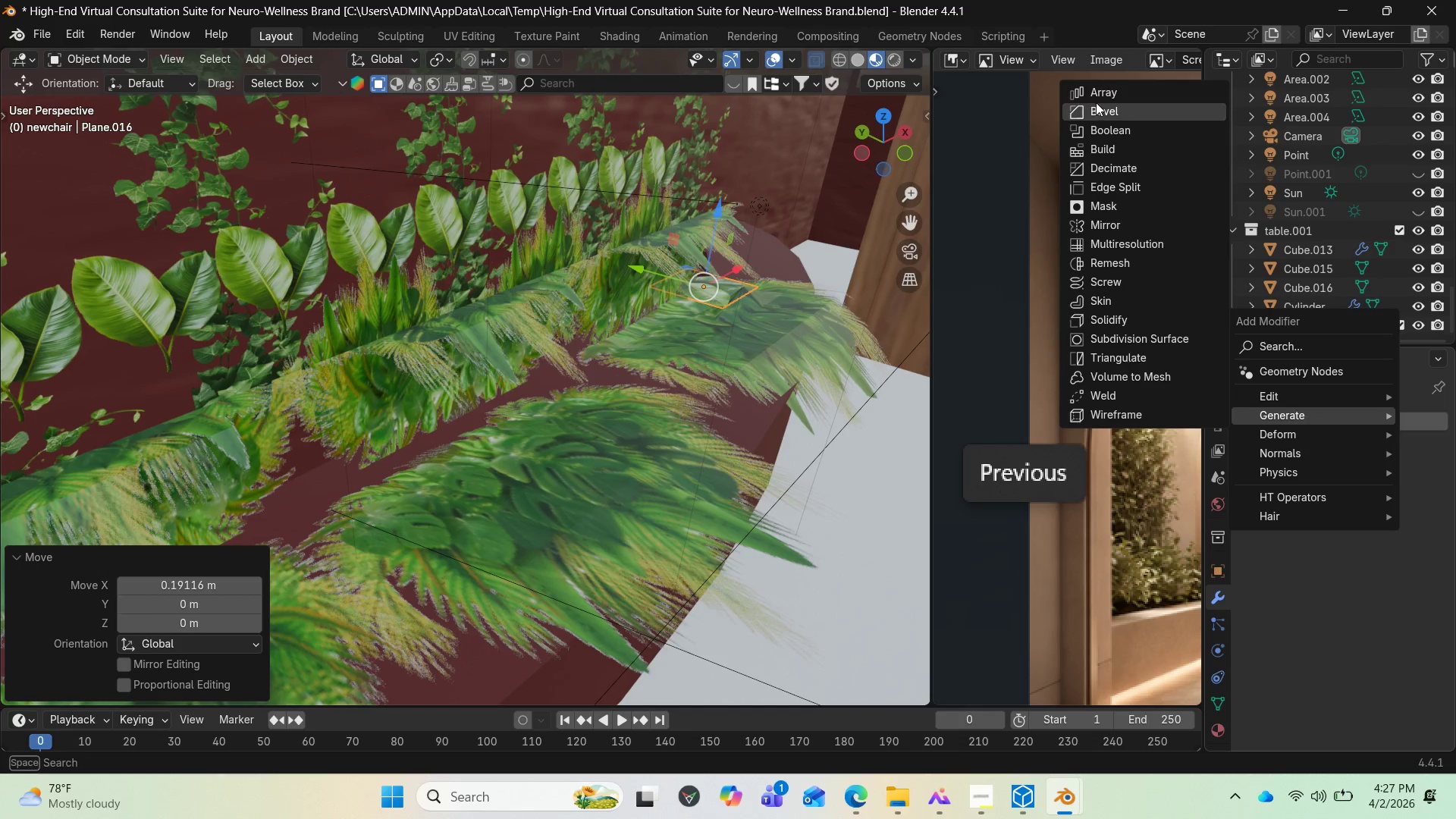 
left_click([1097, 95])
 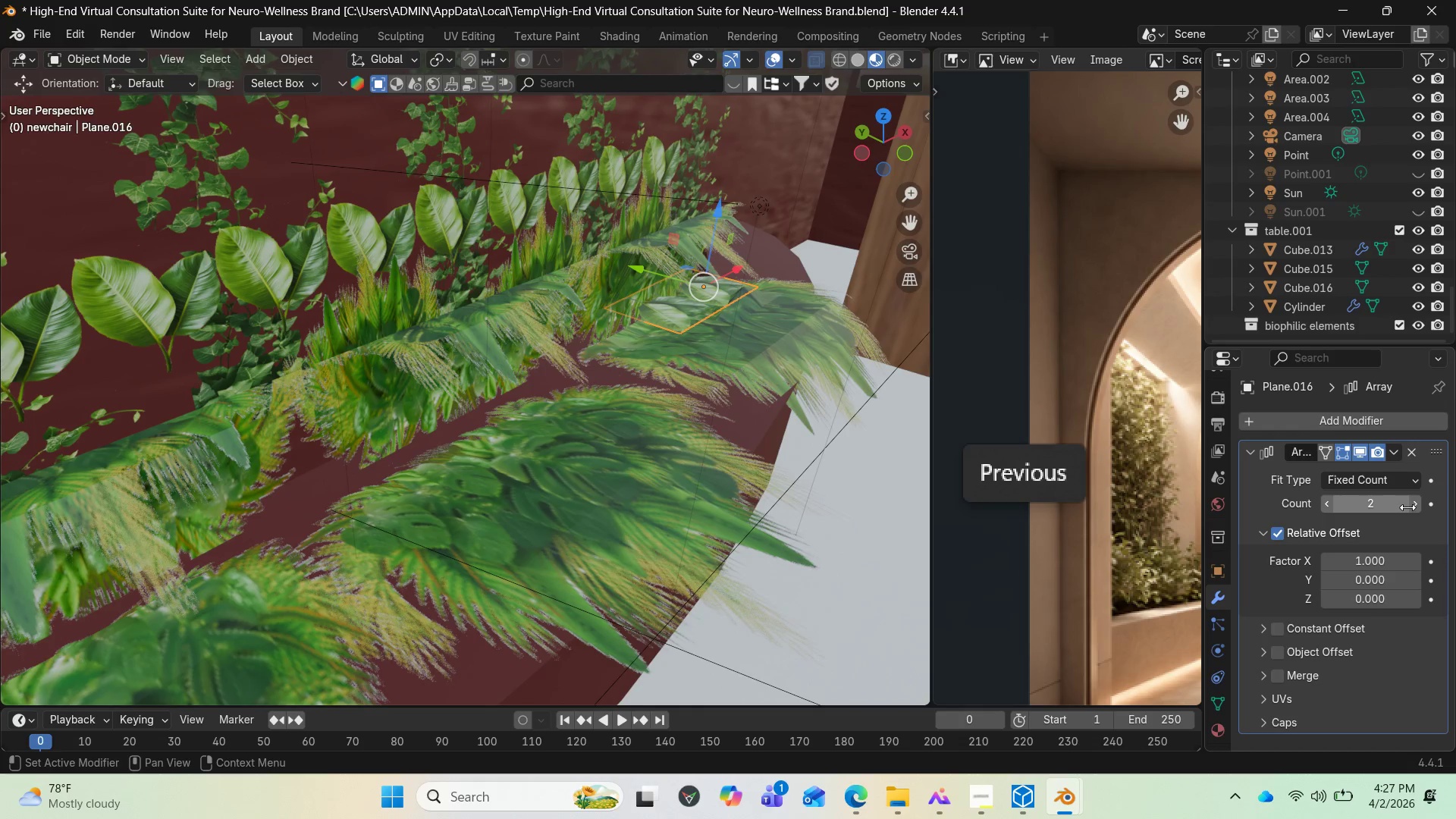 
double_click([1413, 507])
 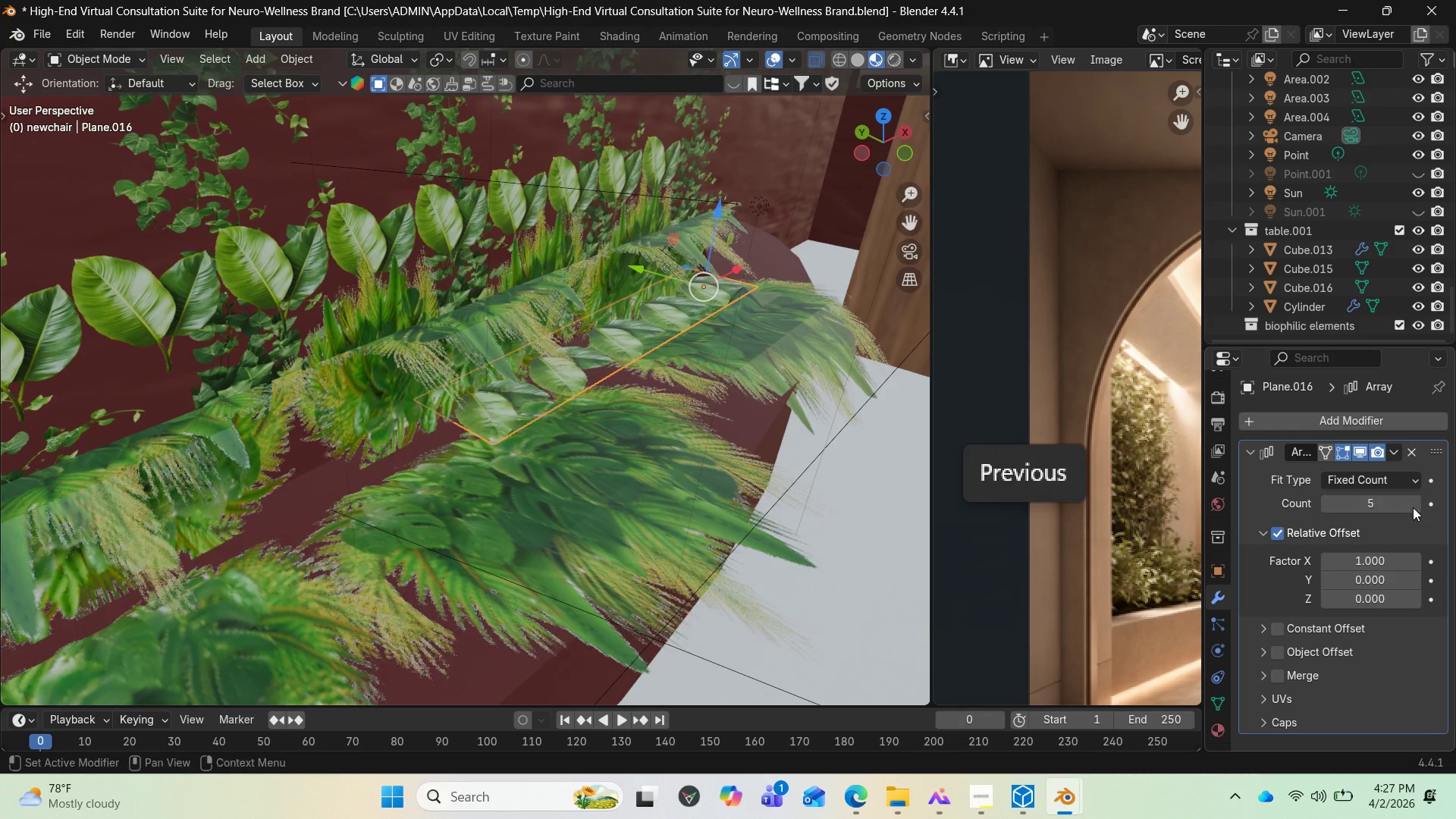 
triple_click([1413, 507])
 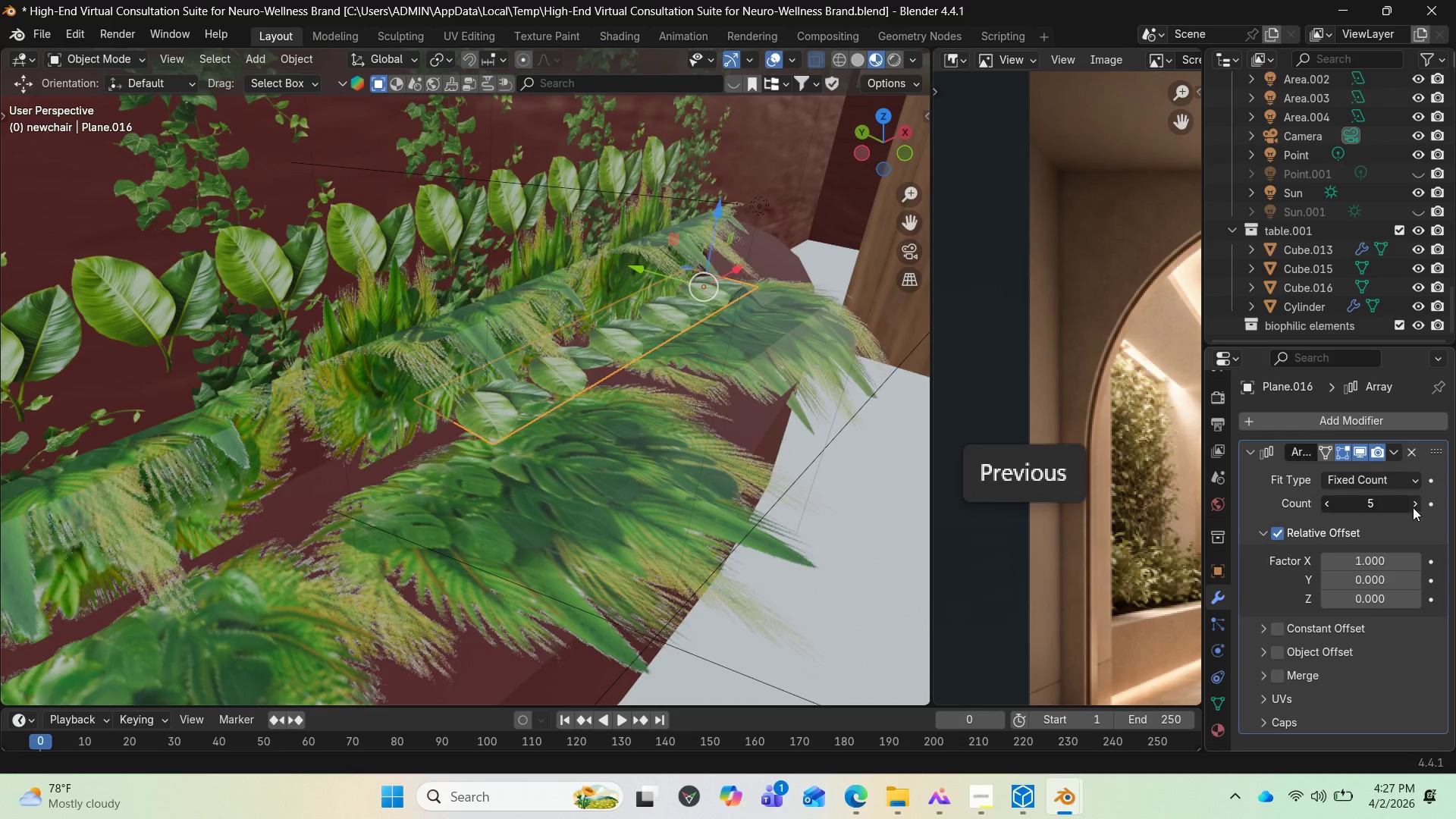 
triple_click([1413, 507])
 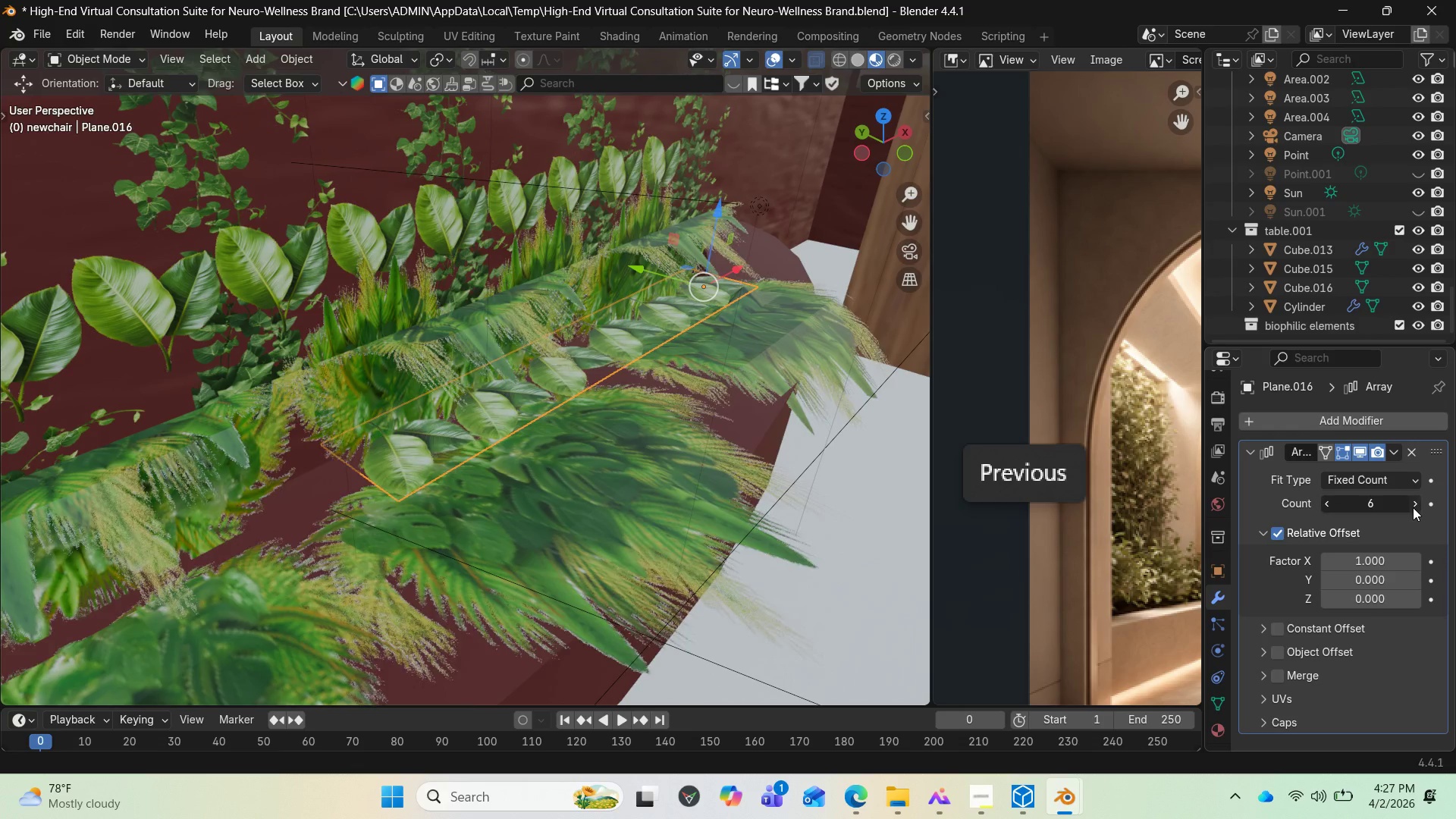 
triple_click([1413, 507])
 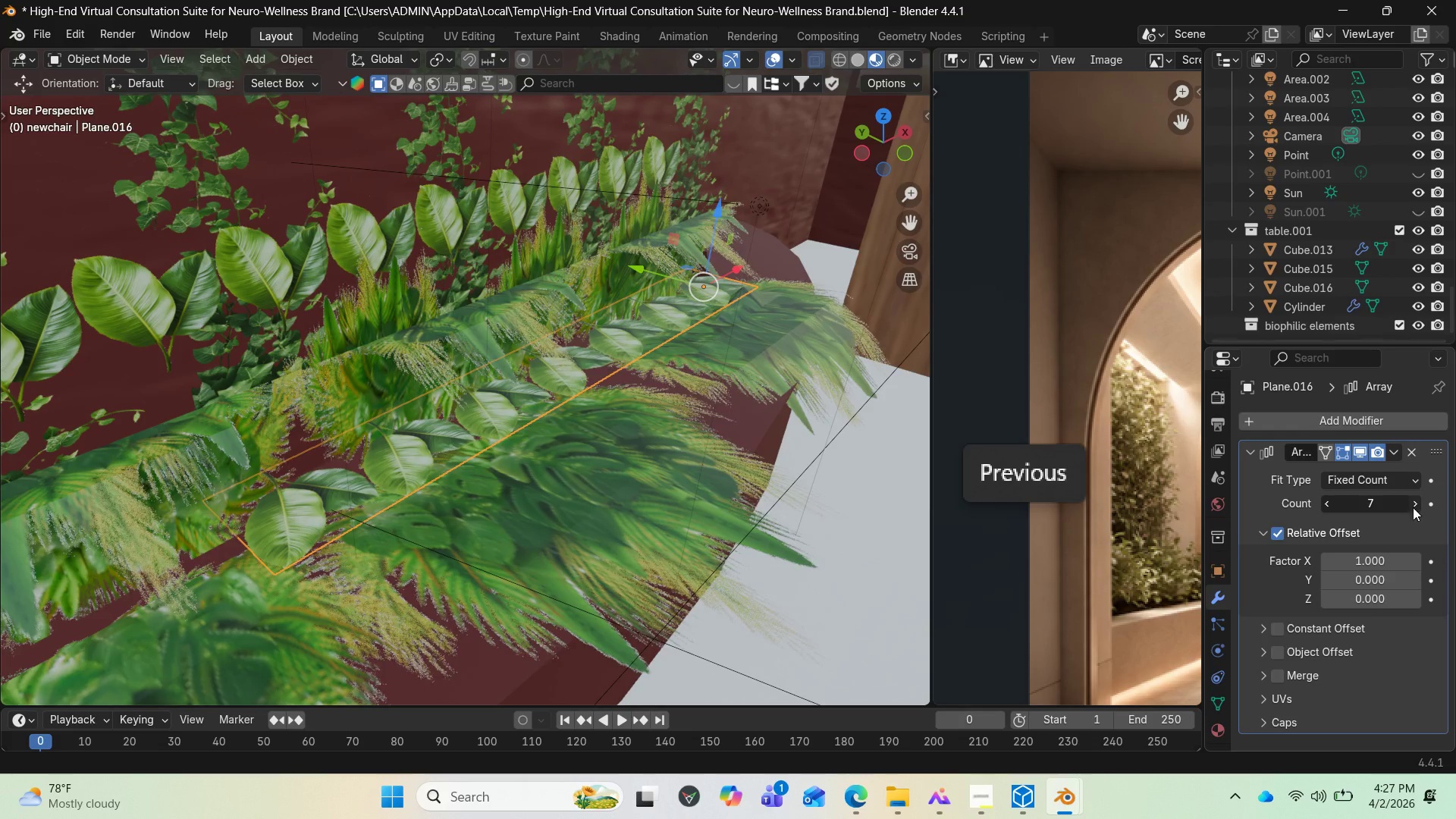 
triple_click([1413, 507])
 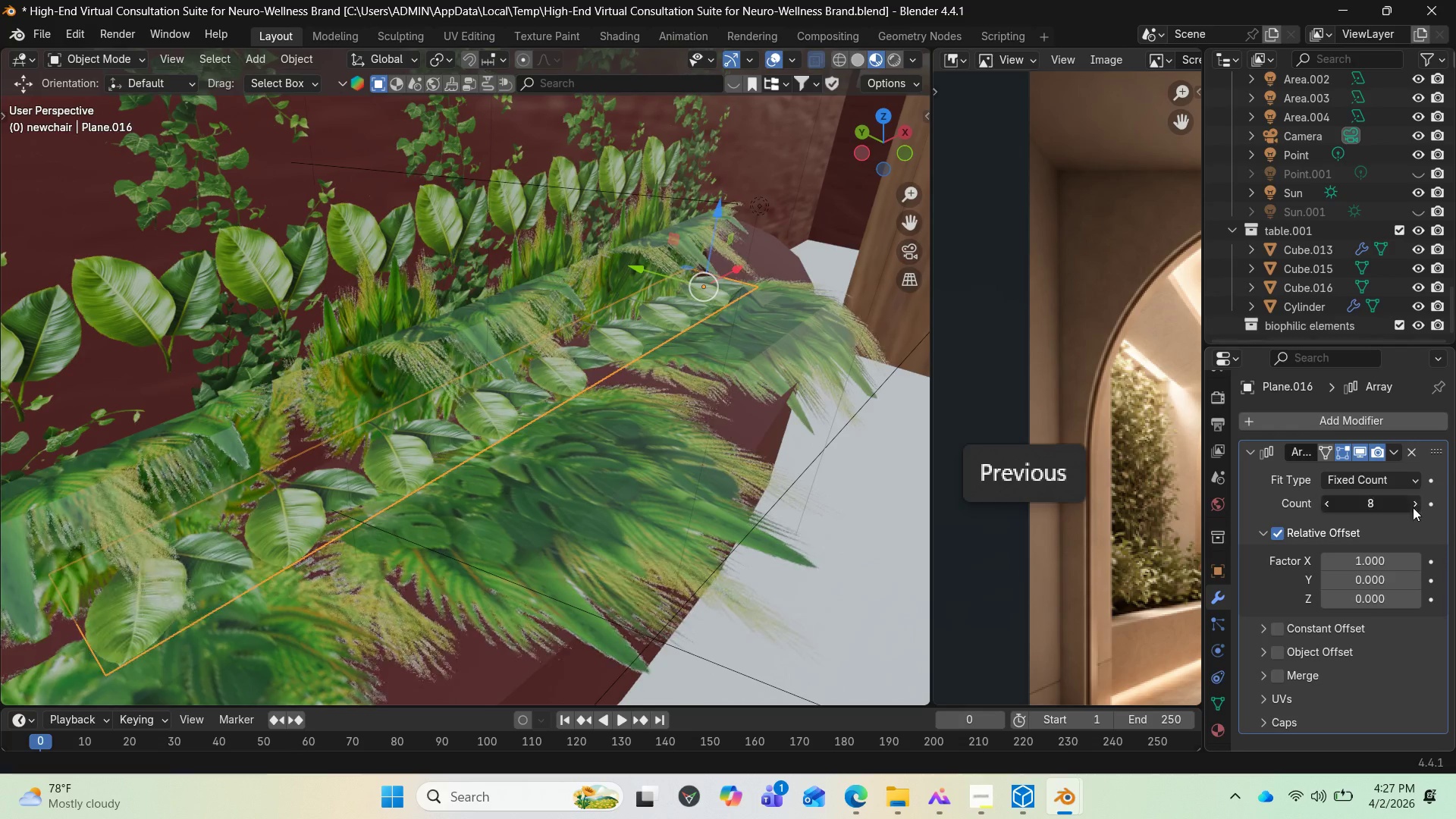 
triple_click([1413, 507])
 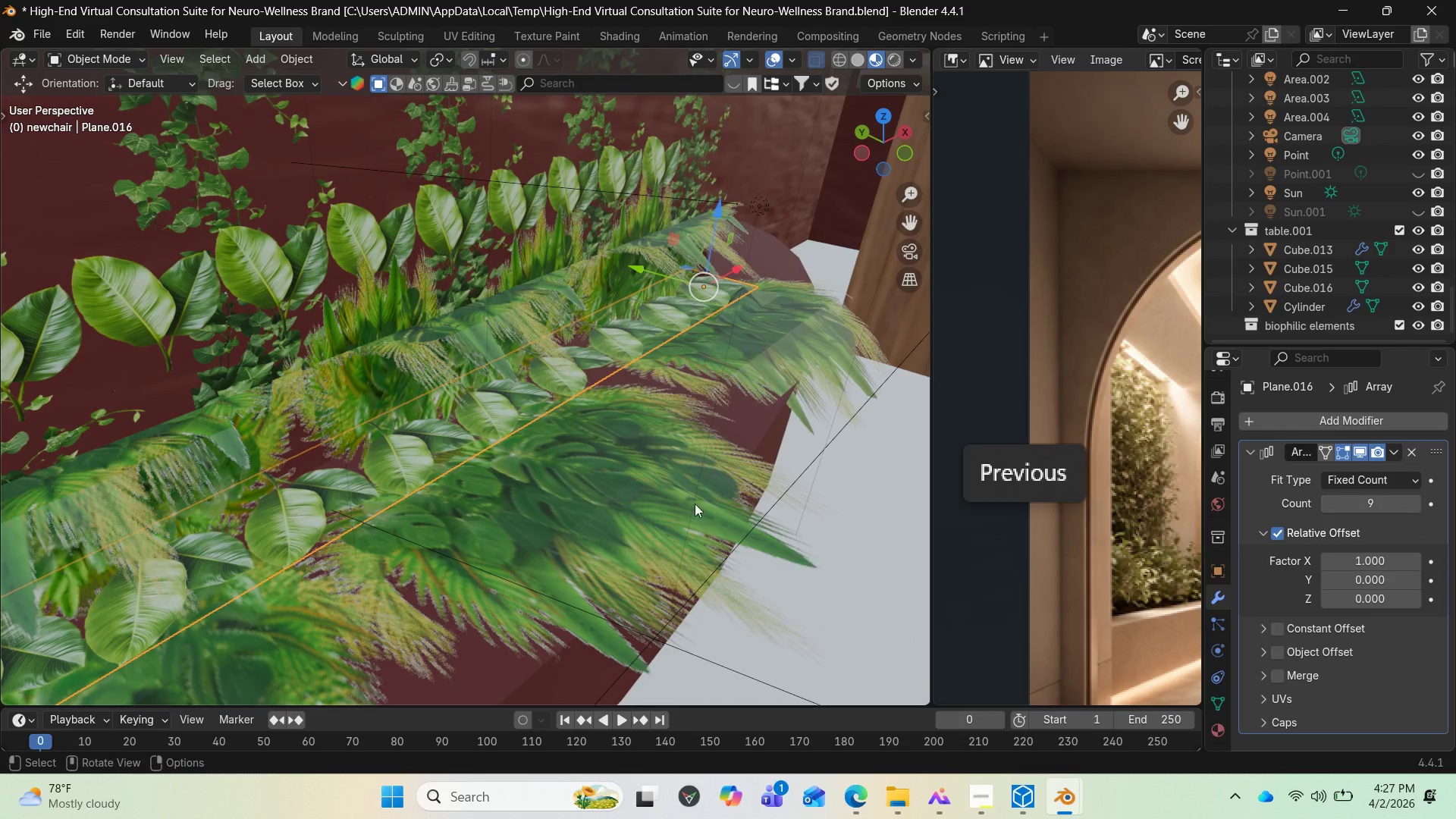 
scroll: coordinate [606, 491], scroll_direction: down, amount: 4.0
 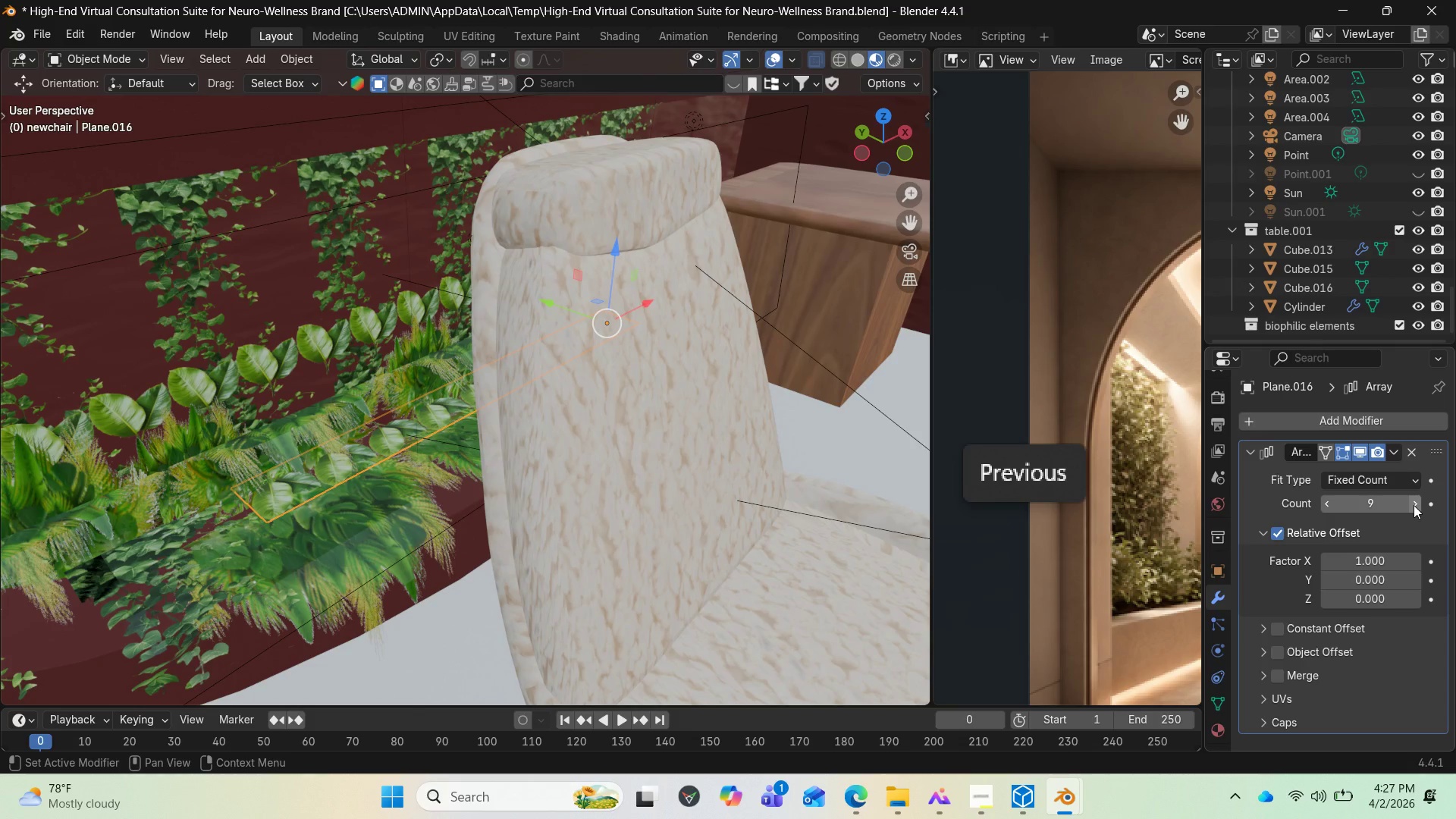 
left_click([1414, 505])
 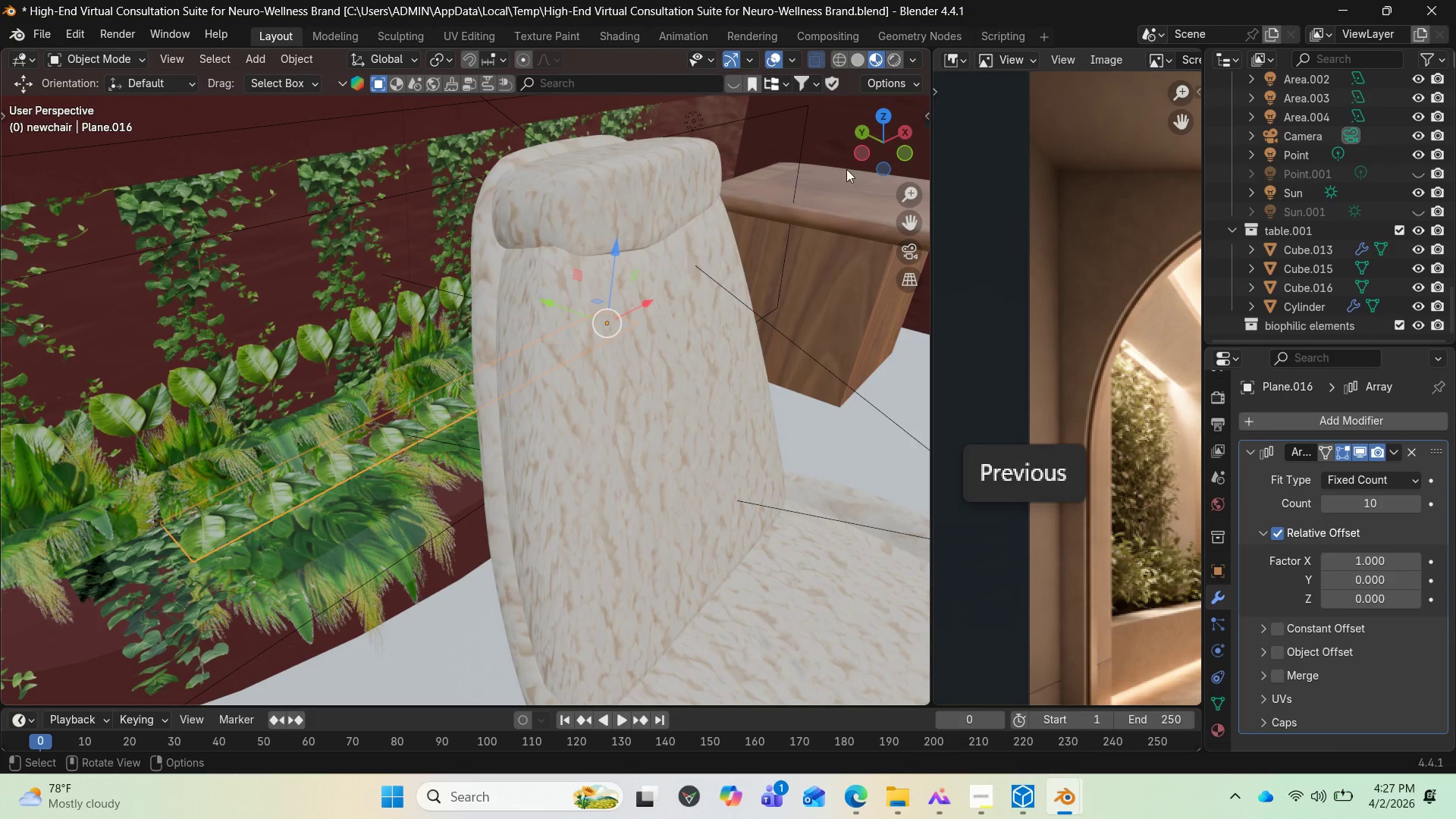 
left_click_drag(start_coordinate=[879, 142], to_coordinate=[31, 109])
 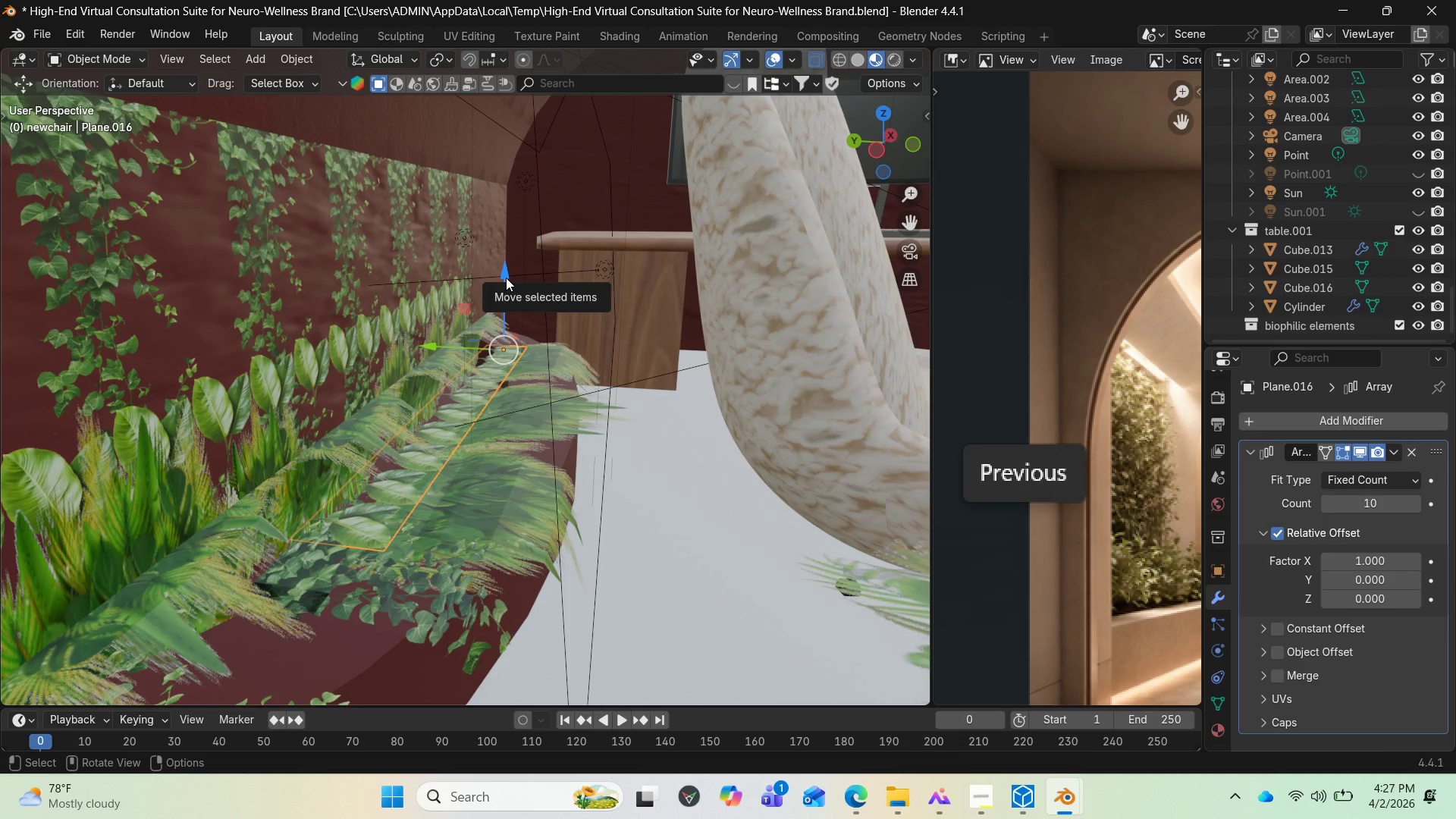 
left_click_drag(start_coordinate=[506, 278], to_coordinate=[505, 274])
 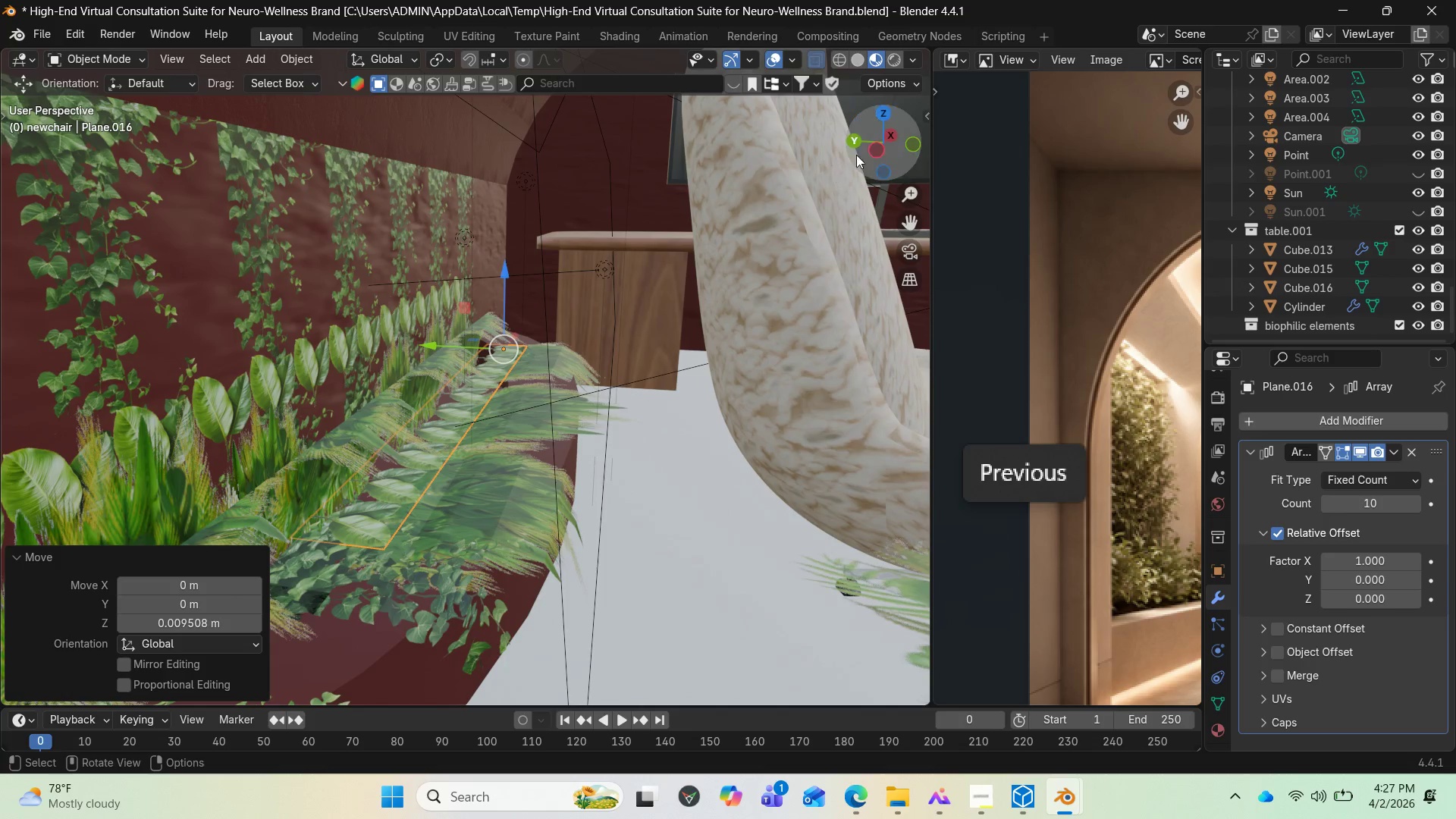 
left_click_drag(start_coordinate=[869, 145], to_coordinate=[686, 134])
 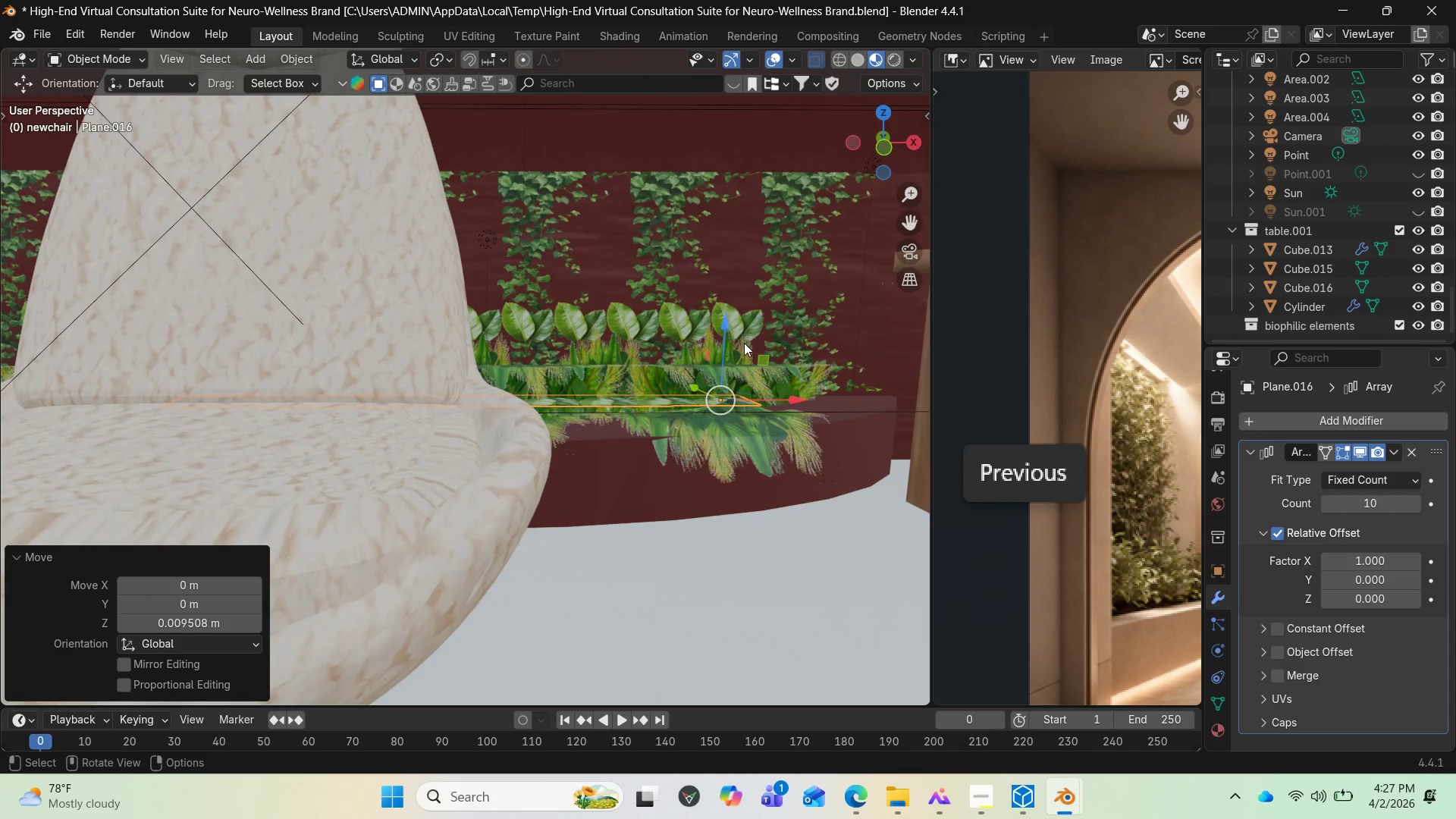 
scroll: coordinate [729, 353], scroll_direction: down, amount: 3.0
 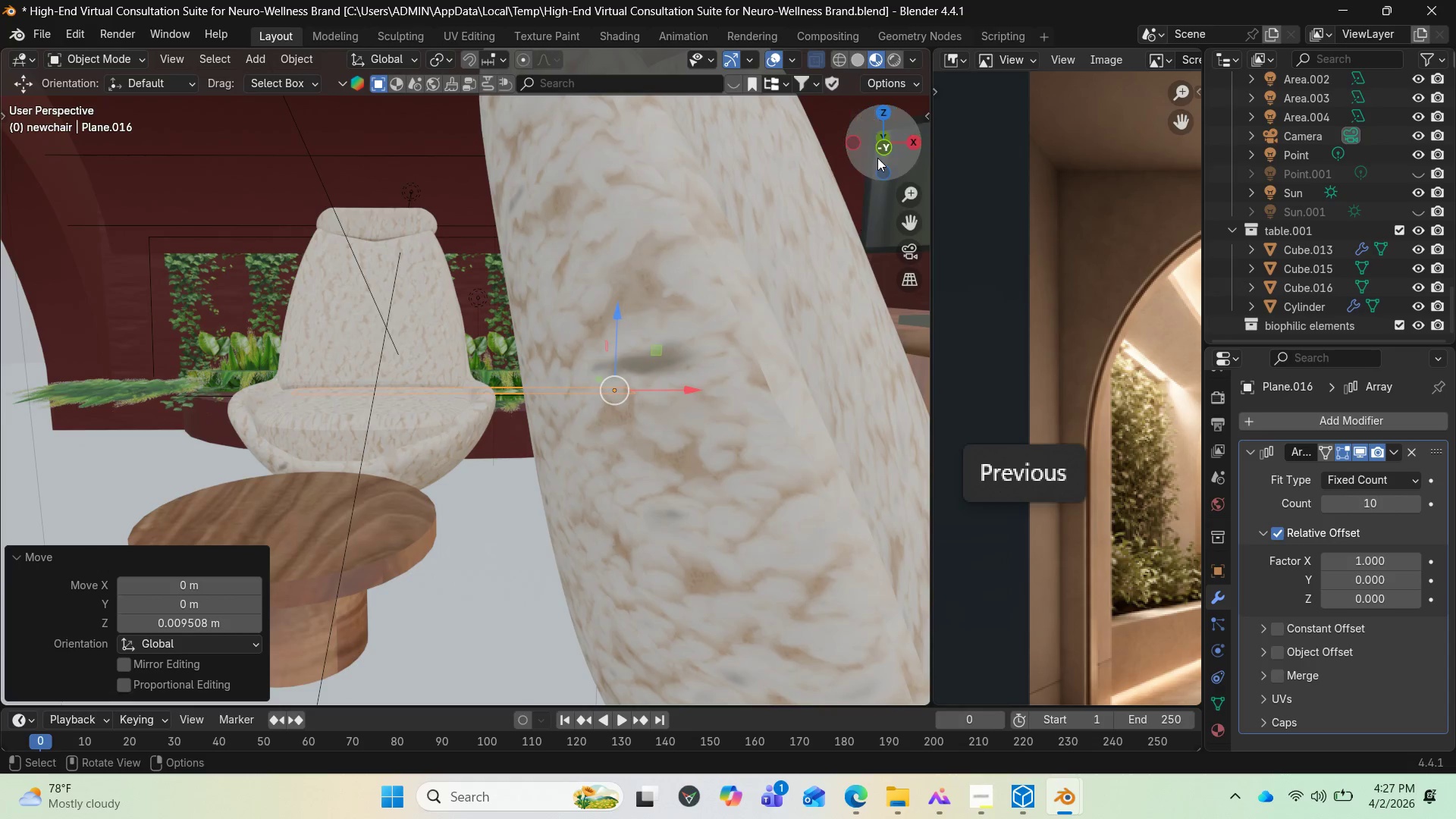 
left_click_drag(start_coordinate=[877, 156], to_coordinate=[86, 171])
 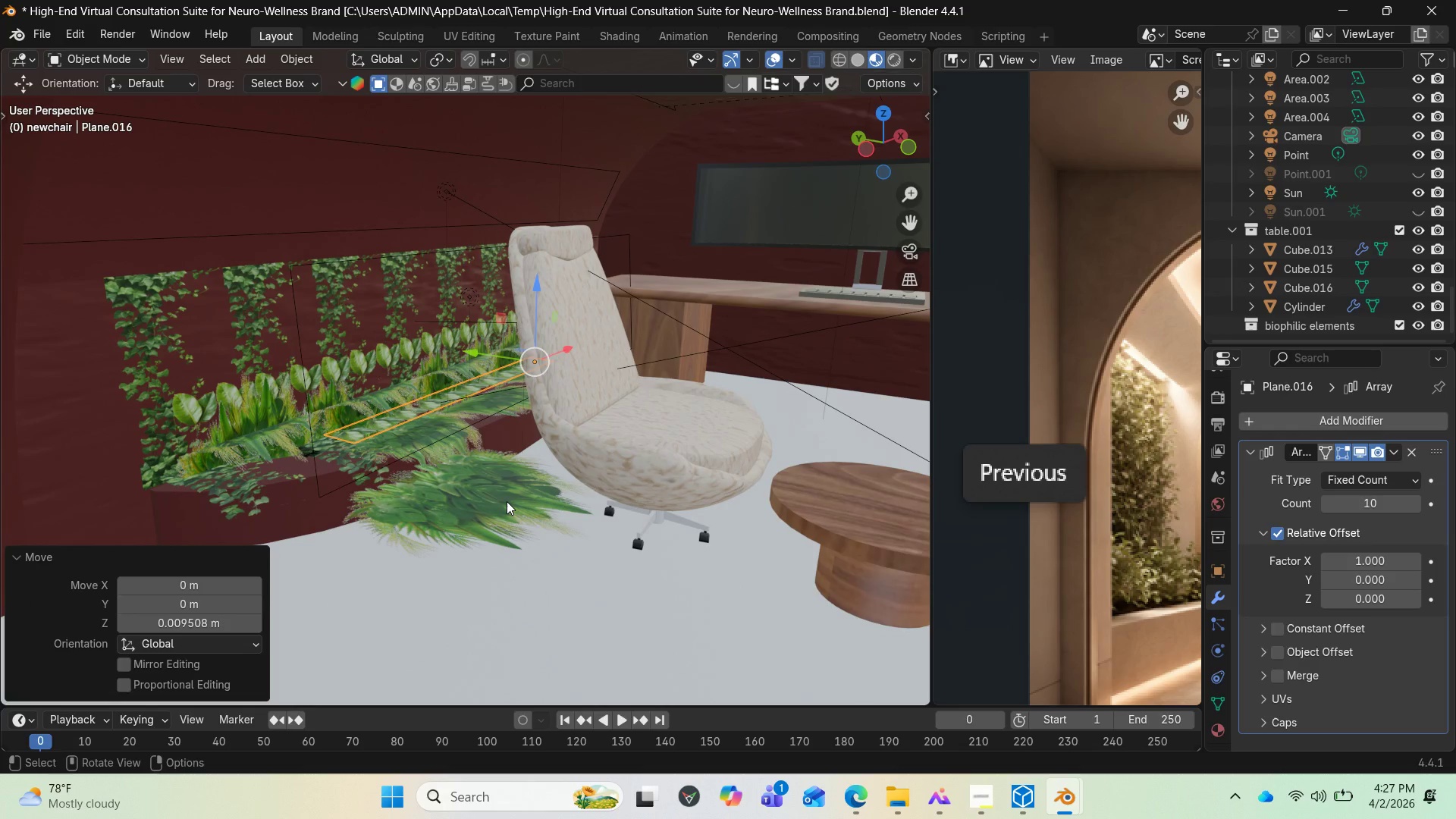 
left_click([507, 501])
 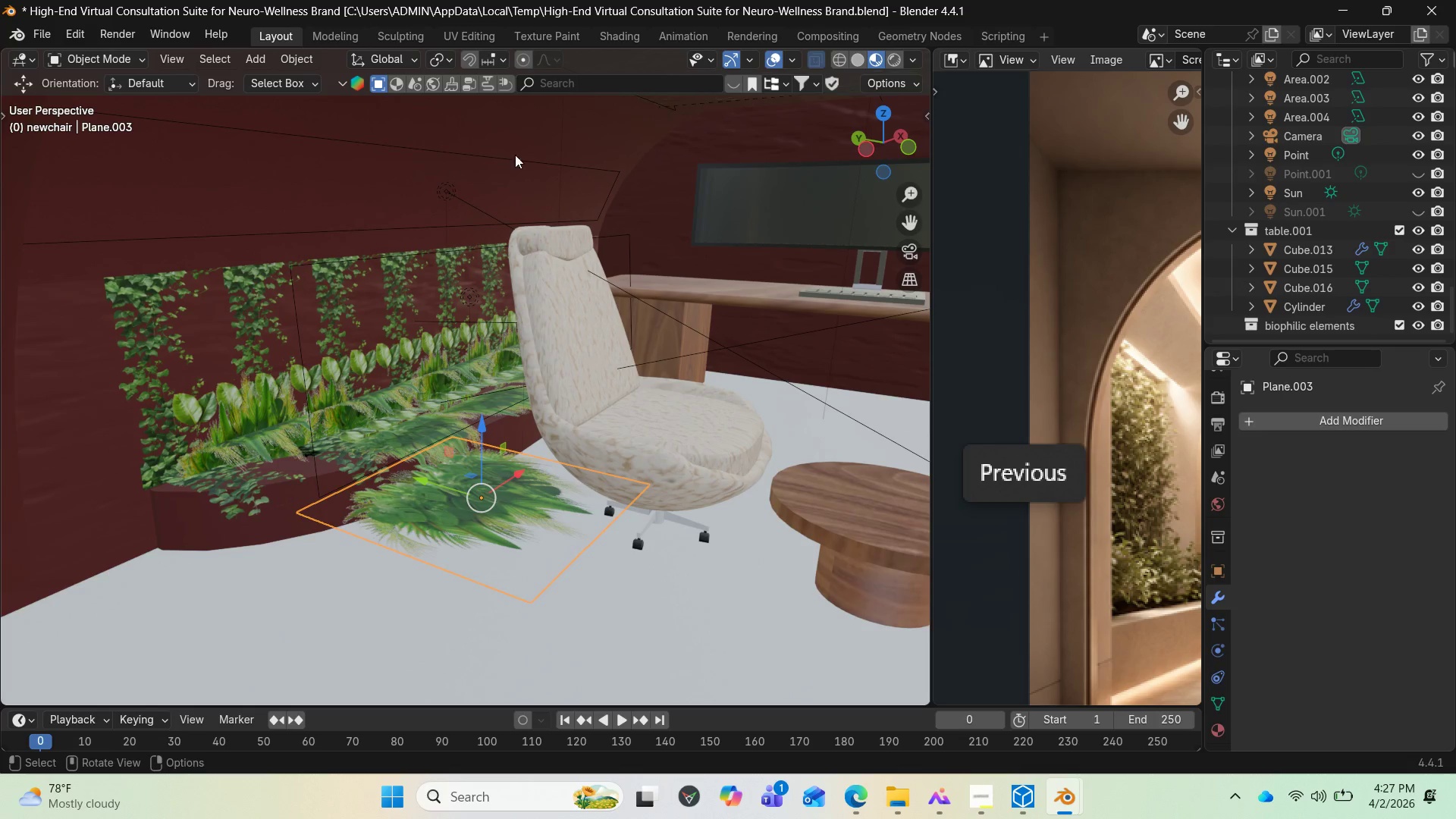 
left_click([611, 41])
 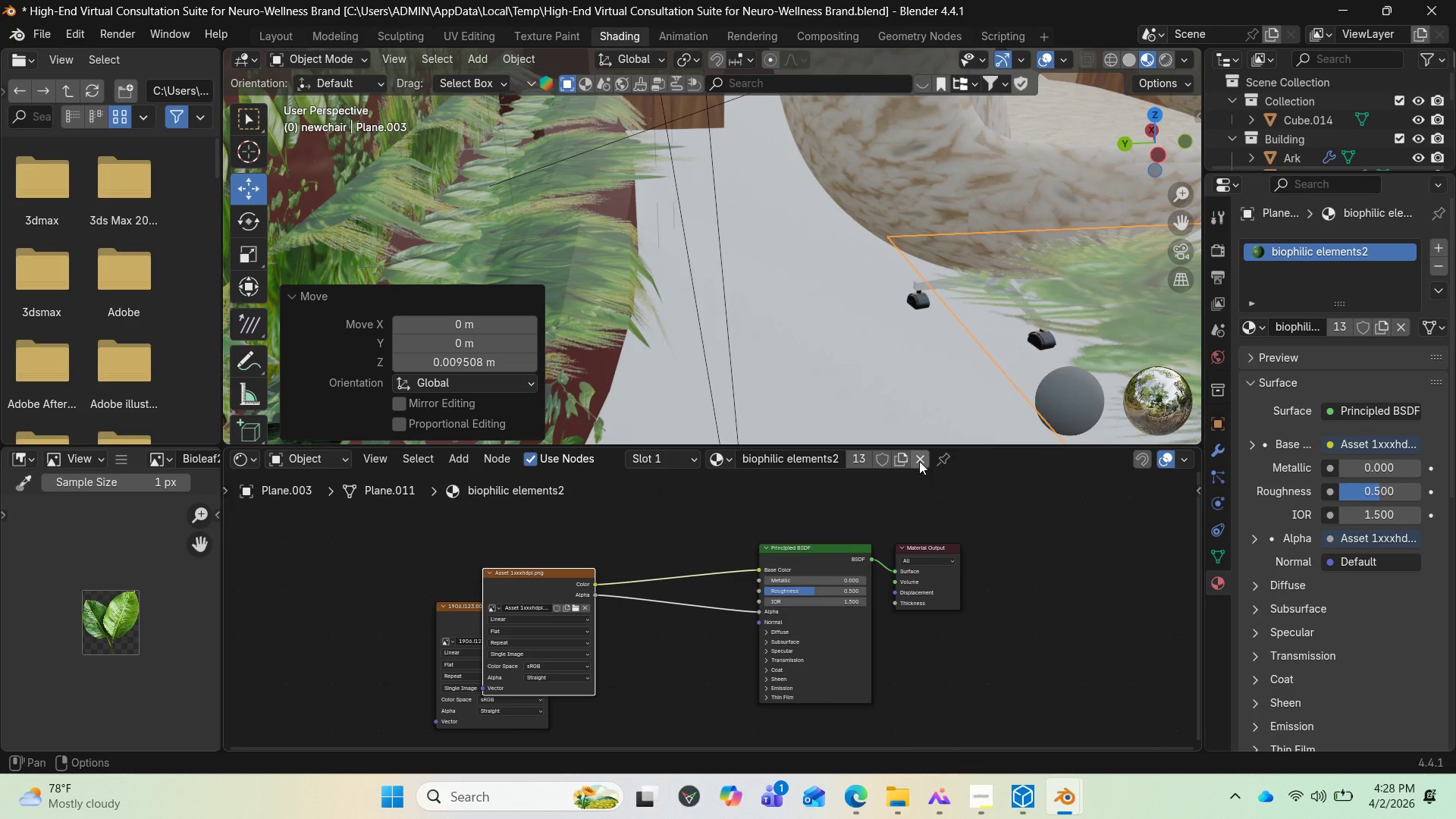 
wait(5.05)
 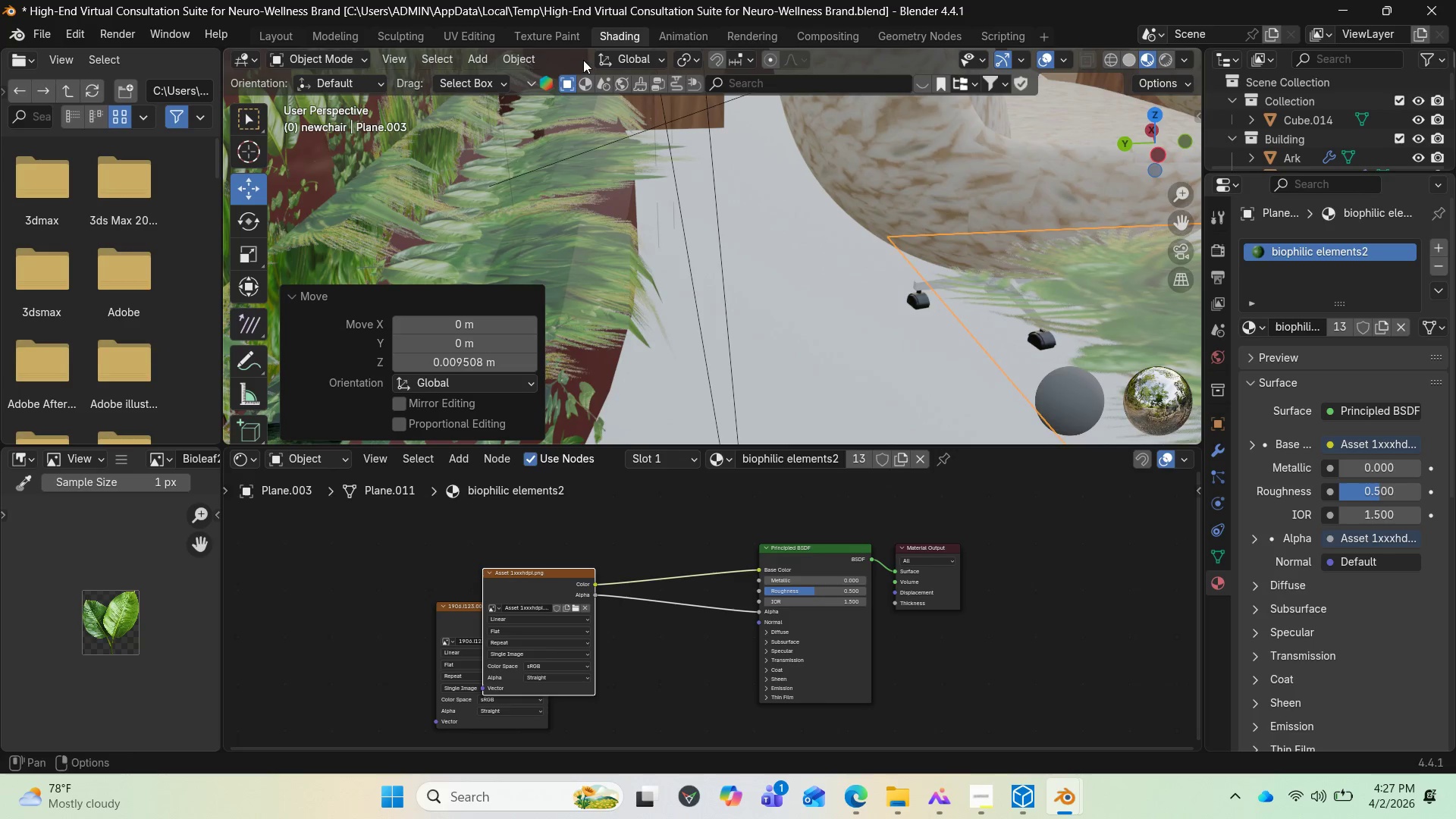 
left_click([920, 461])
 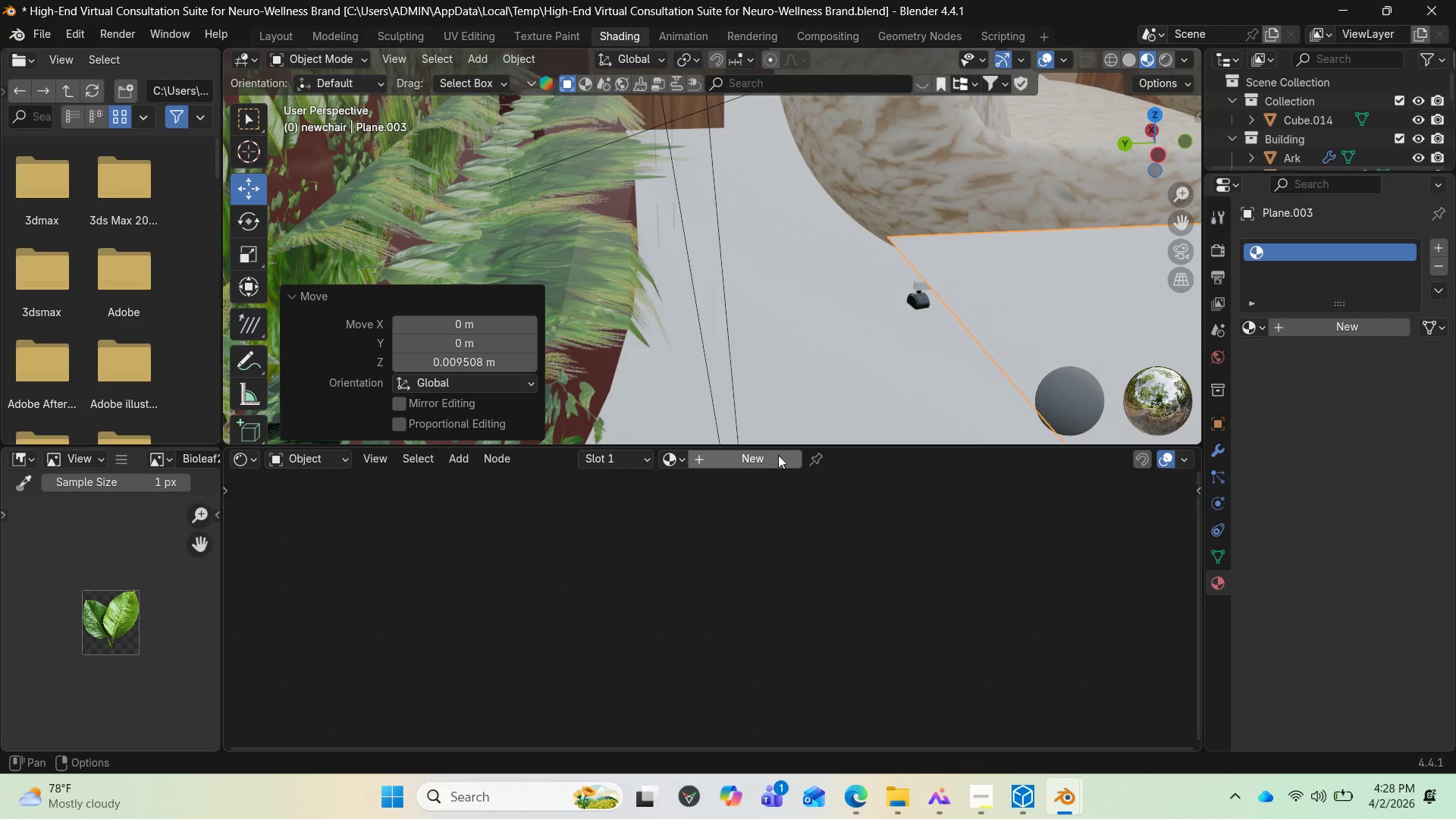 
left_click([773, 454])
 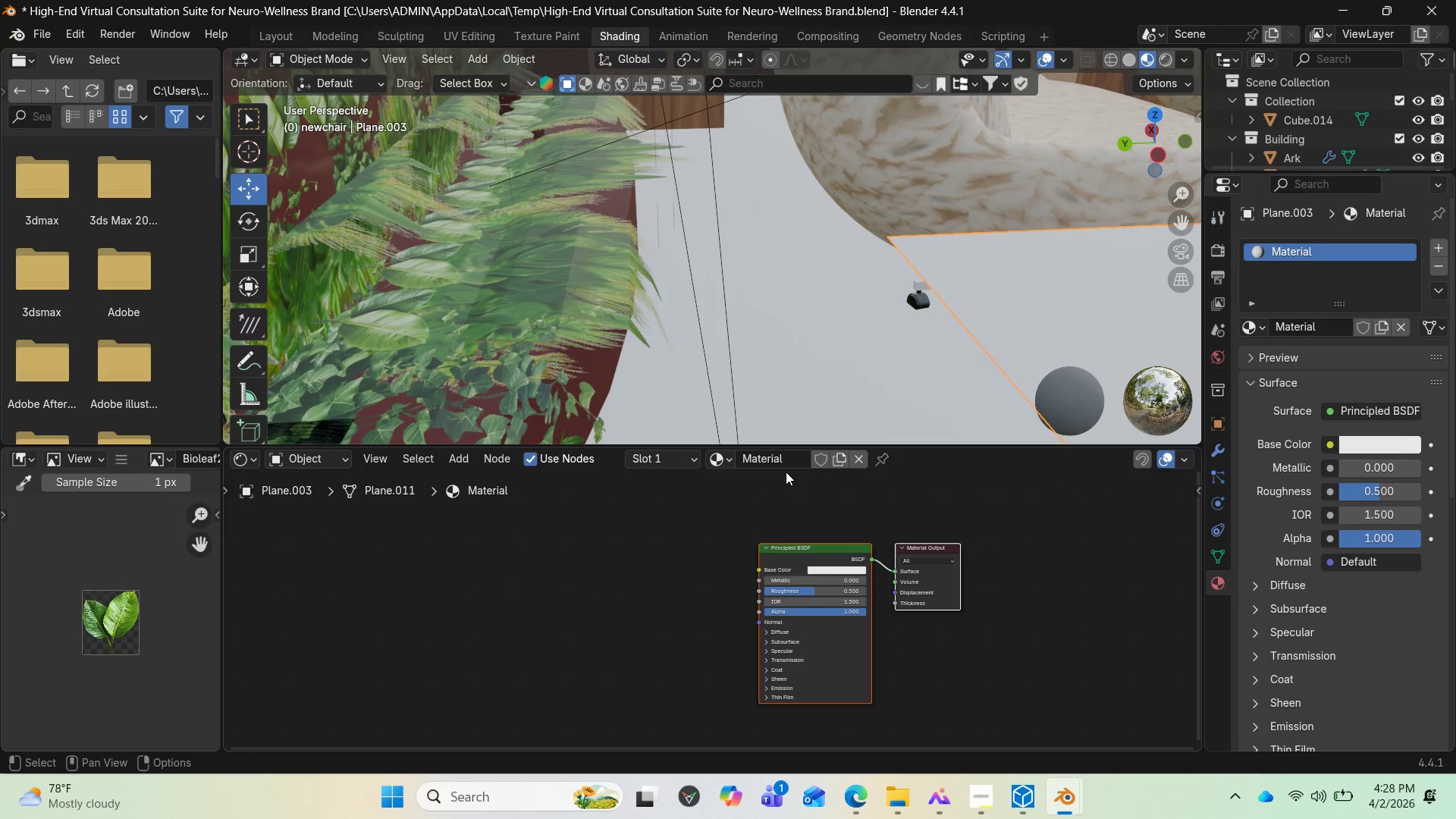 
left_click([787, 464])
 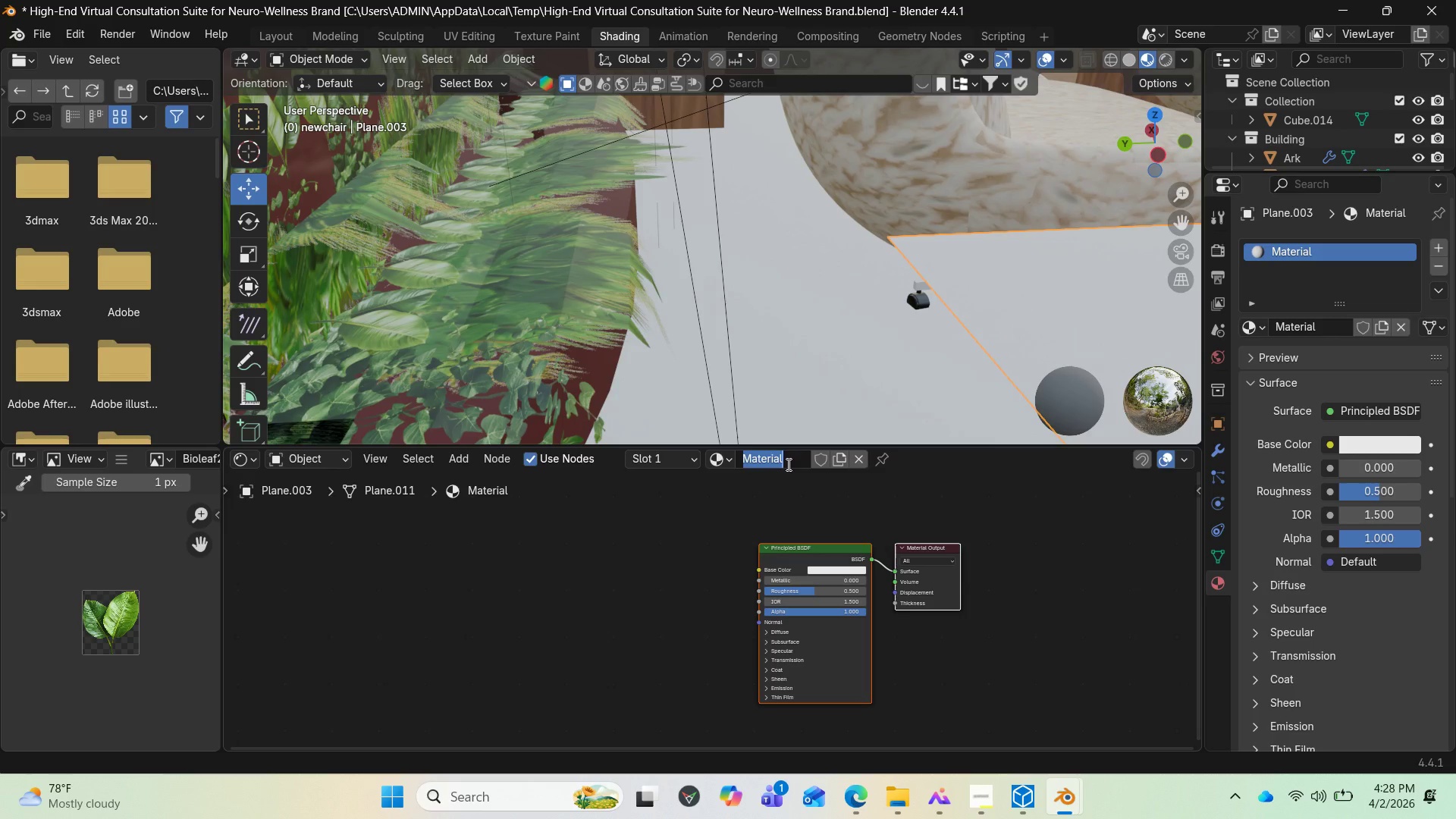 
key(Control+V)
 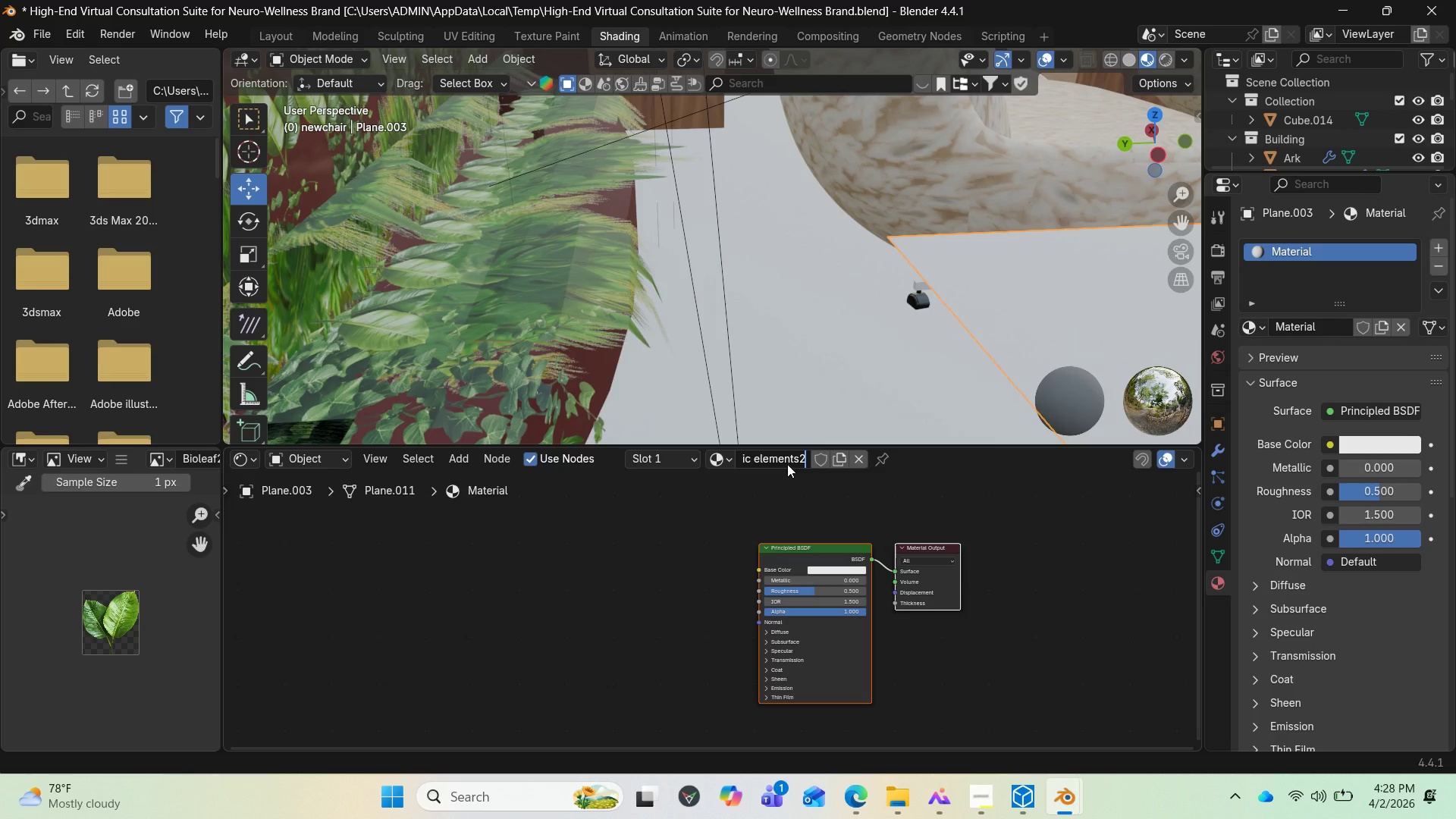 
key(Enter)
 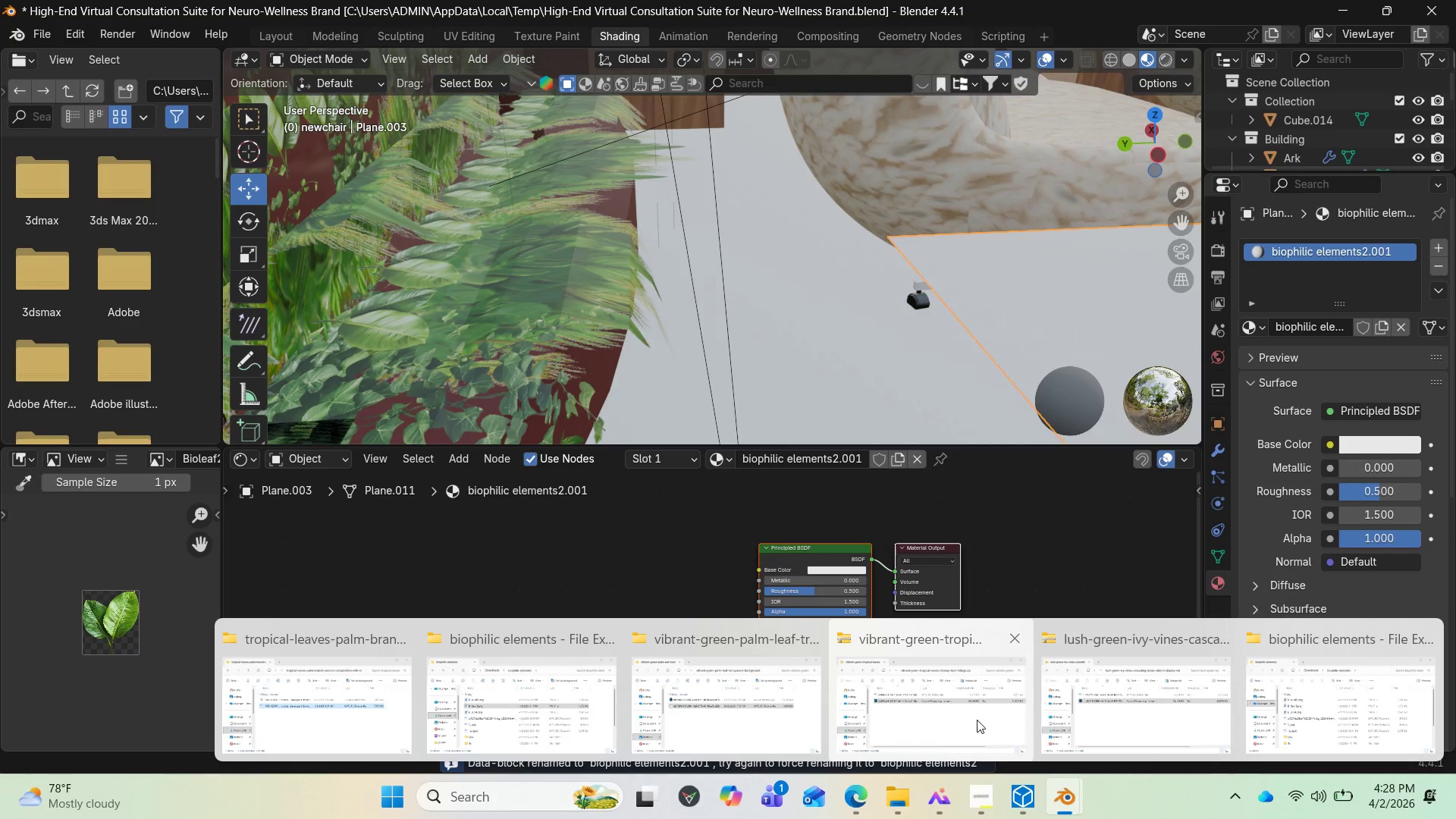 
mouse_move([1279, 708])
 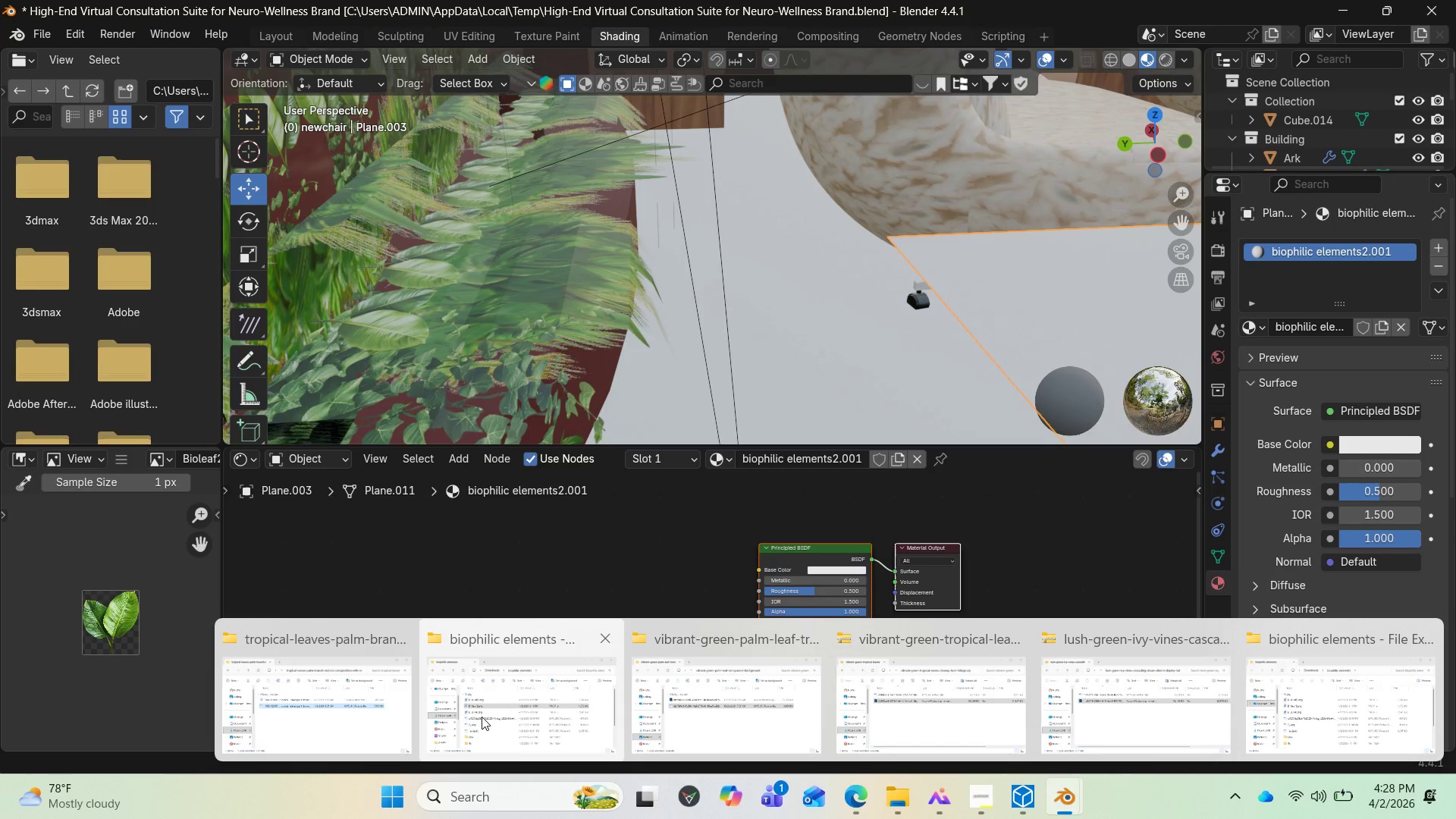 
left_click([482, 717])
 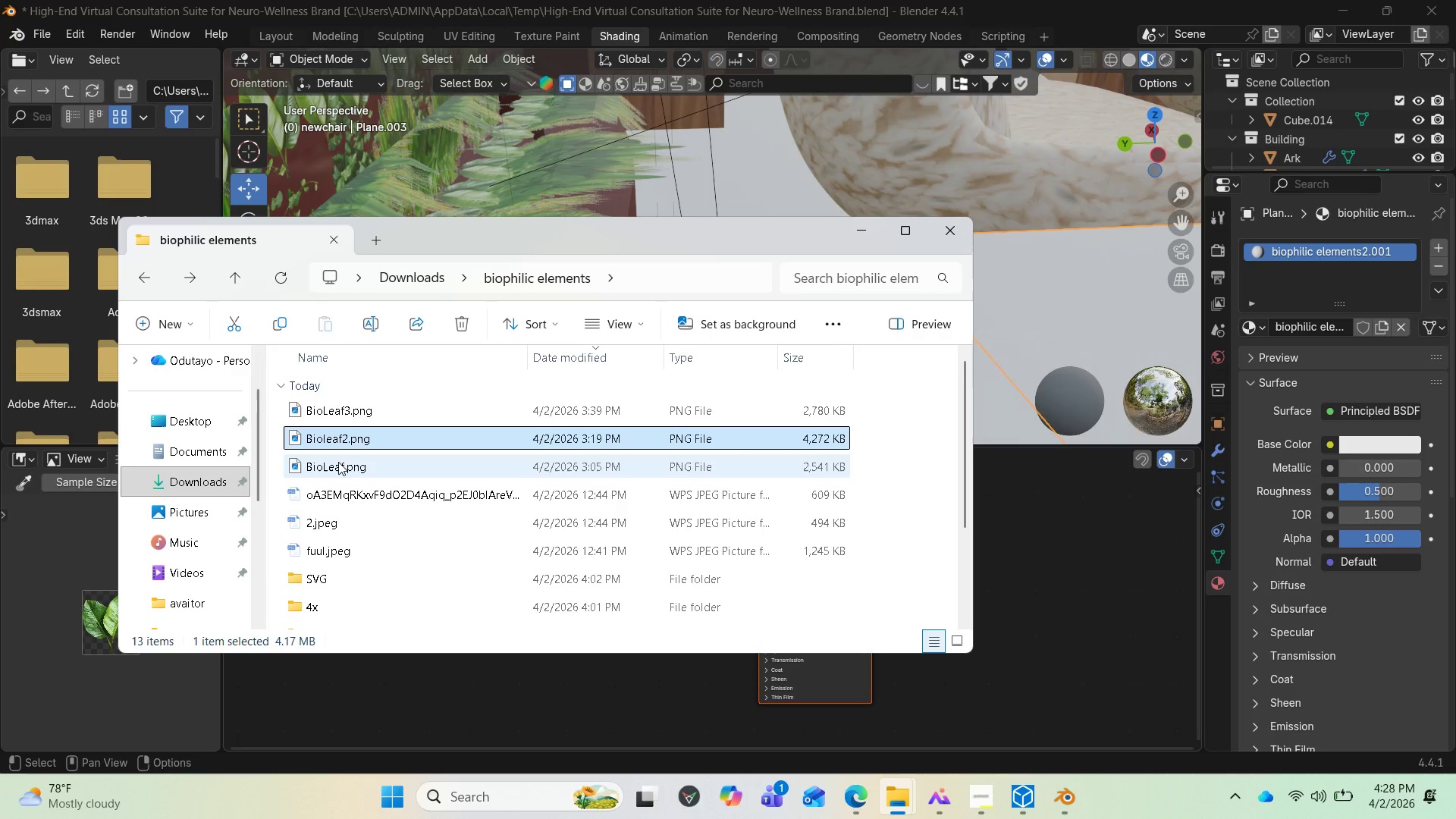 
left_click_drag(start_coordinate=[338, 466], to_coordinate=[405, 665])
 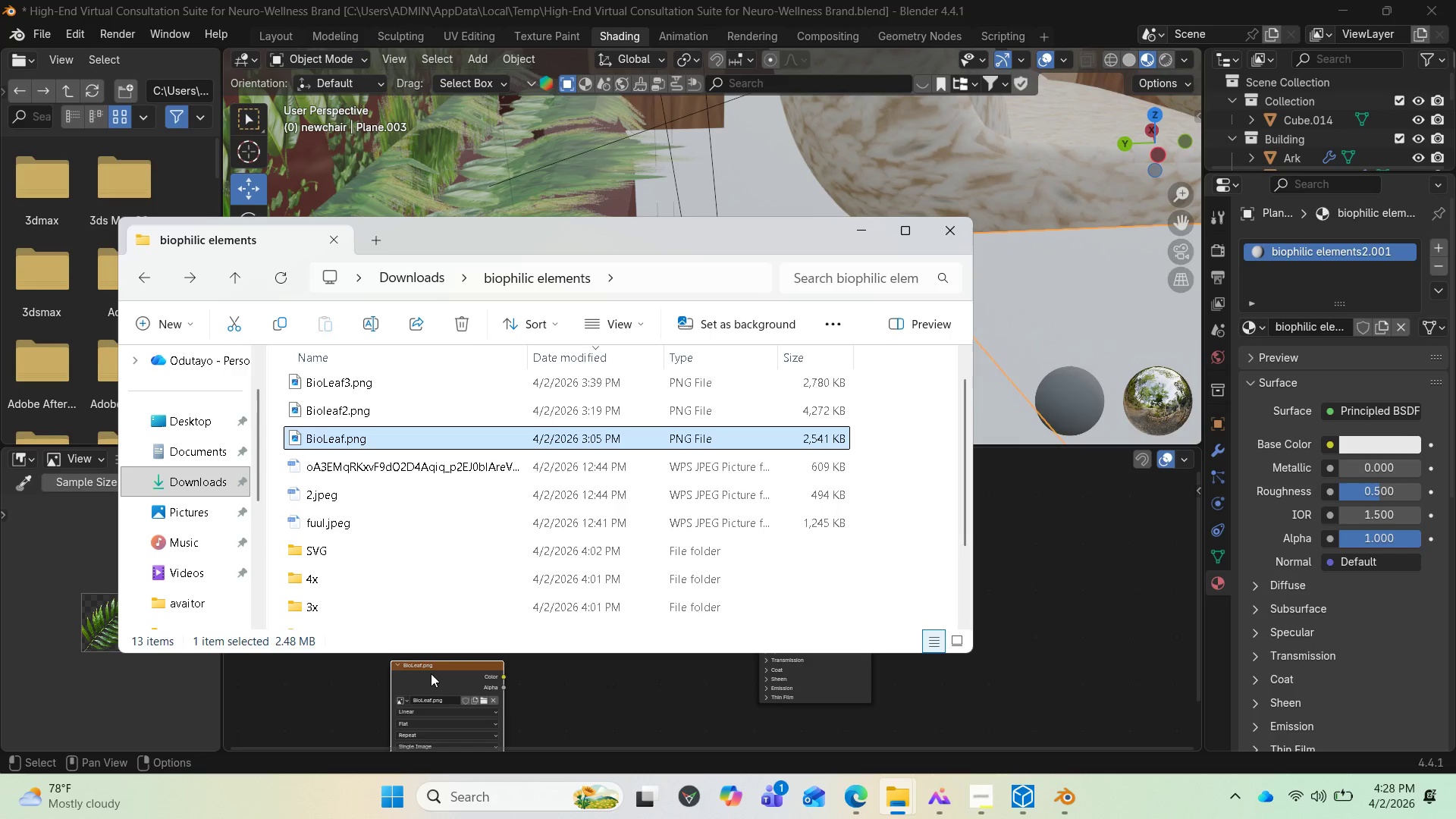 
left_click_drag(start_coordinate=[433, 673], to_coordinate=[601, 568])
 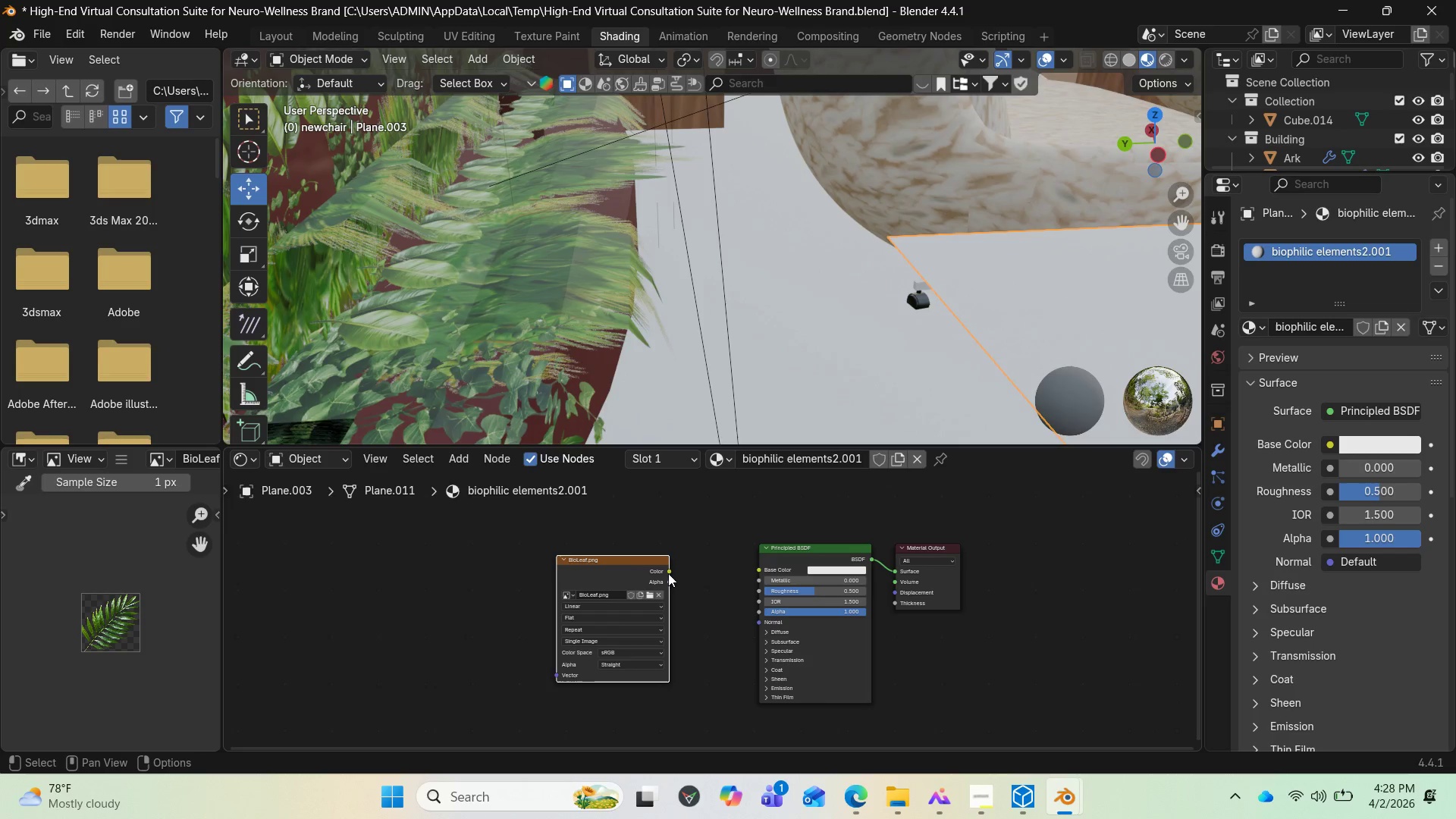 
left_click_drag(start_coordinate=[667, 572], to_coordinate=[761, 571])
 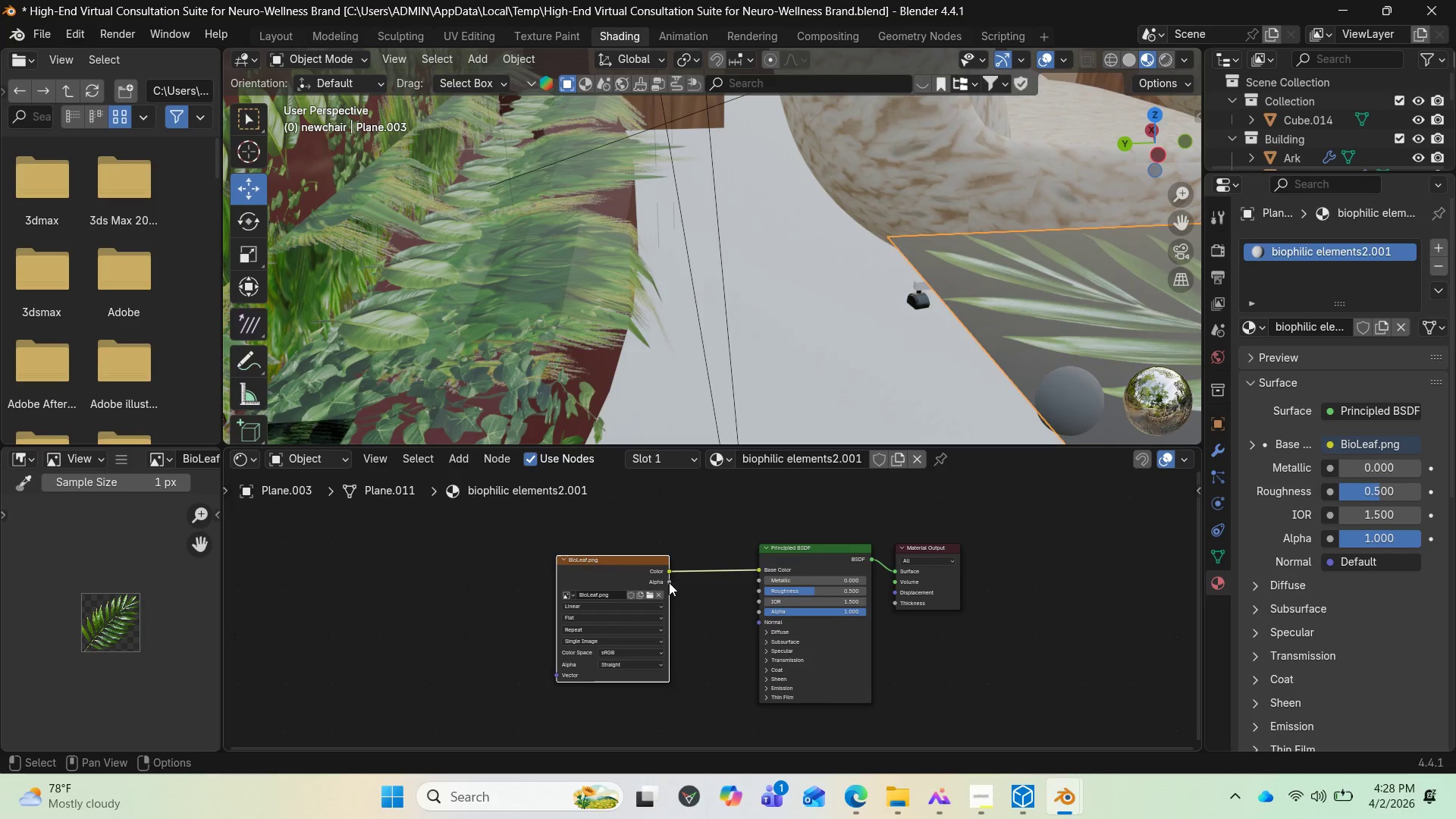 
left_click_drag(start_coordinate=[667, 583], to_coordinate=[756, 613])
 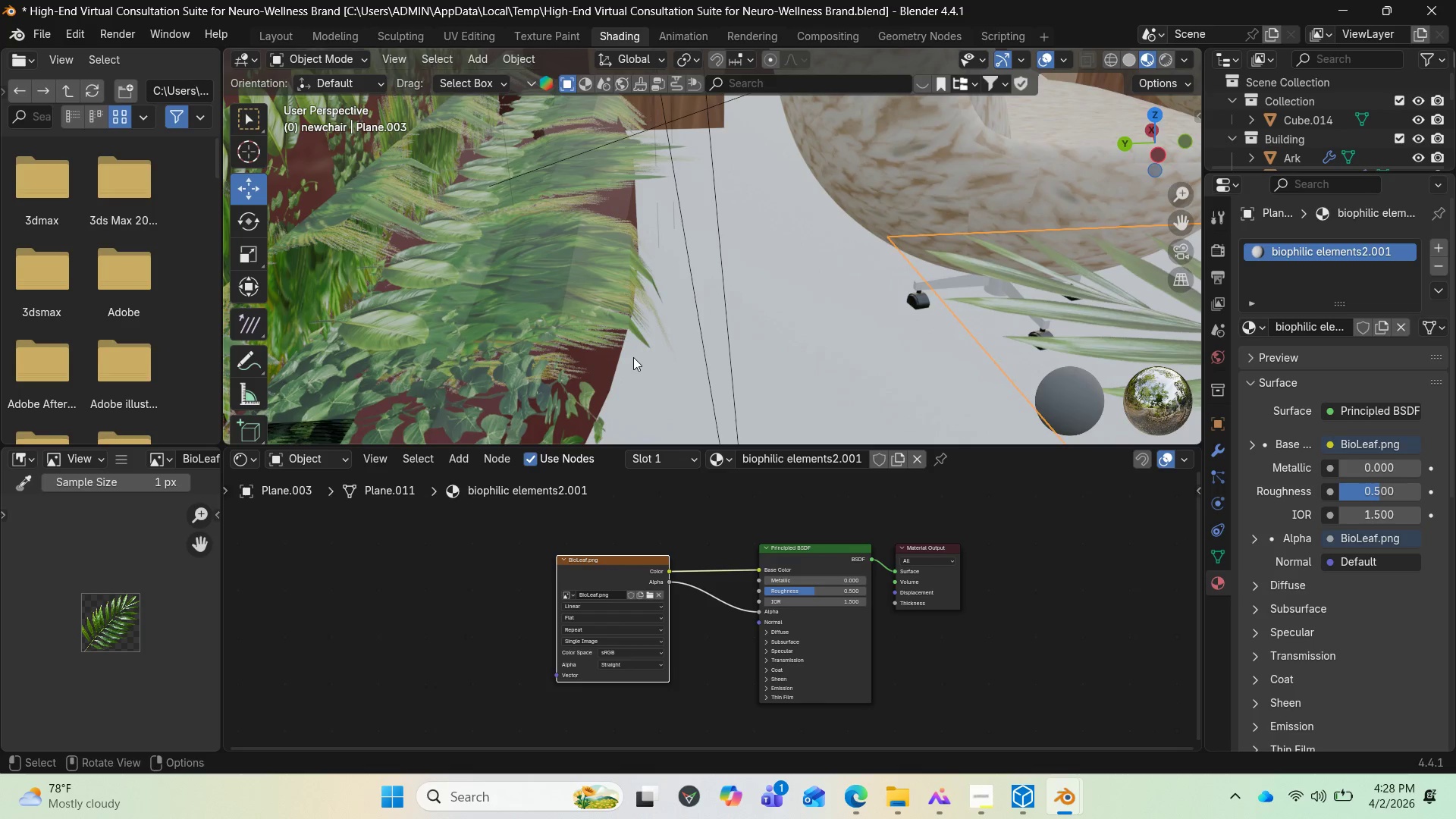 
scroll: coordinate [894, 377], scroll_direction: down, amount: 10.0
 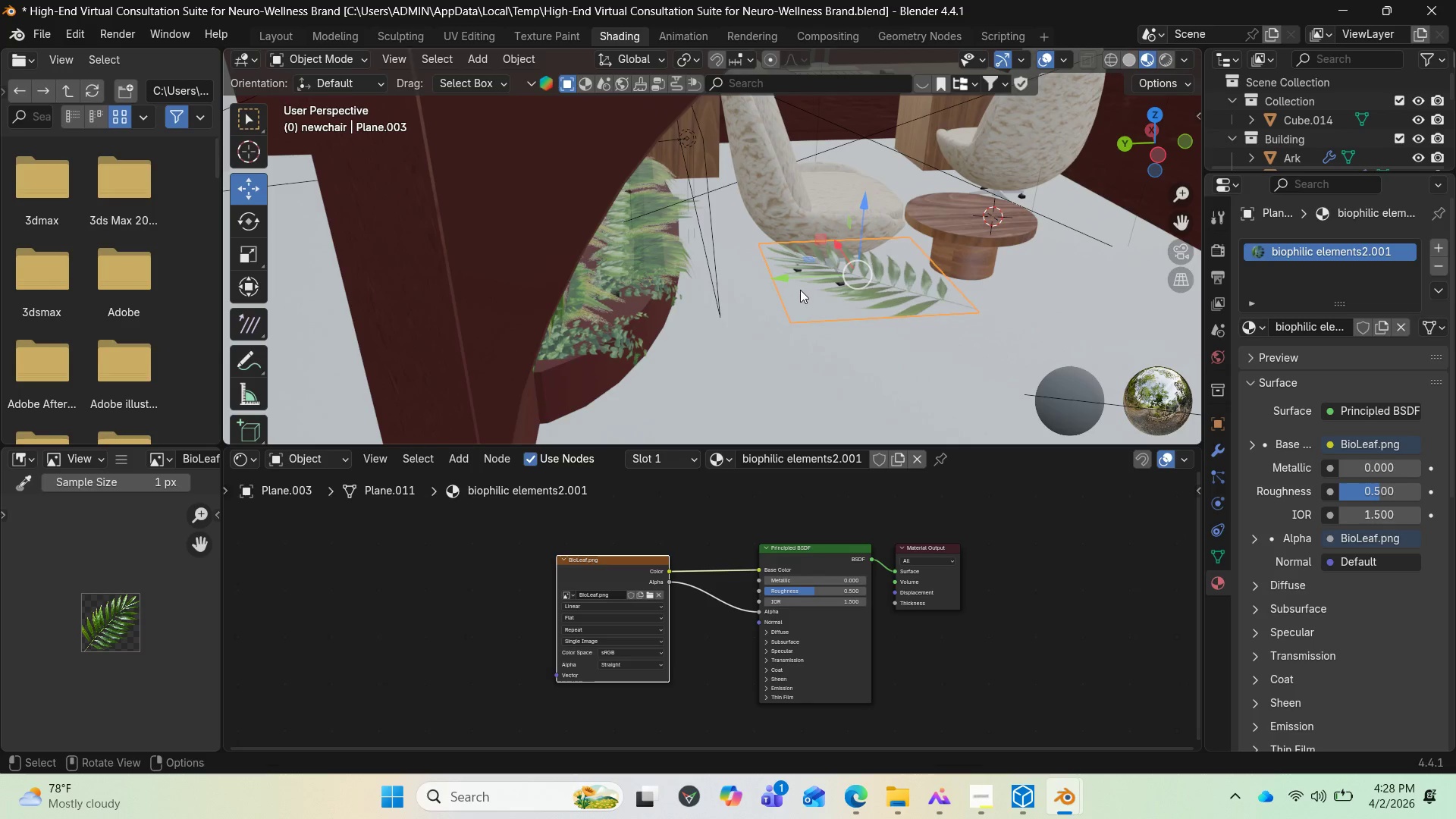 
left_click_drag(start_coordinate=[792, 278], to_coordinate=[583, 253])
 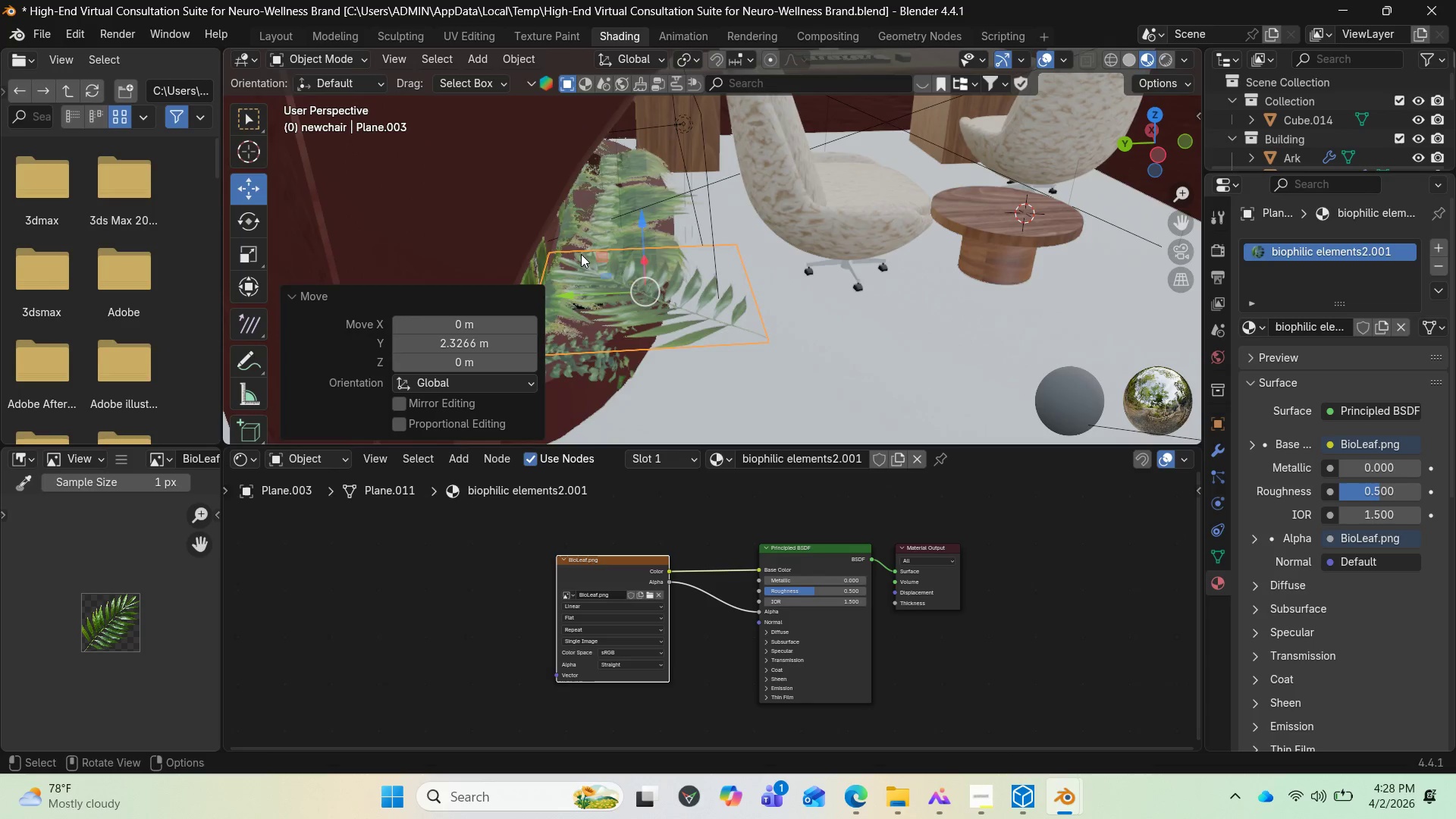 
scroll: coordinate [610, 252], scroll_direction: up, amount: 3.0
 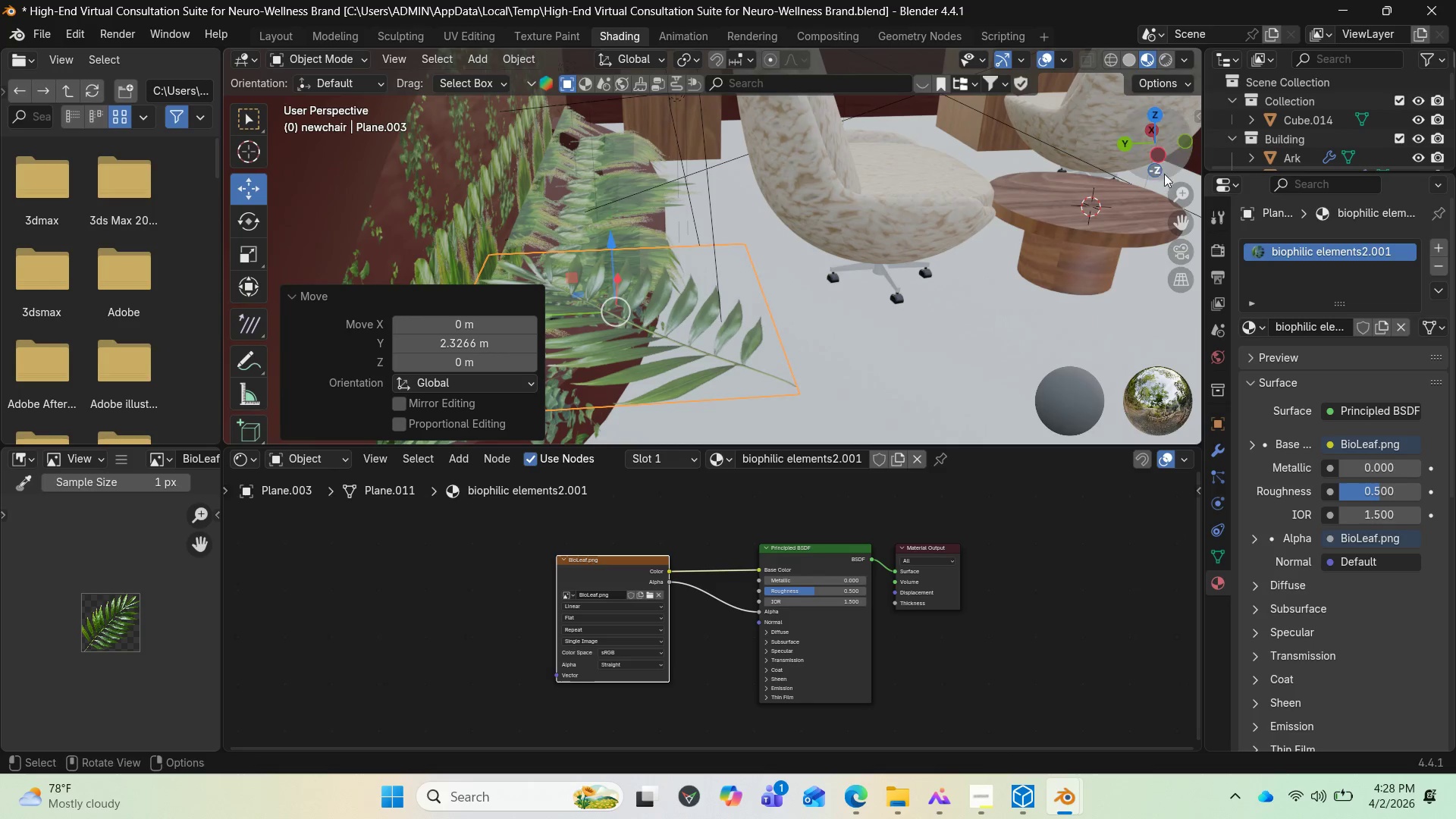 
left_click_drag(start_coordinate=[1161, 158], to_coordinate=[988, 114])
 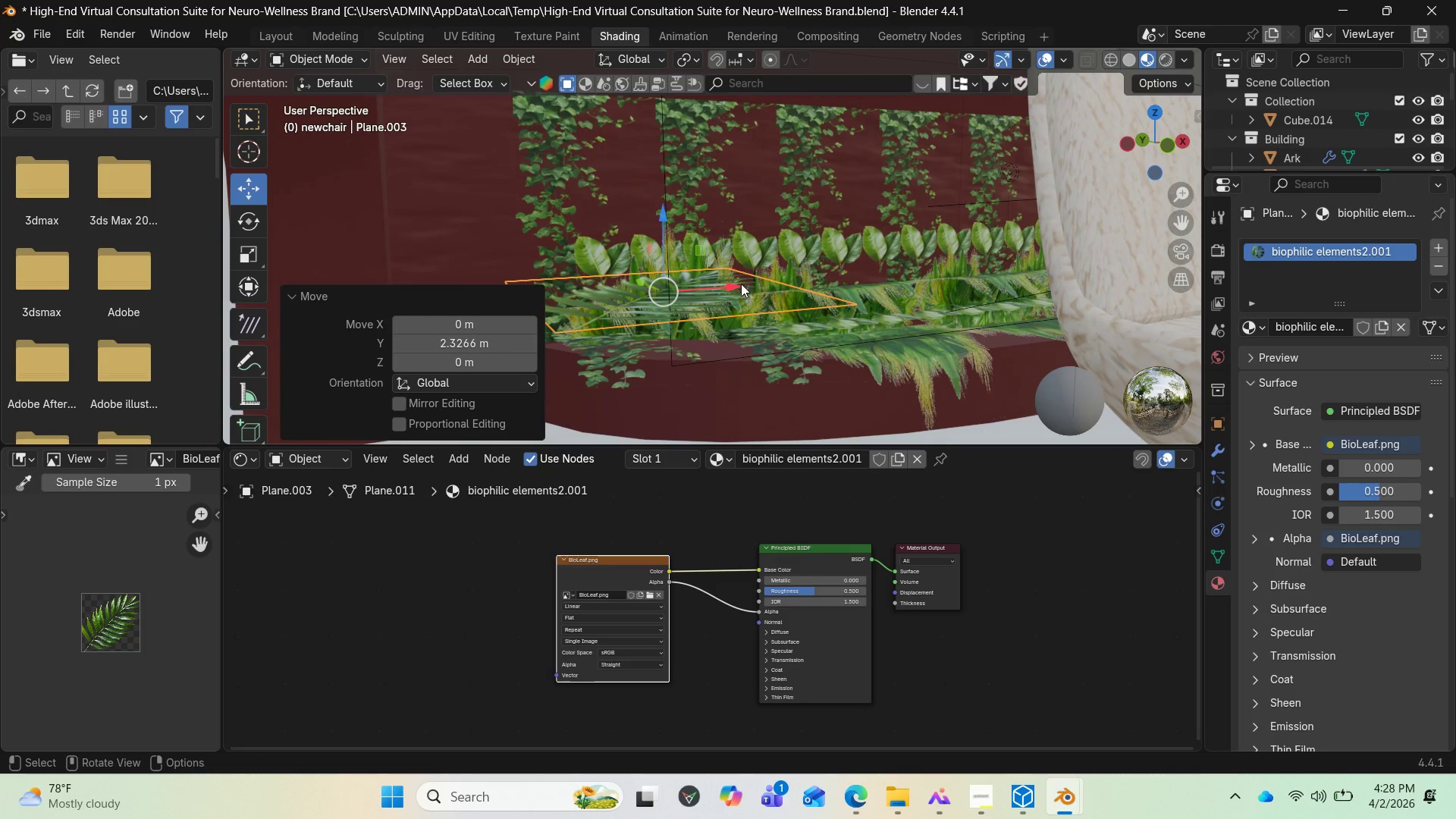 
left_click_drag(start_coordinate=[741, 284], to_coordinate=[937, 288])
 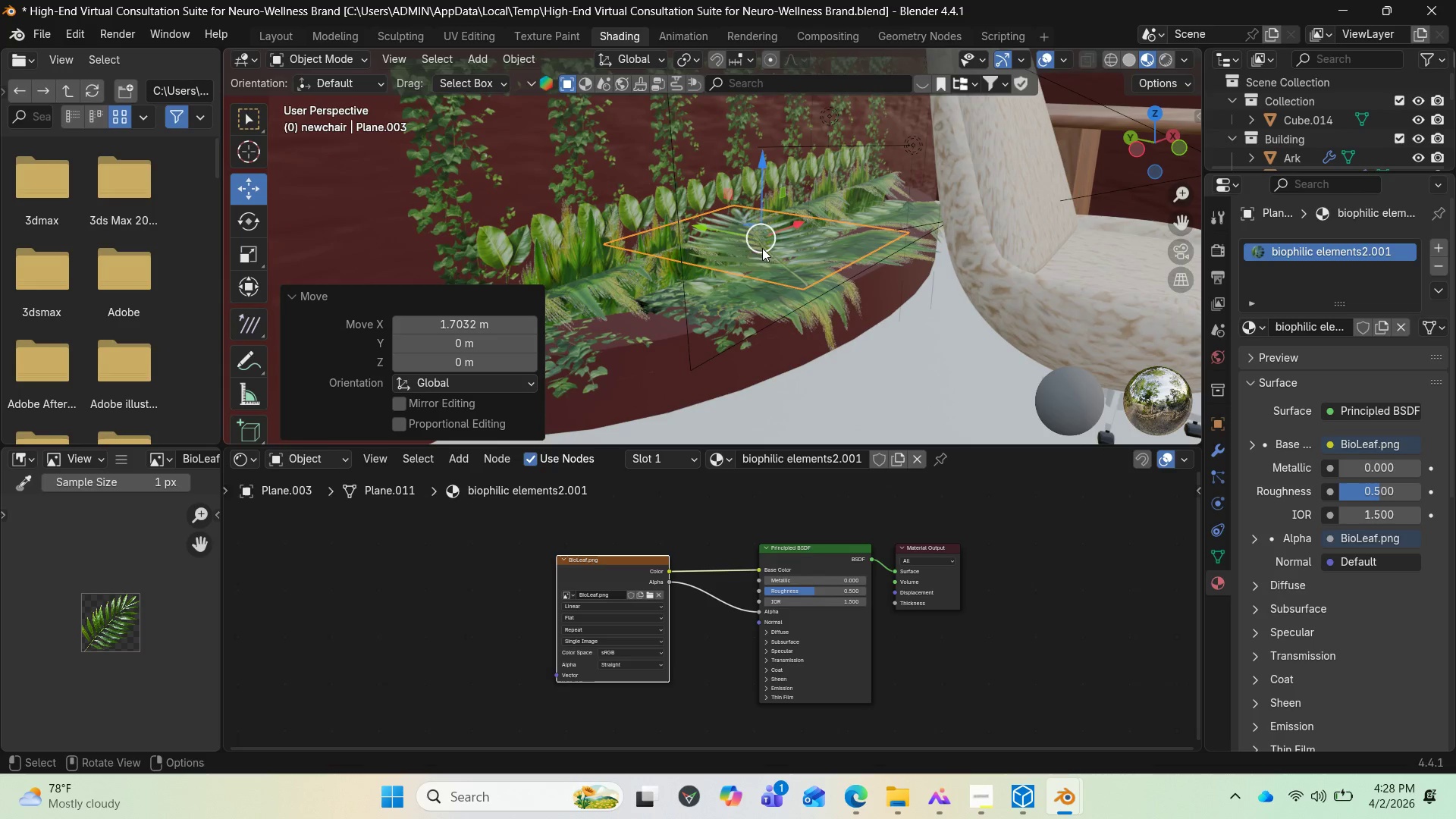 
left_click_drag(start_coordinate=[708, 222], to_coordinate=[620, 165])
 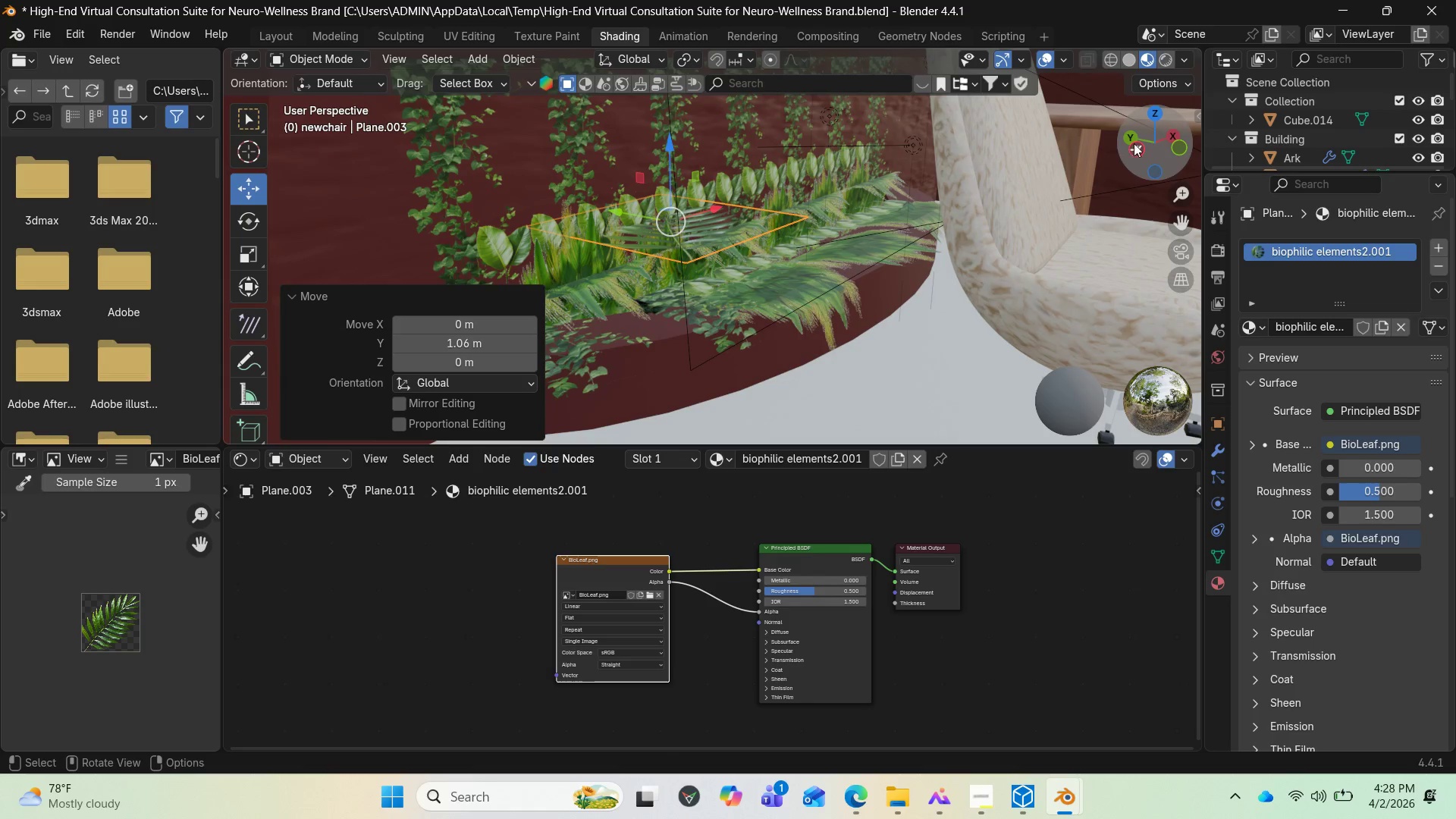 
left_click_drag(start_coordinate=[1134, 142], to_coordinate=[947, 155])
 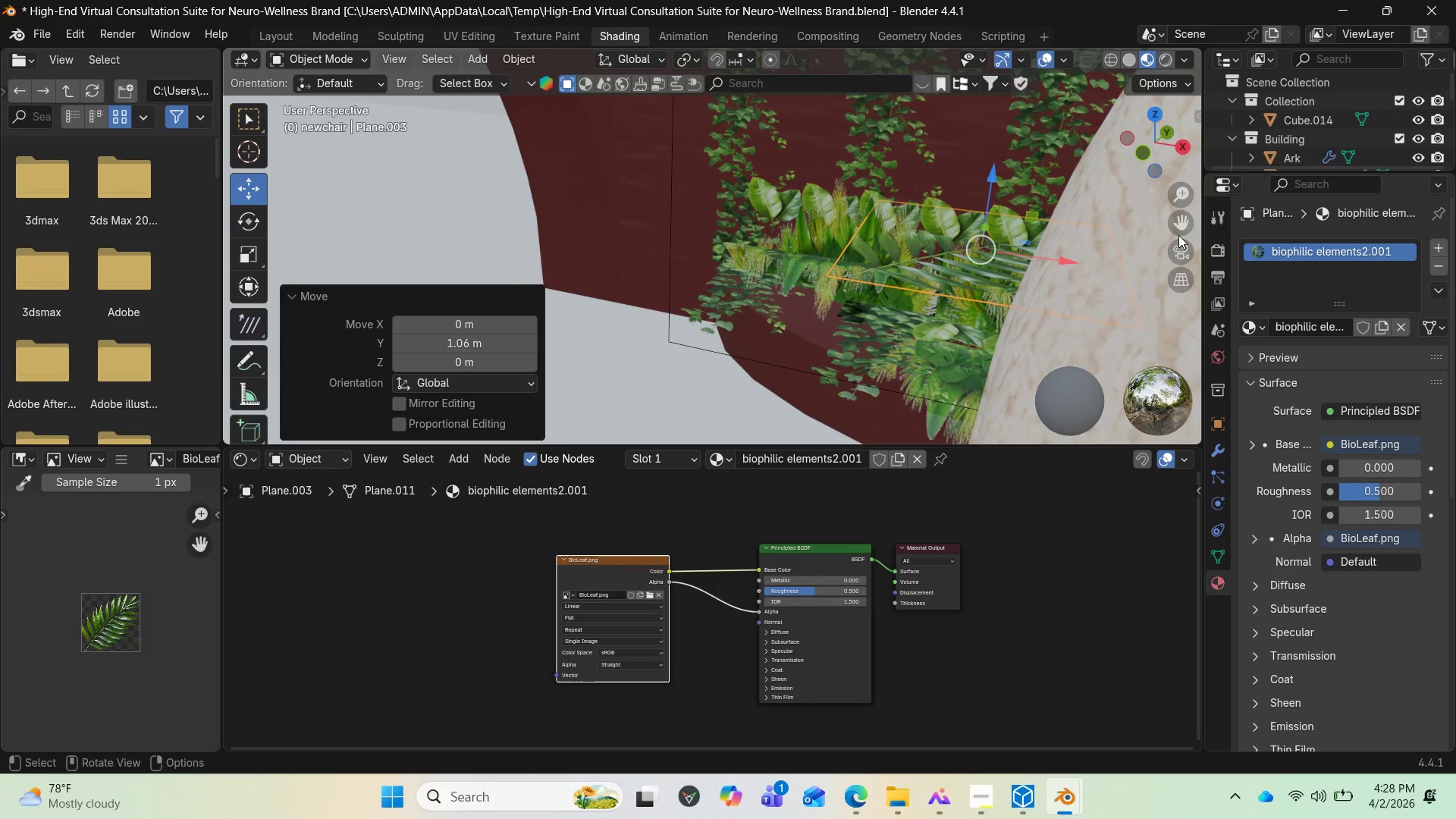 
left_click_drag(start_coordinate=[1185, 228], to_coordinate=[718, 319])
 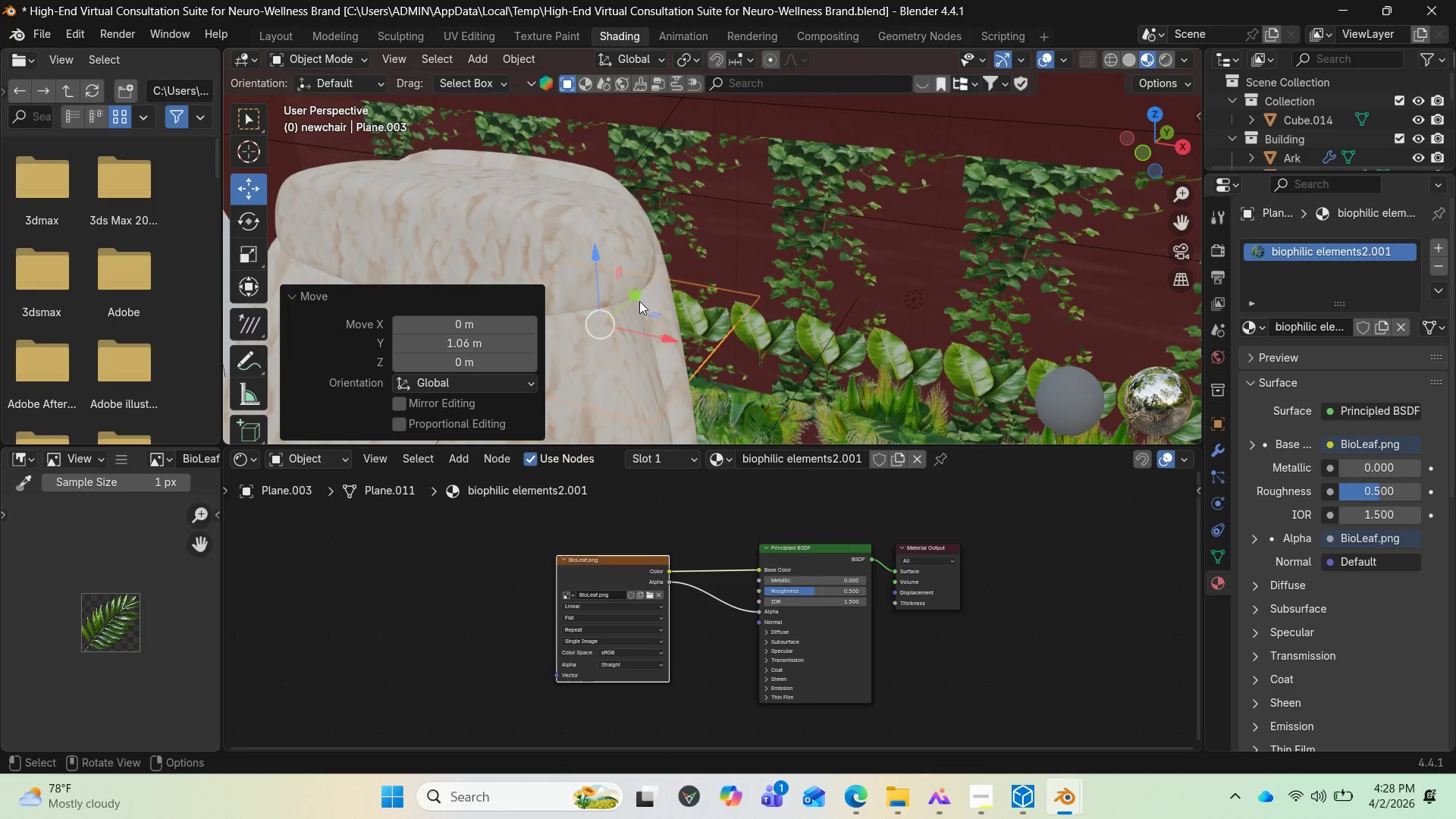 
left_click_drag(start_coordinate=[632, 293], to_coordinate=[767, 238])
 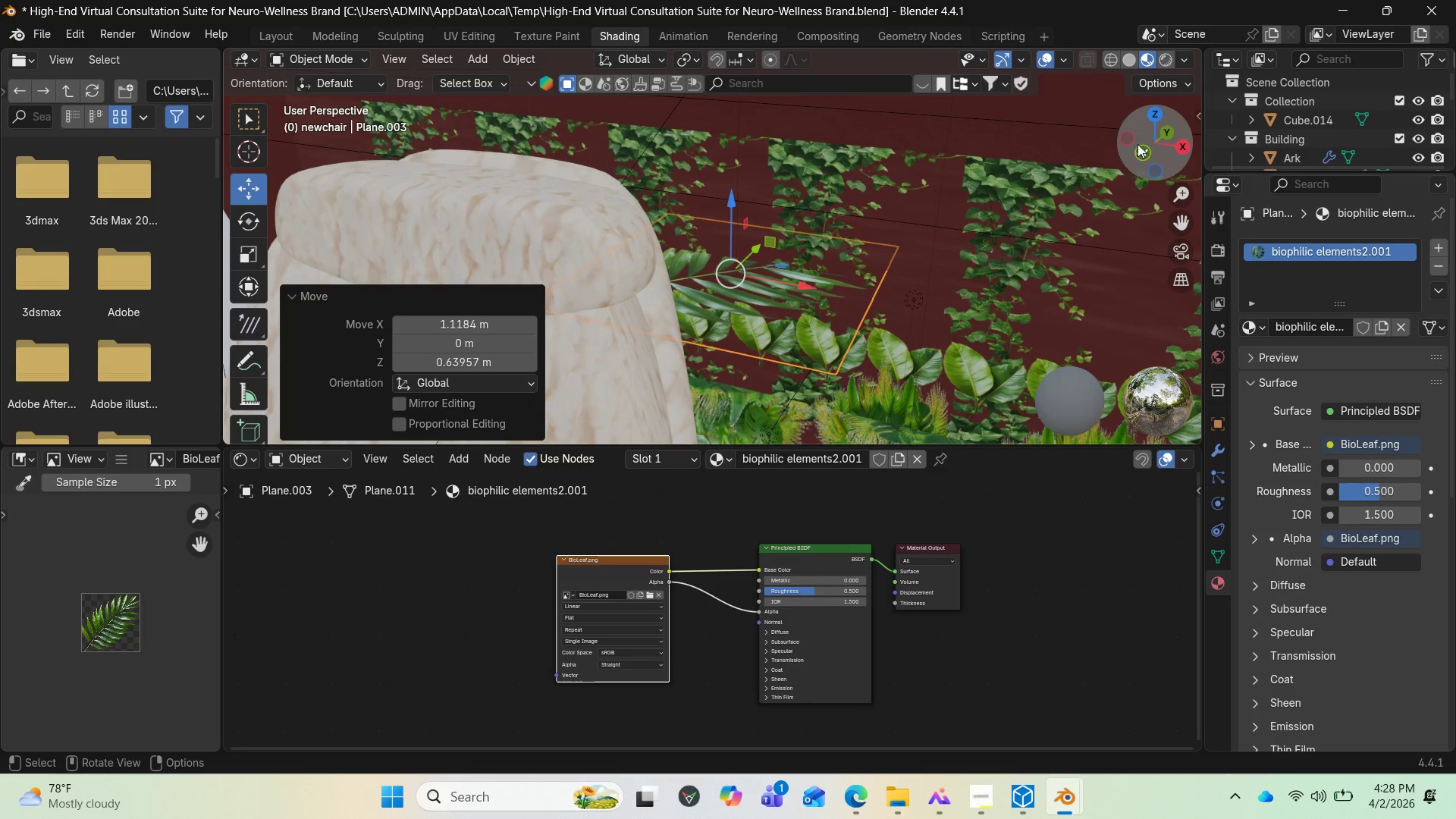 
left_click_drag(start_coordinate=[1138, 144], to_coordinate=[410, 139])
 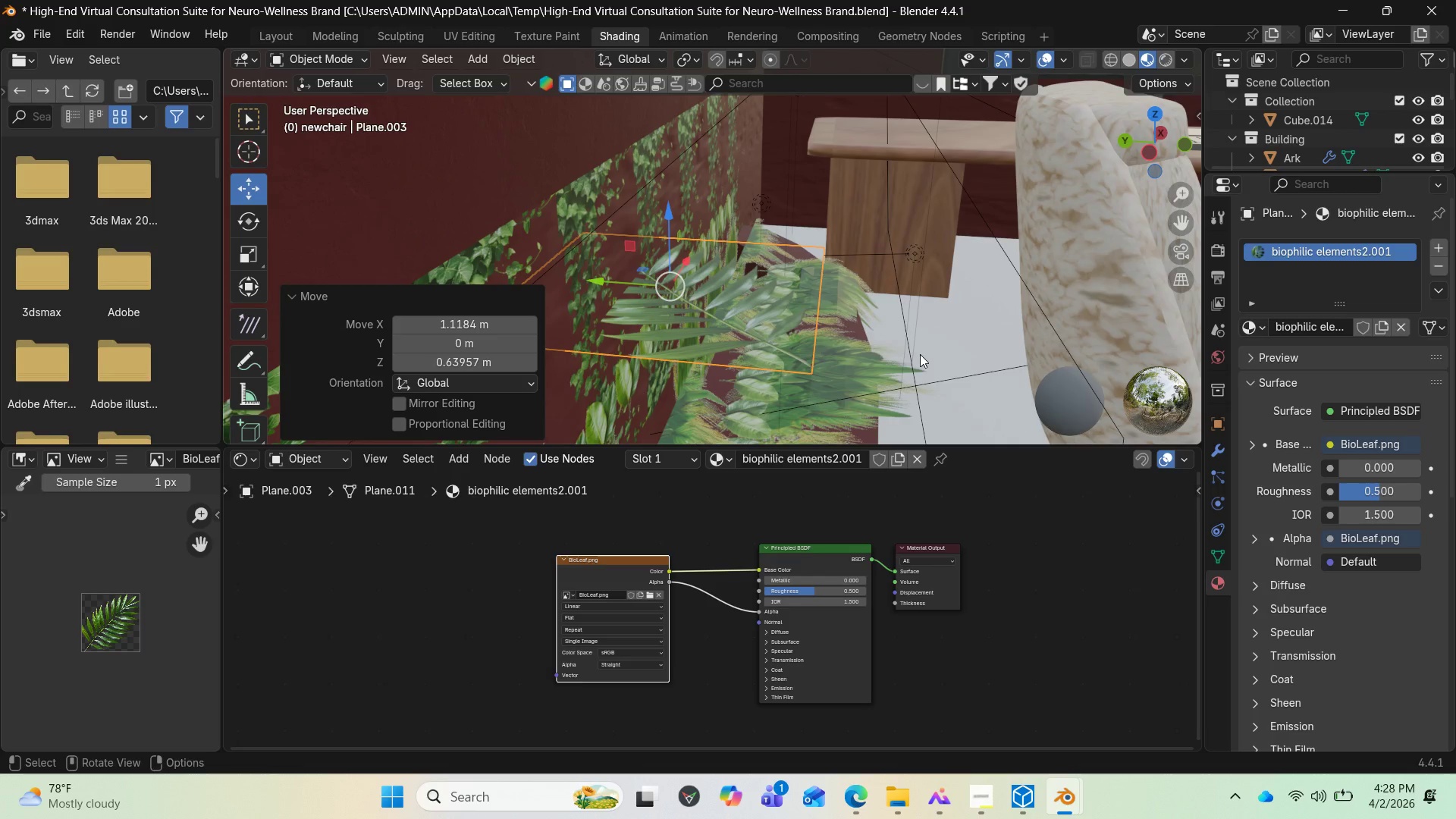 
key(Shift+D)
 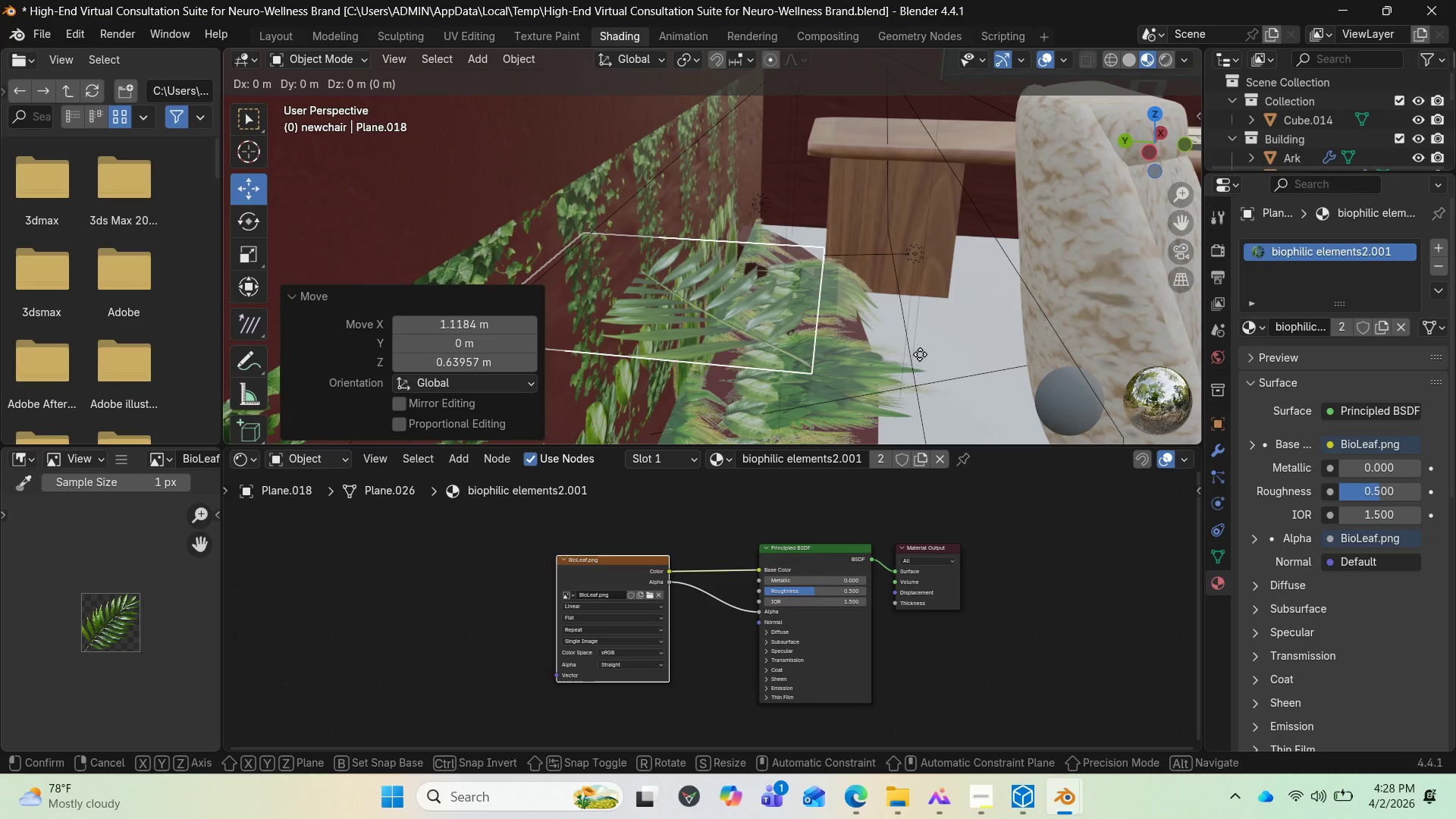 
right_click([920, 354])
 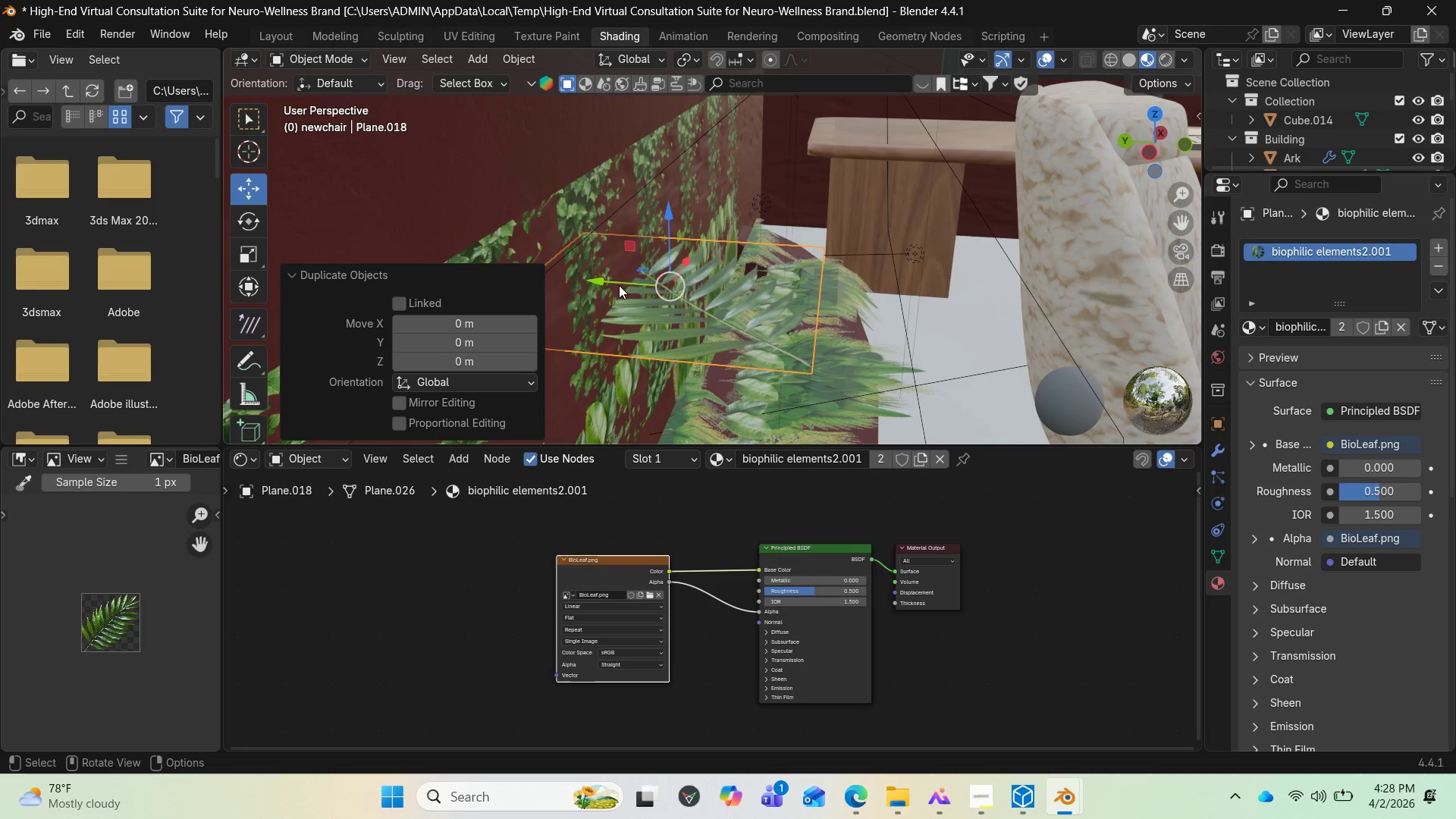 
left_click_drag(start_coordinate=[611, 281], to_coordinate=[917, 395])
 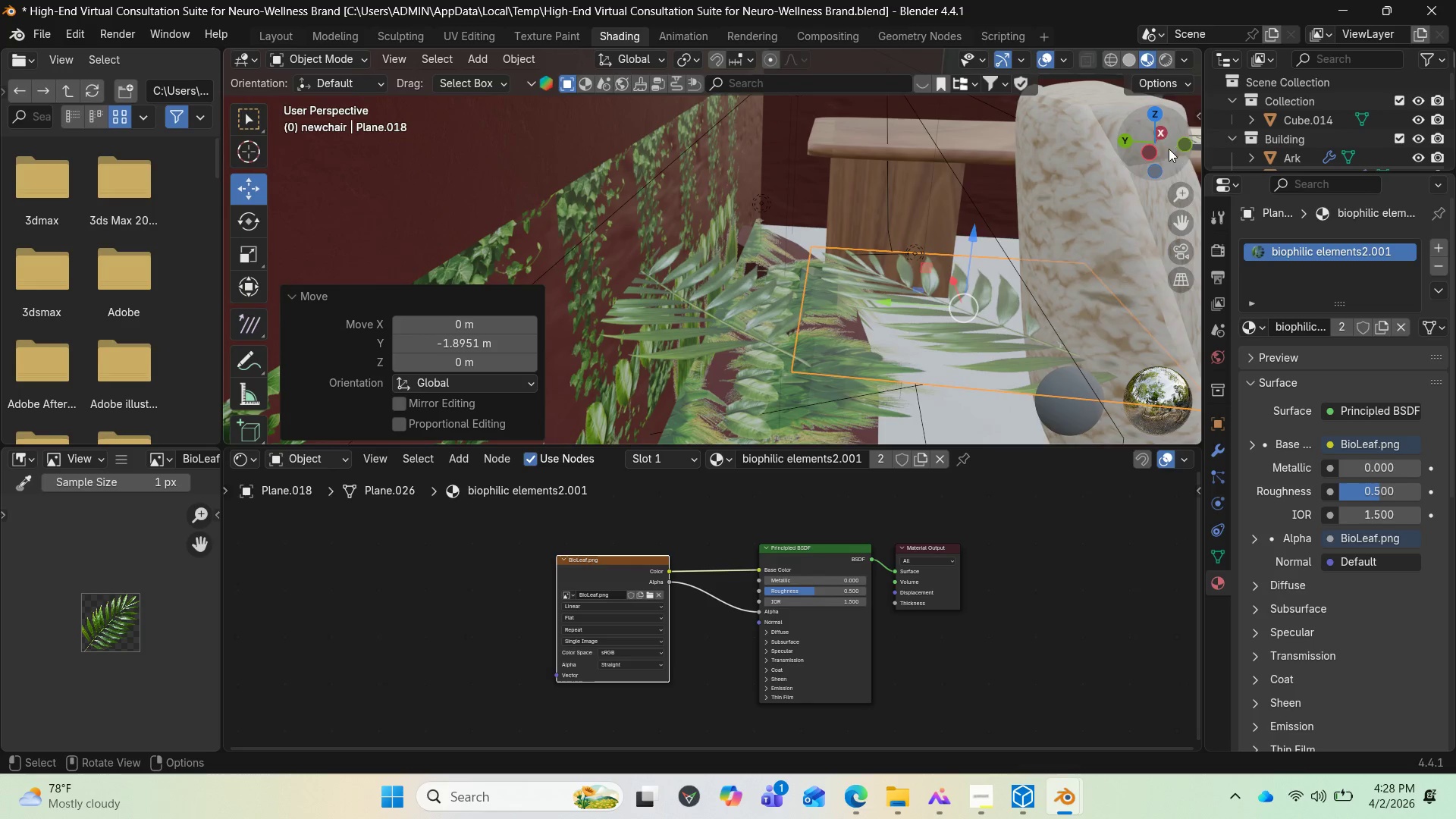 
left_click_drag(start_coordinate=[1169, 149], to_coordinate=[230, 148])
 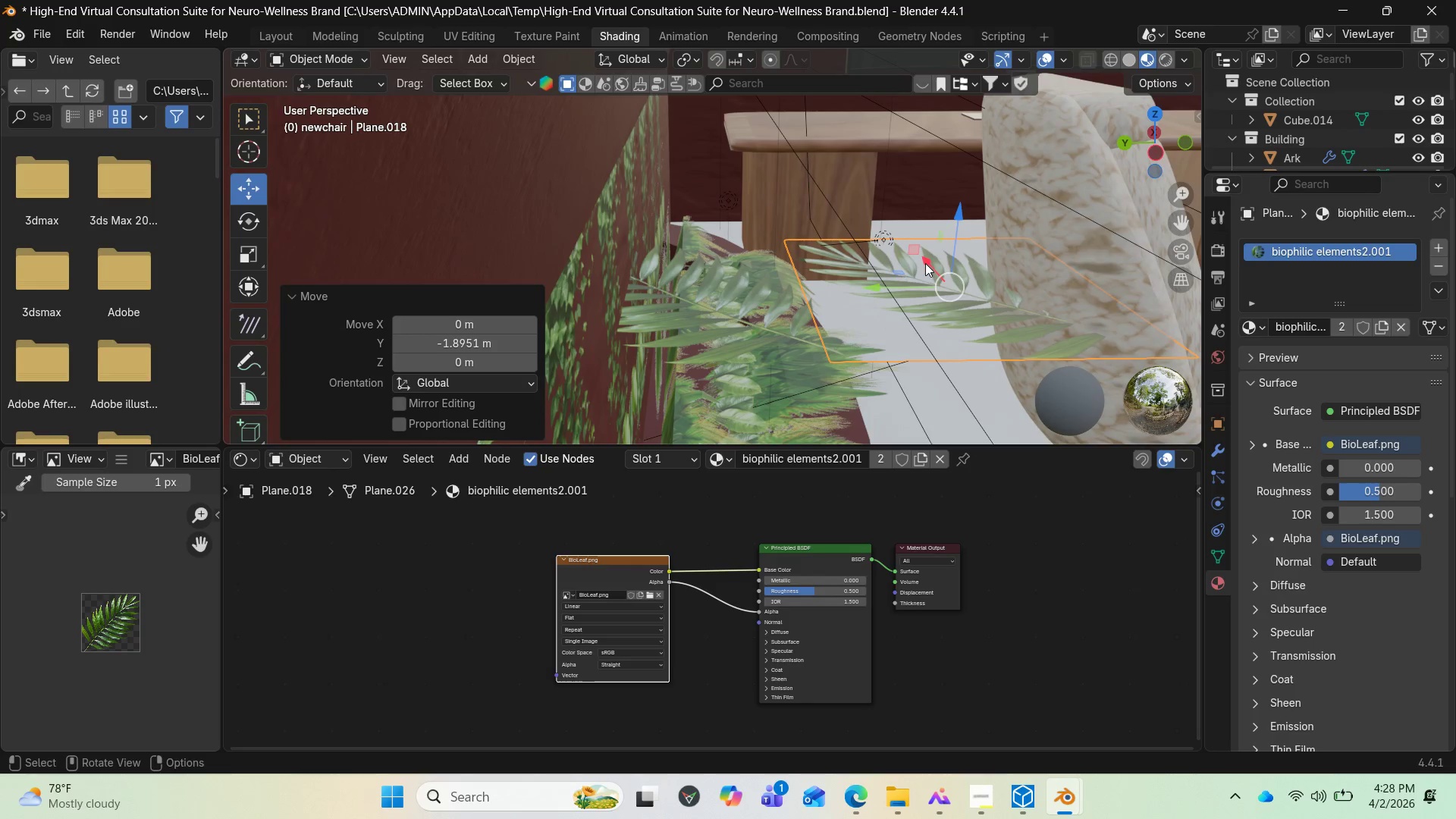 
left_click_drag(start_coordinate=[926, 263], to_coordinate=[1039, 250])
 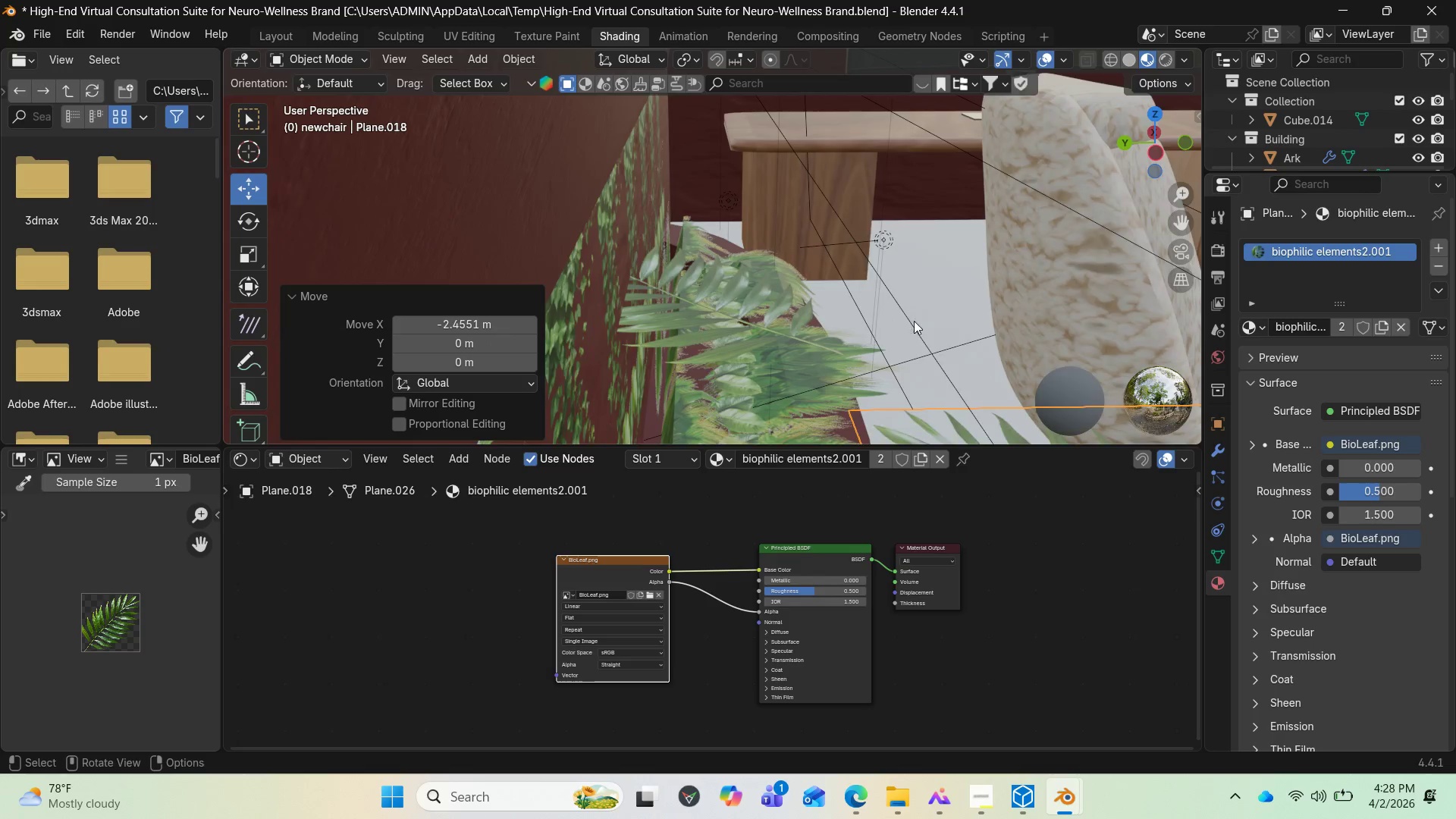 
scroll: coordinate [870, 312], scroll_direction: none, amount: 0.0
 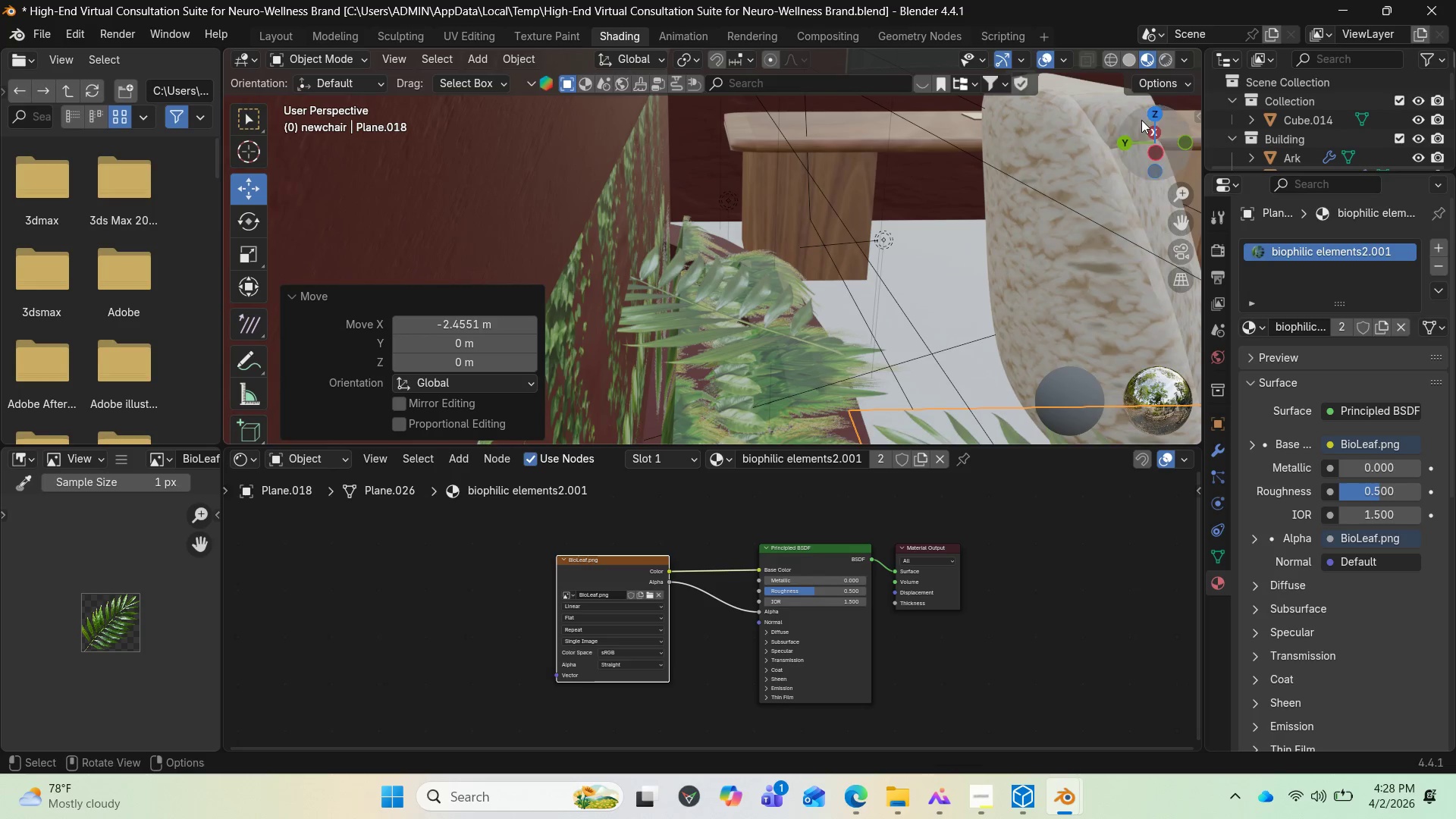 
left_click_drag(start_coordinate=[1141, 120], to_coordinate=[1055, 118])
 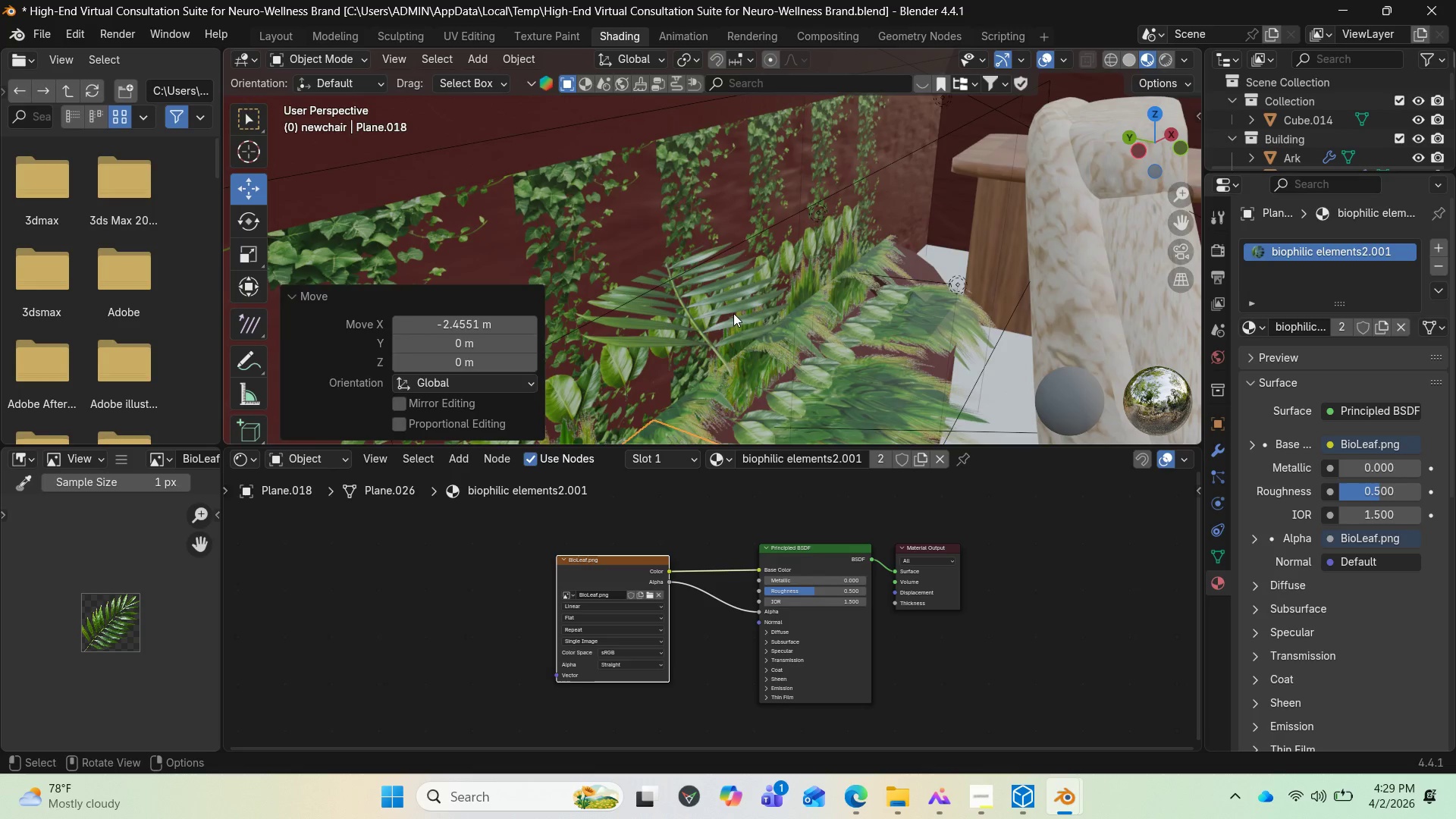 
left_click([733, 313])
 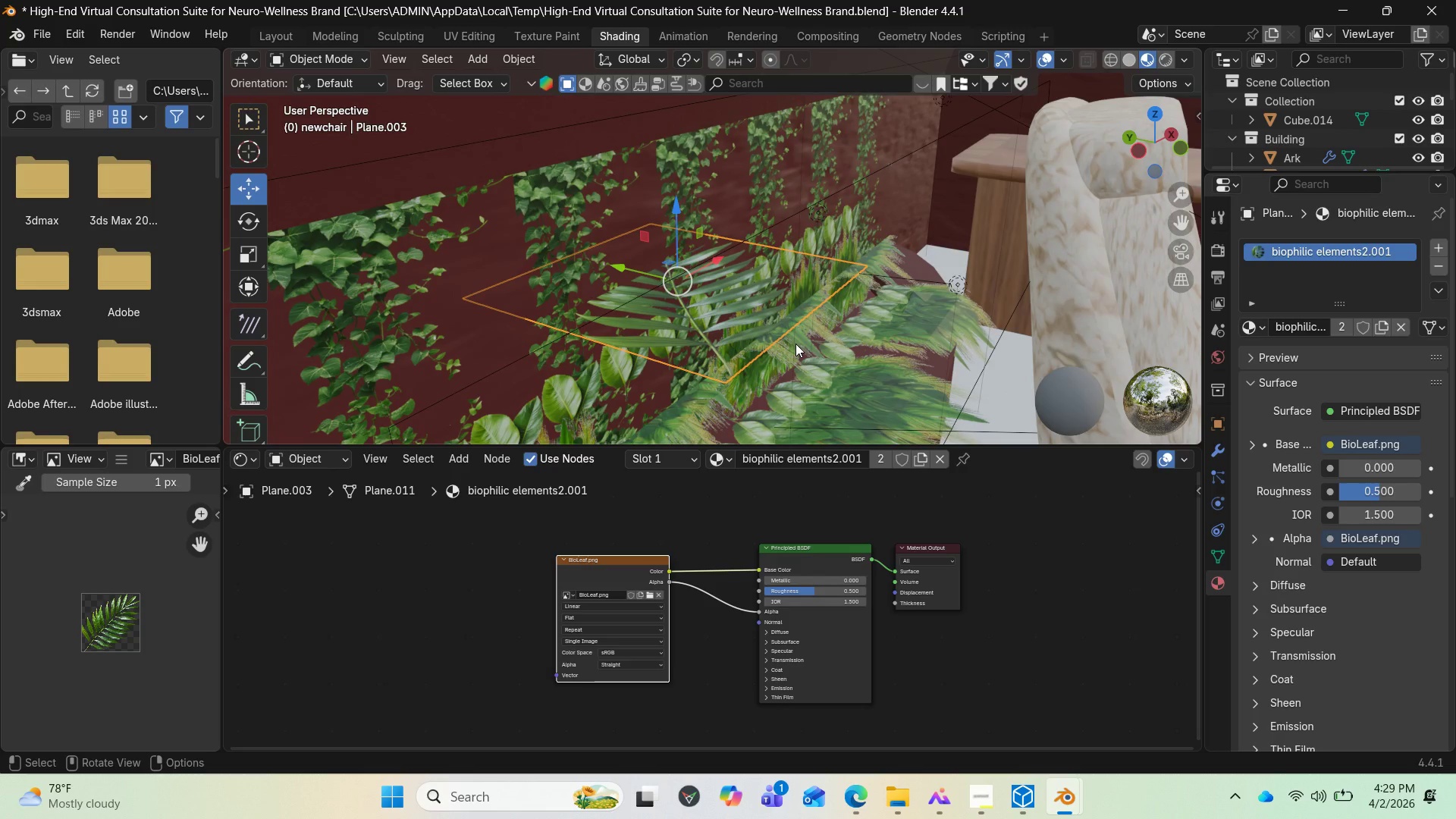 
type(rx90)
 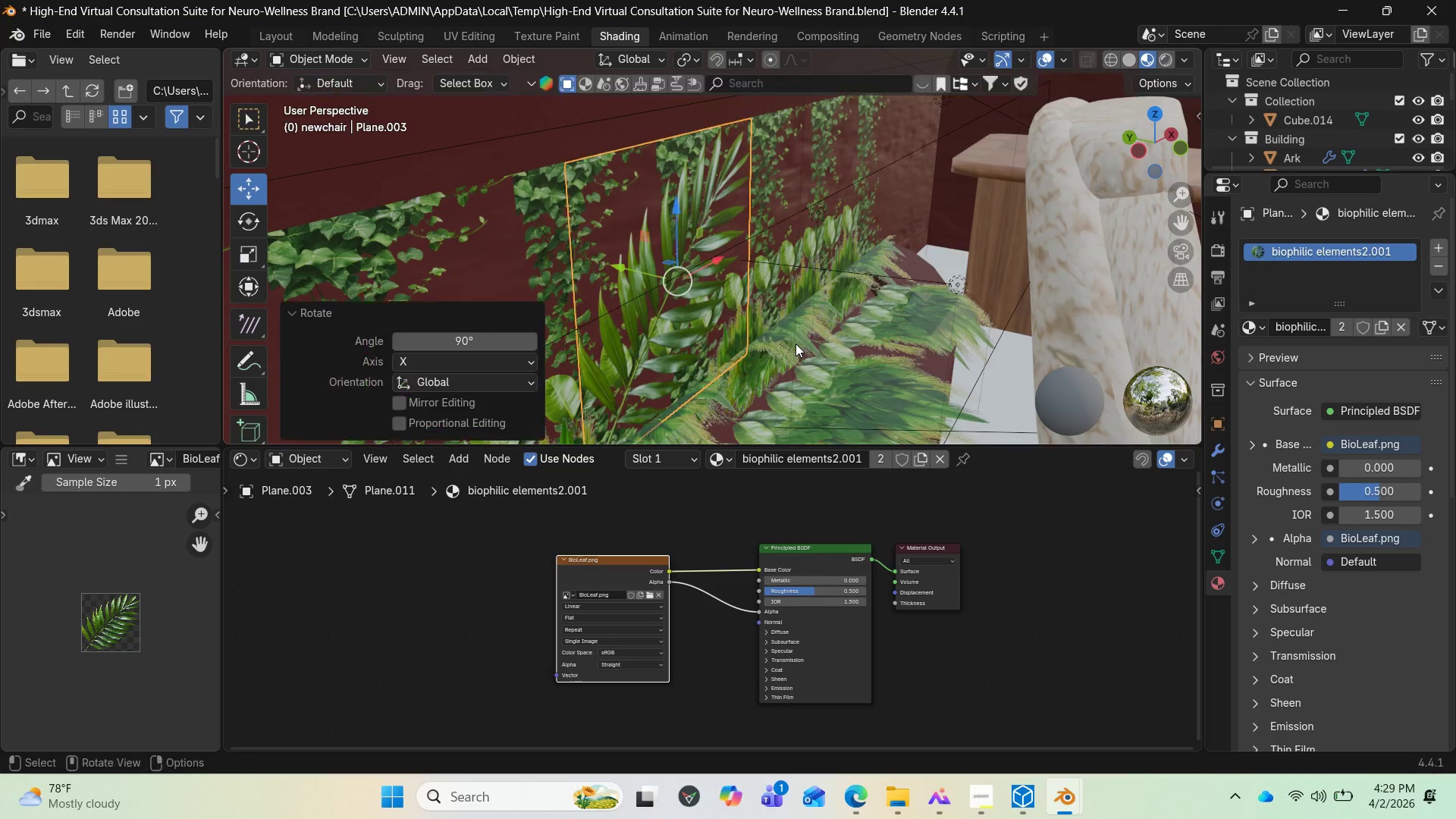 
key(Enter)
 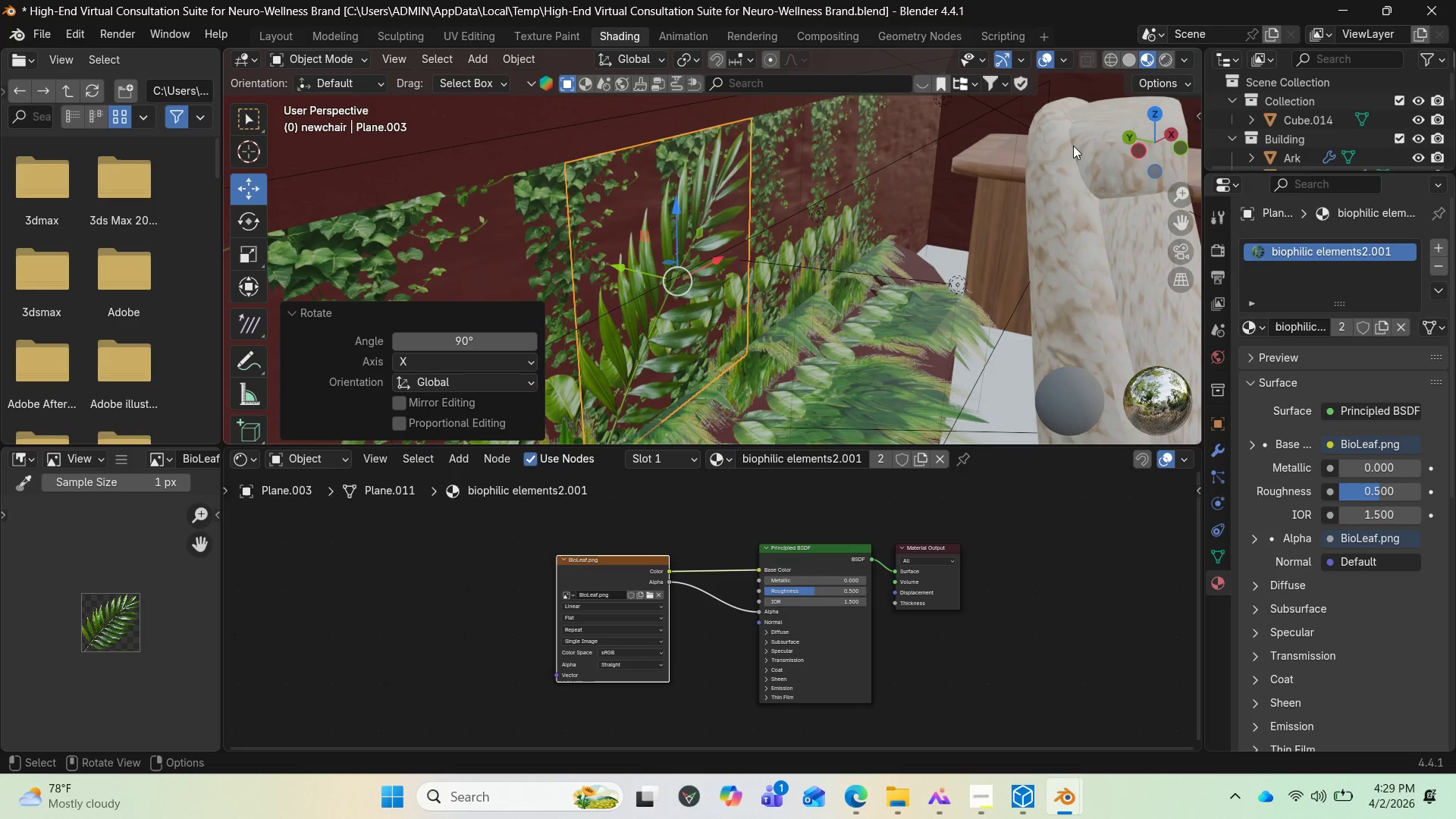 
left_click_drag(start_coordinate=[1135, 153], to_coordinate=[898, 140])
 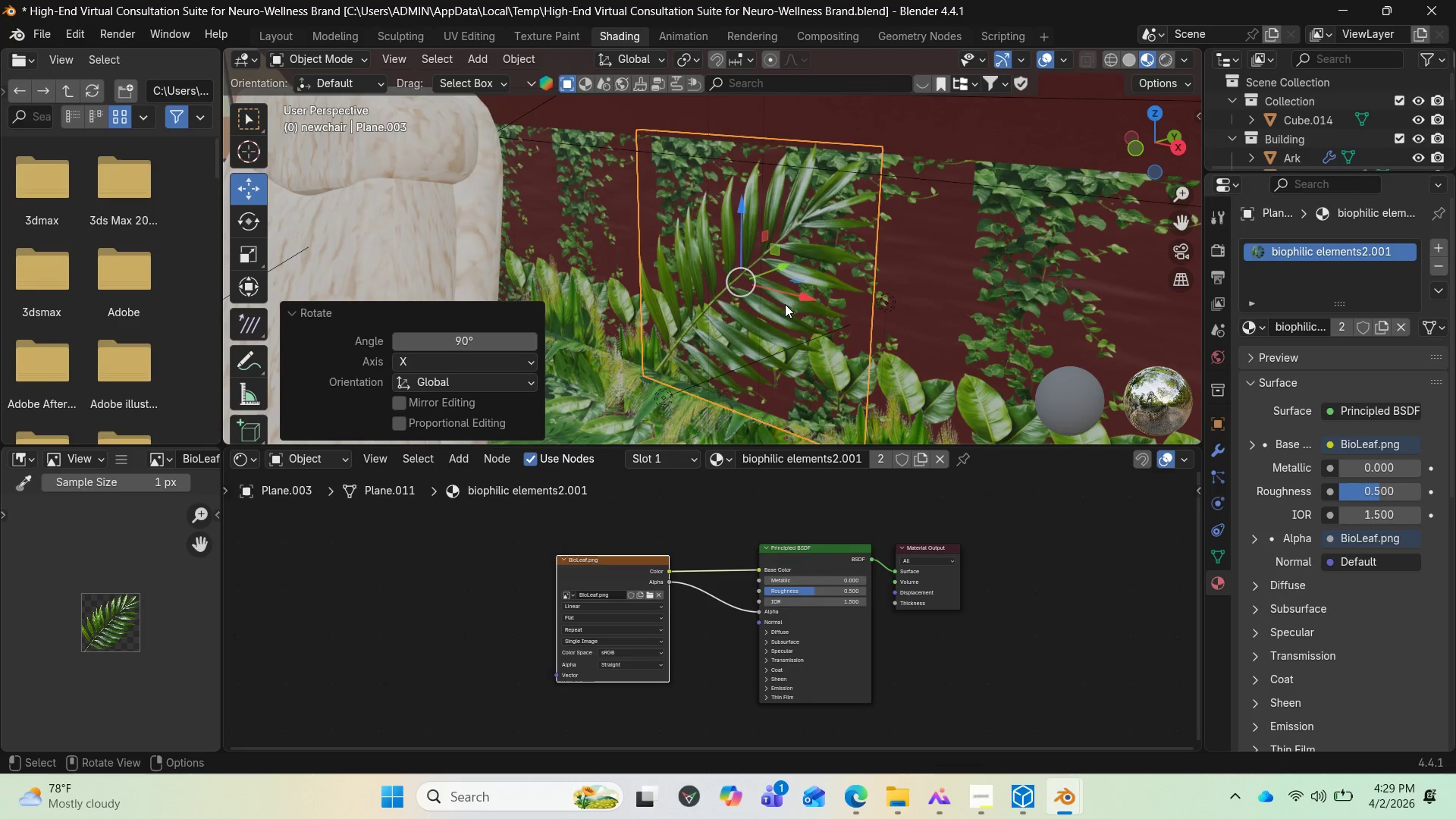 
left_click_drag(start_coordinate=[786, 301], to_coordinate=[610, 205])
 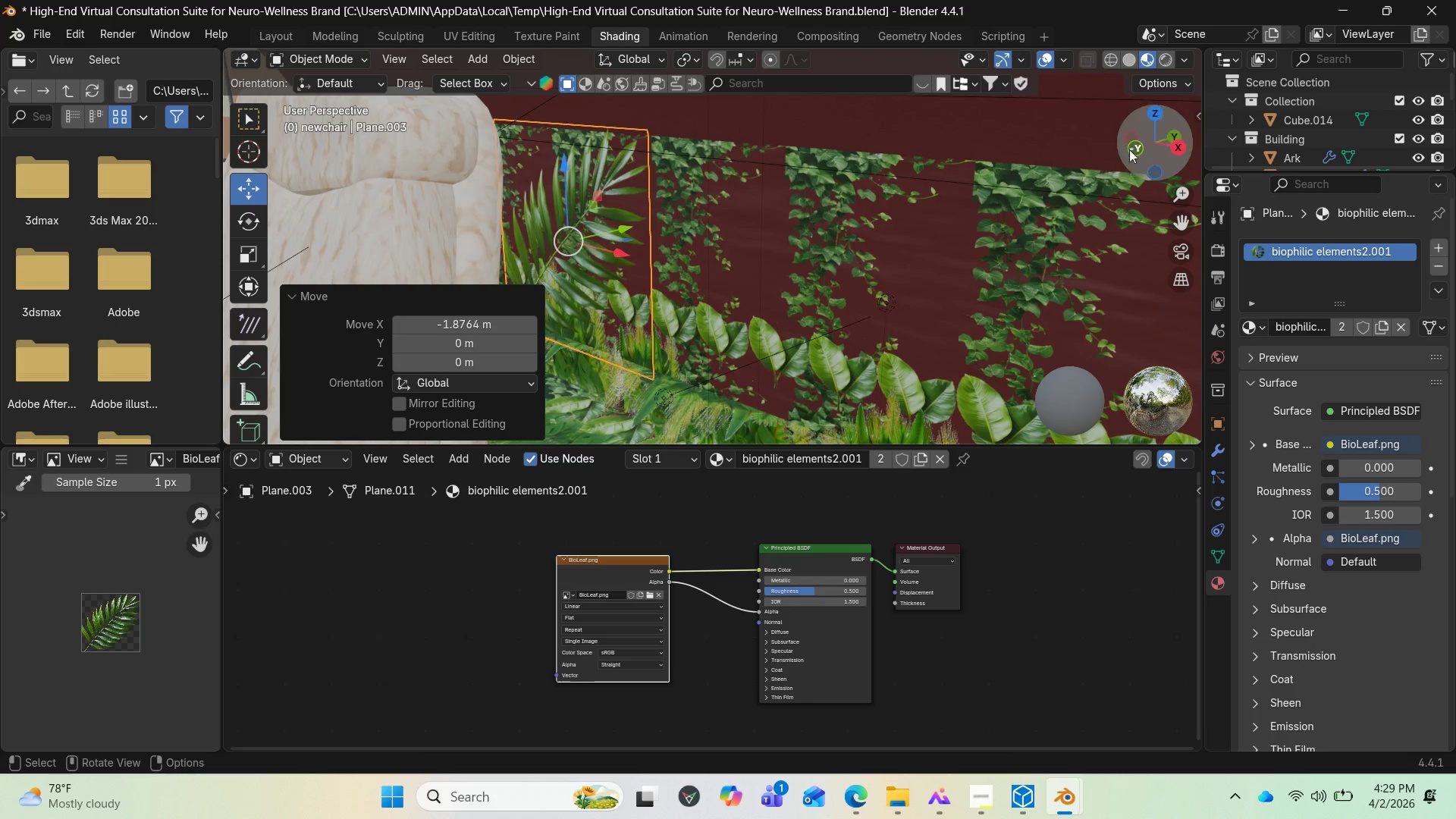 
left_click_drag(start_coordinate=[1136, 147], to_coordinate=[447, 129])
 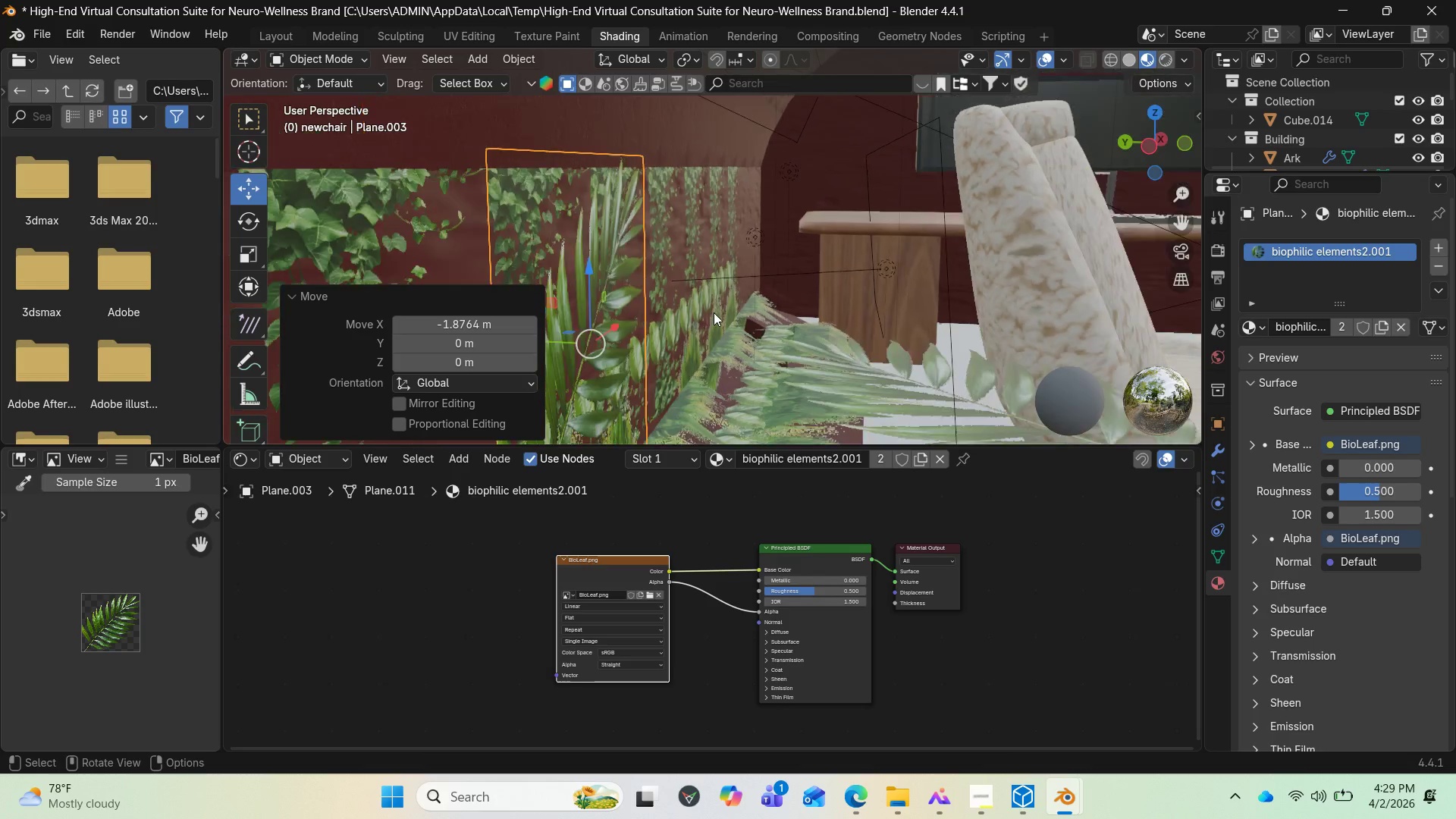 
scroll: coordinate [720, 316], scroll_direction: down, amount: 3.0
 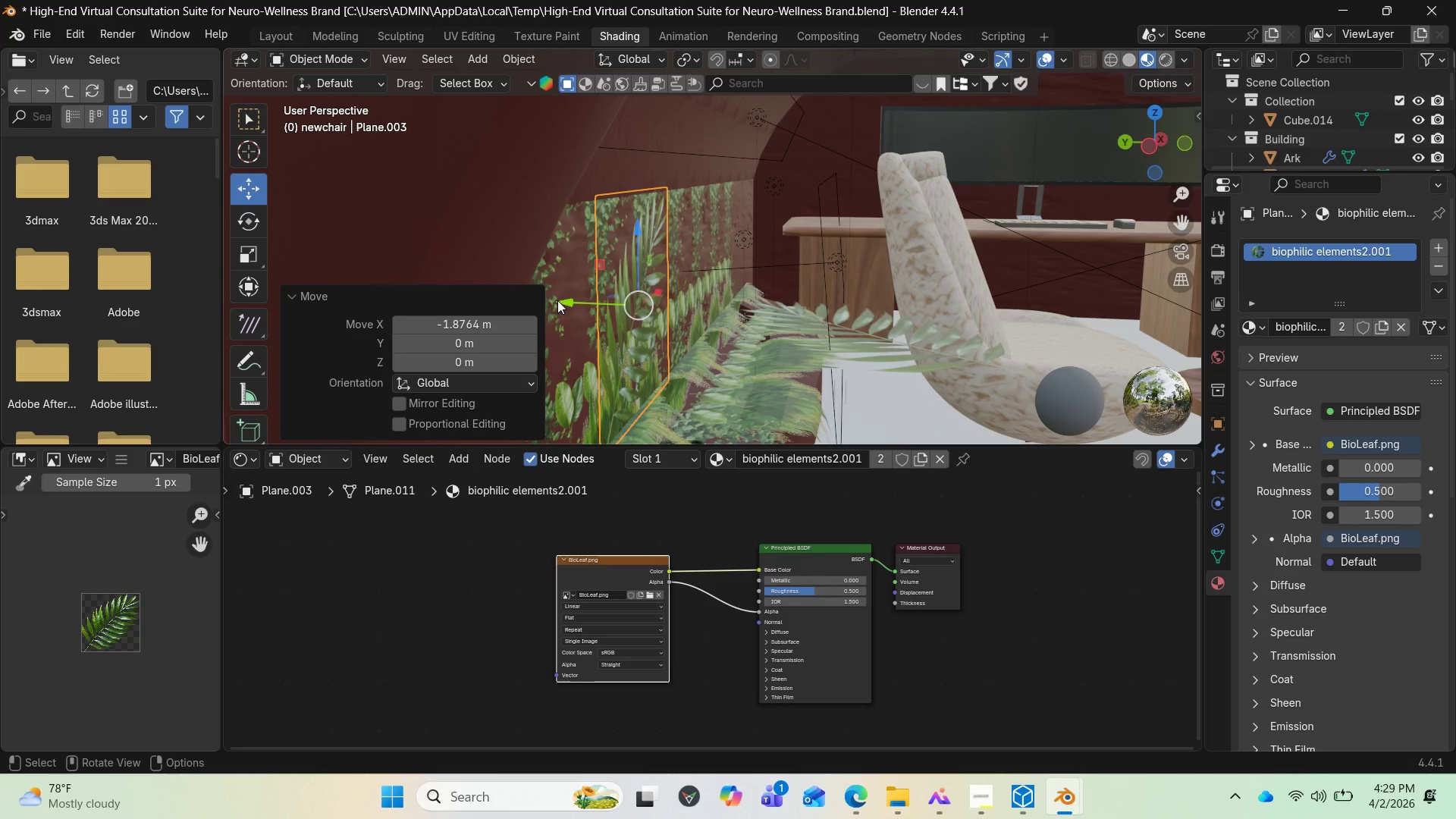 
left_click_drag(start_coordinate=[557, 300], to_coordinate=[525, 287])
 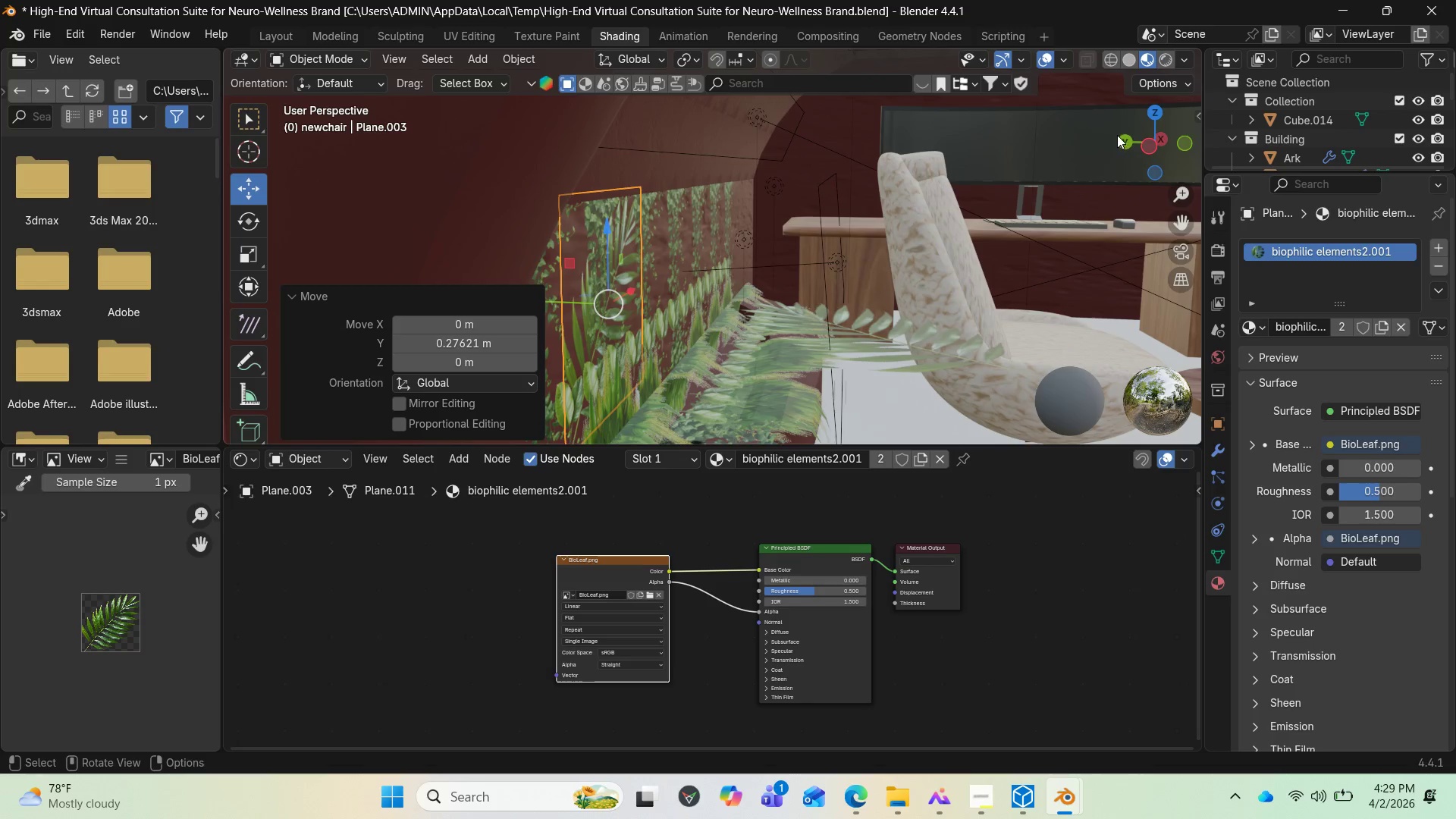 
left_click_drag(start_coordinate=[1125, 133], to_coordinate=[830, 142])
 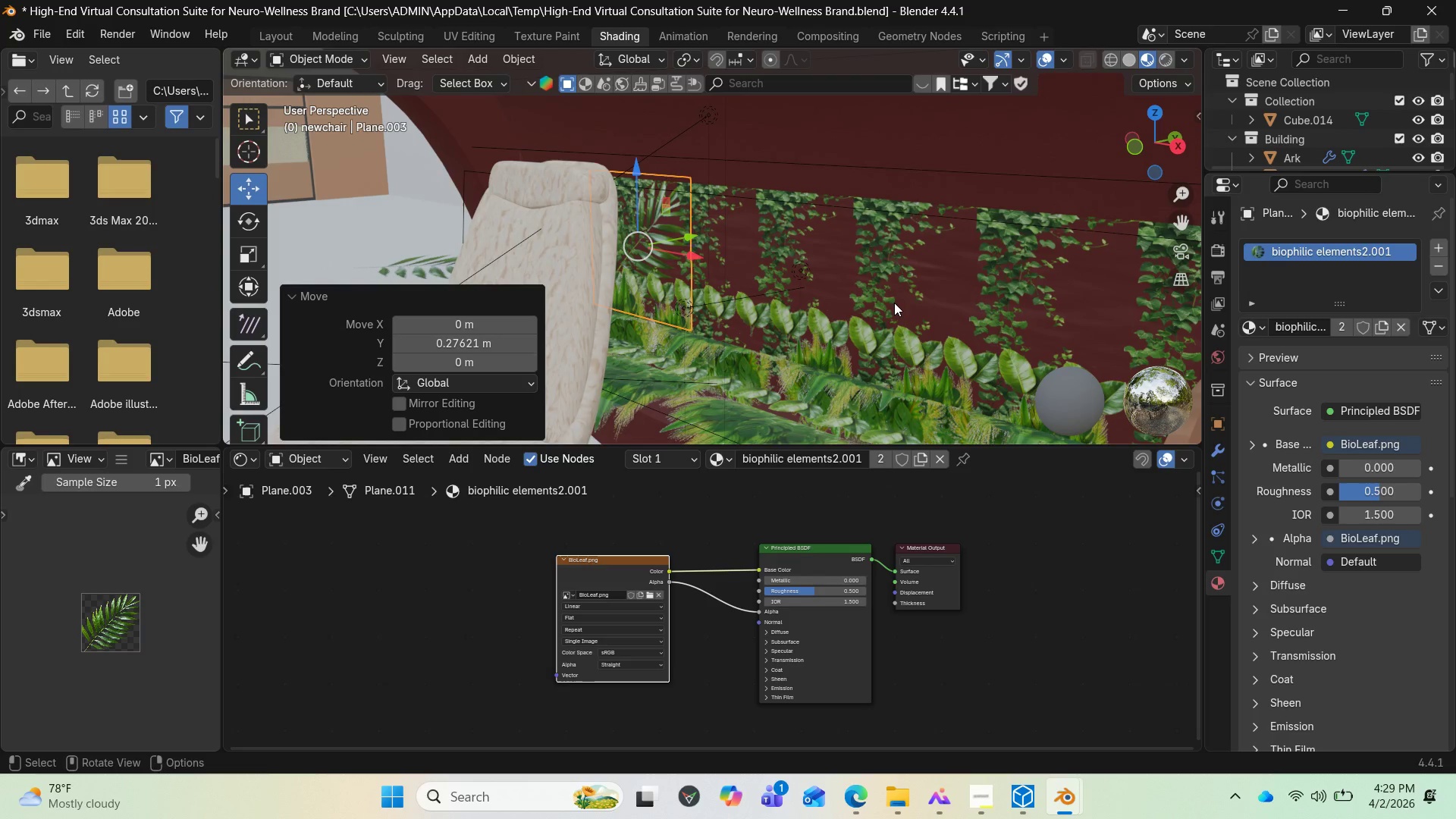 
key(Shift+D)
 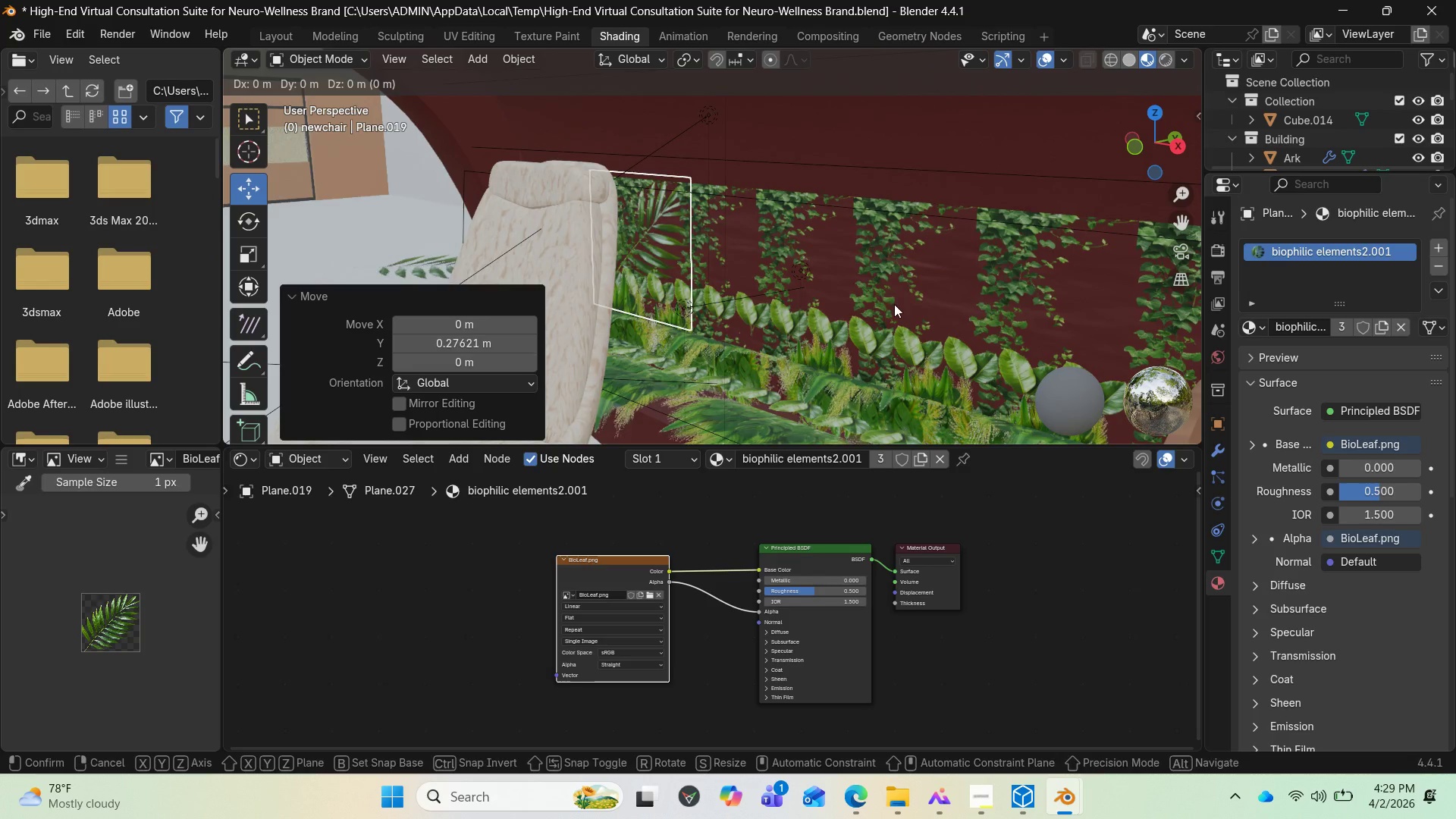 
left_click([894, 304])
 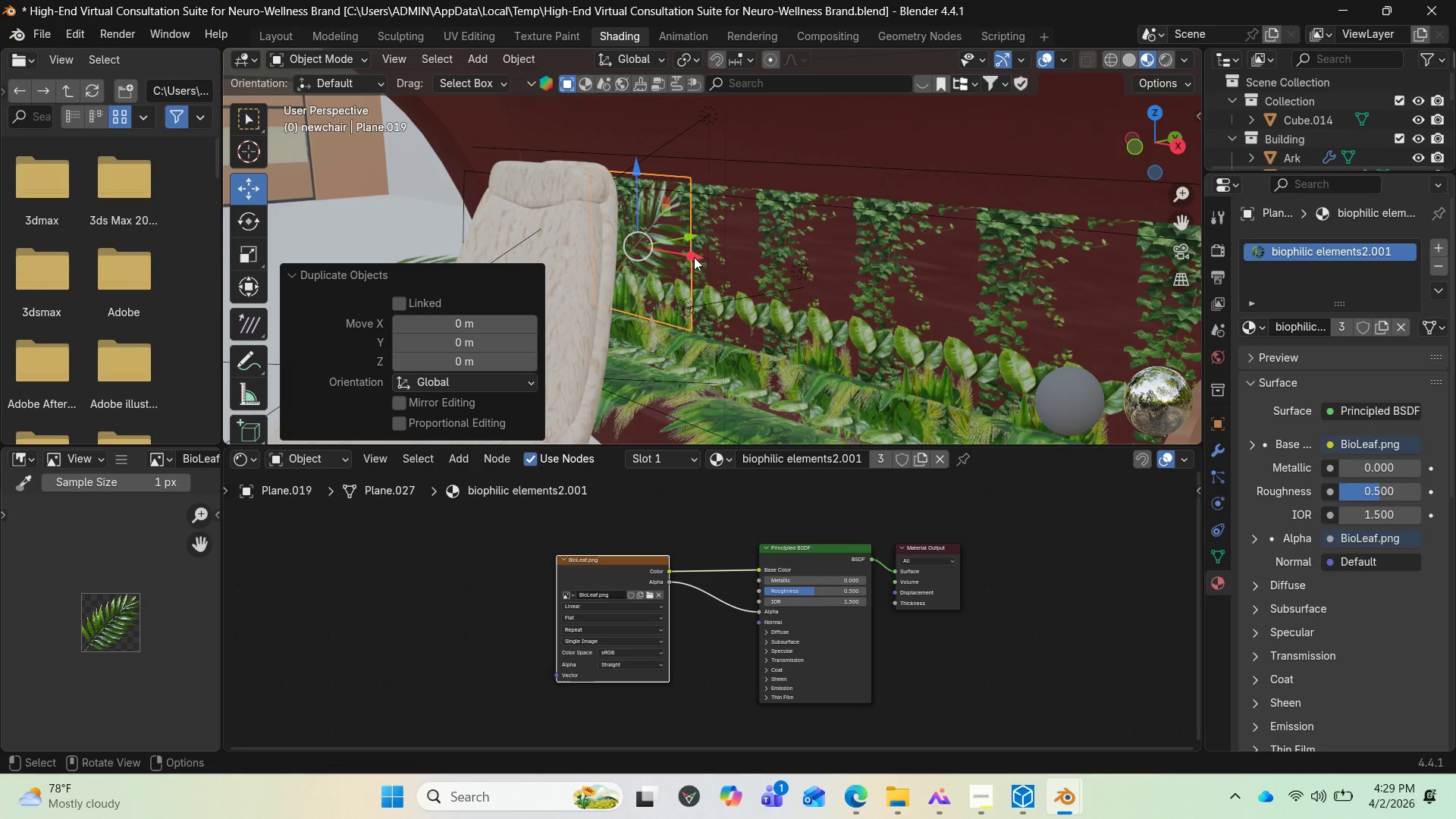 
left_click_drag(start_coordinate=[694, 257], to_coordinate=[810, 291])
 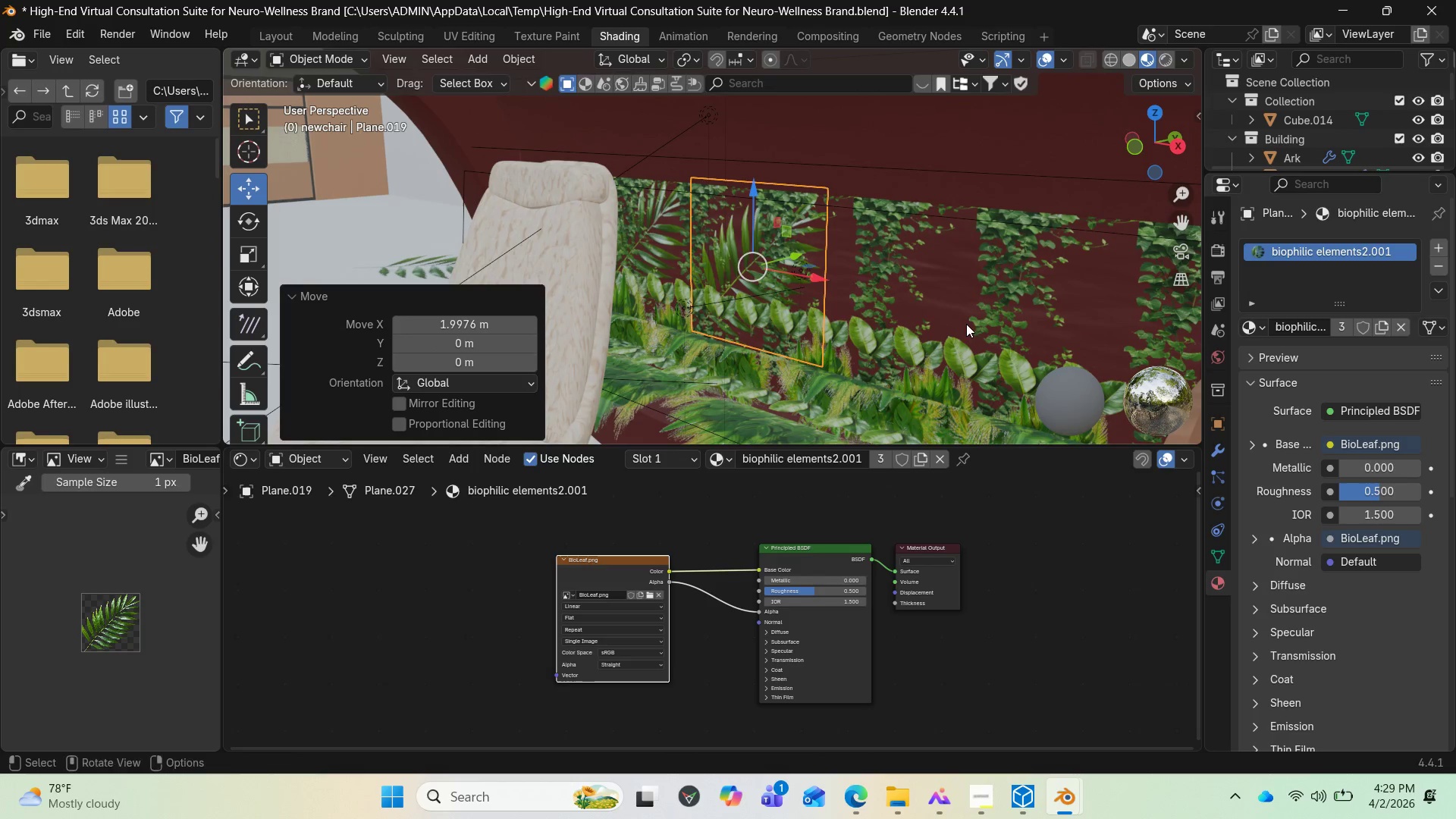 
key(Shift+ShiftLeft)
 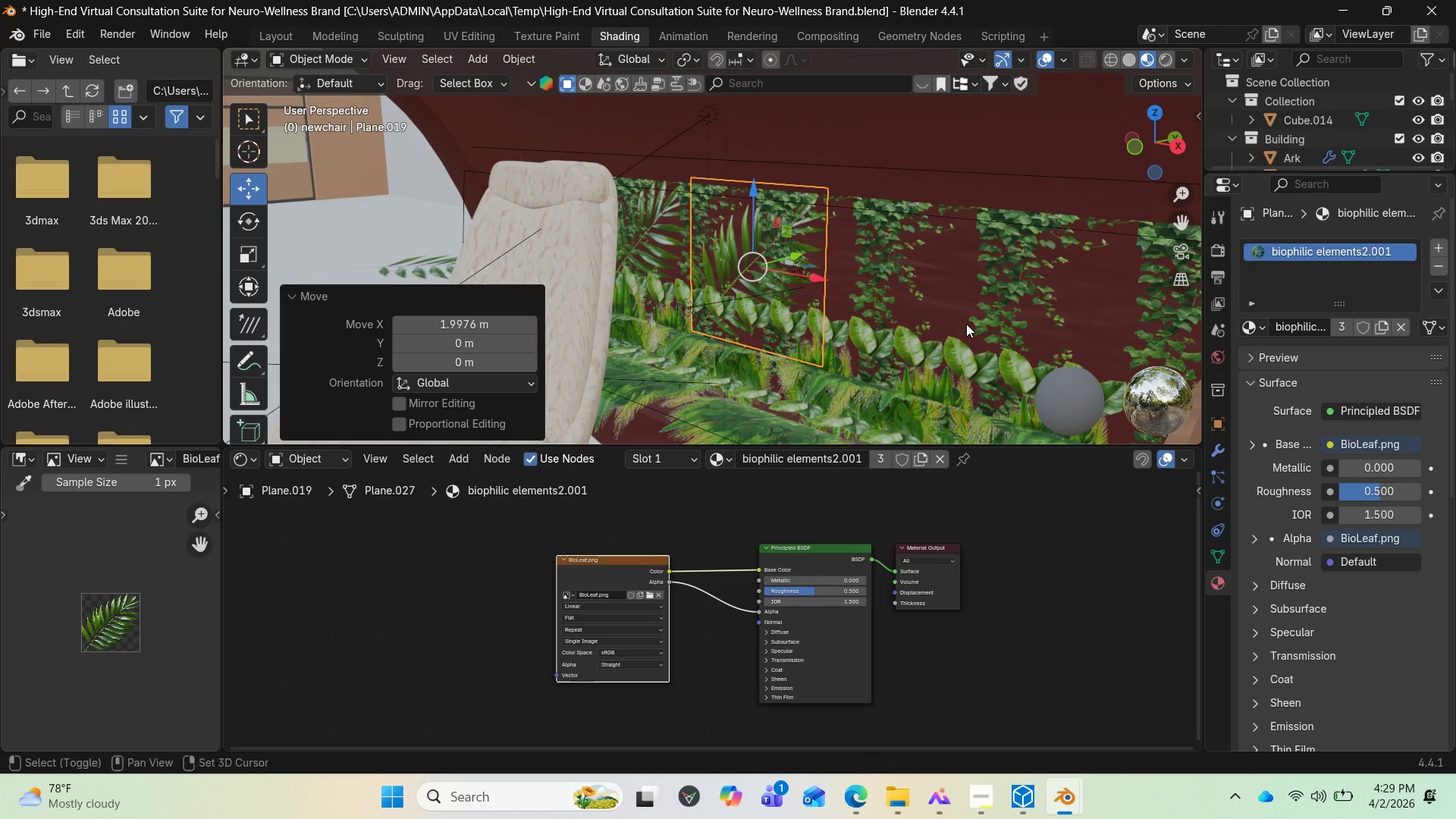 
key(Shift+D)
 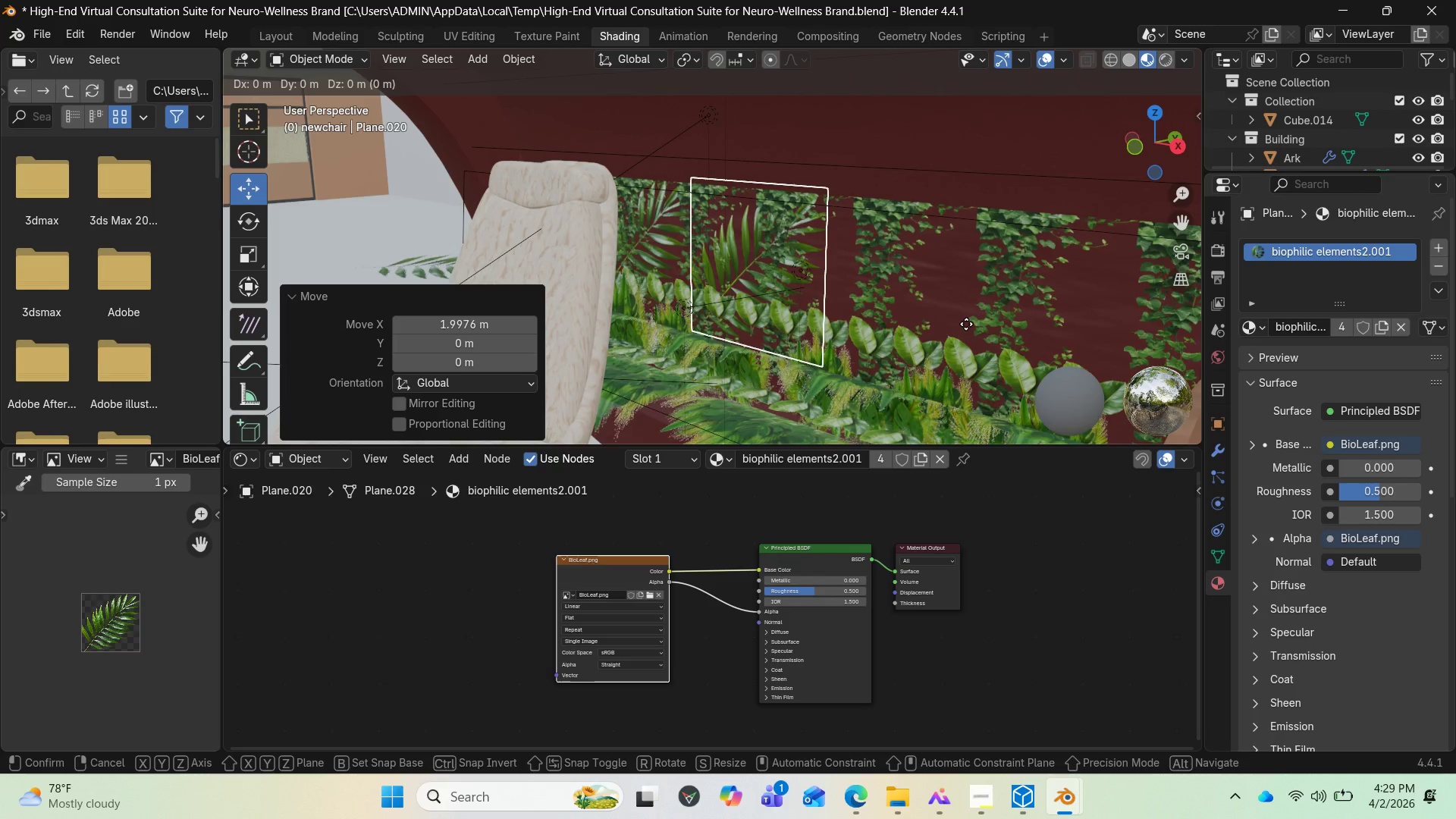 
left_click([966, 324])
 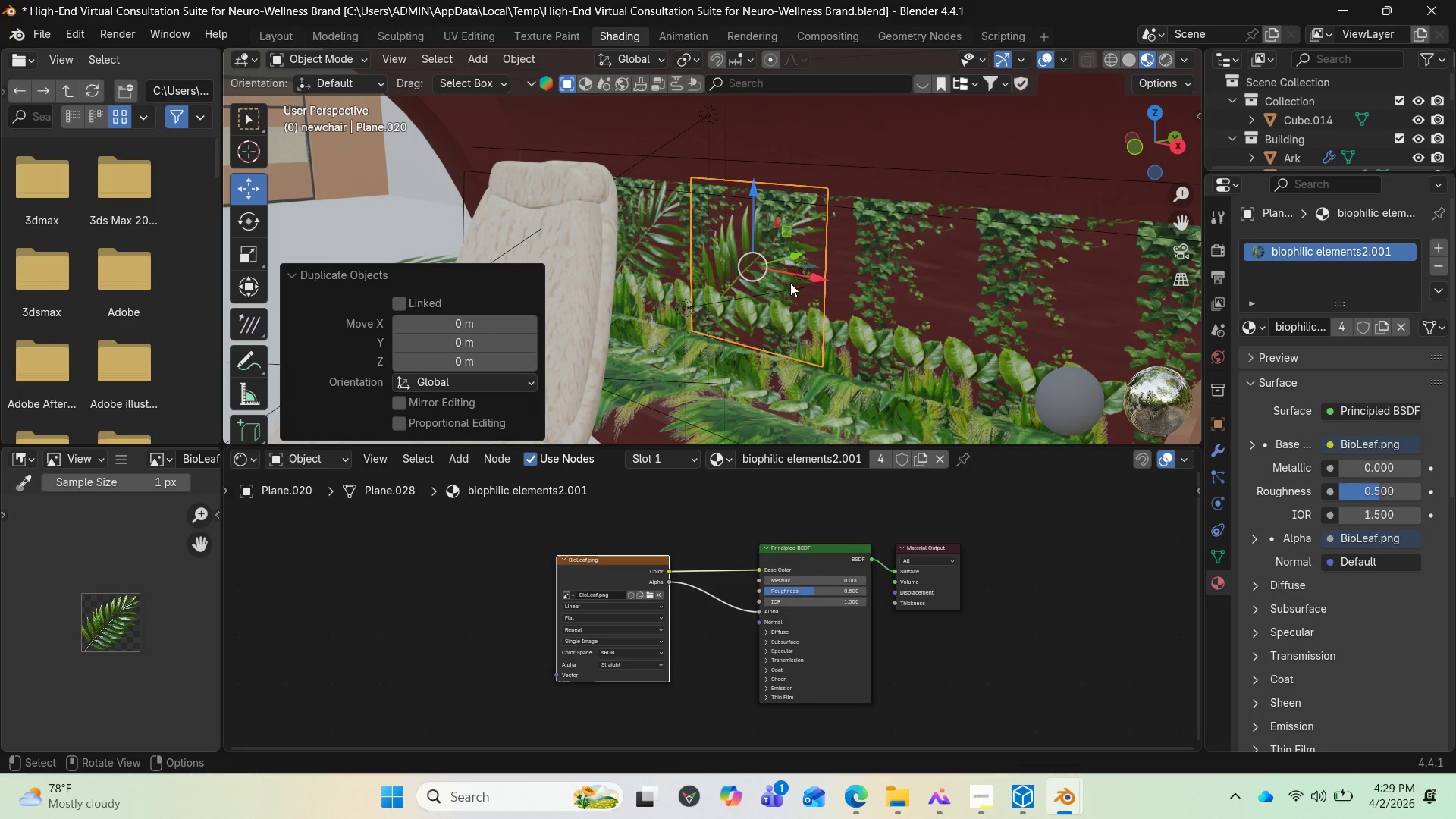 
left_click_drag(start_coordinate=[795, 281], to_coordinate=[939, 310])
 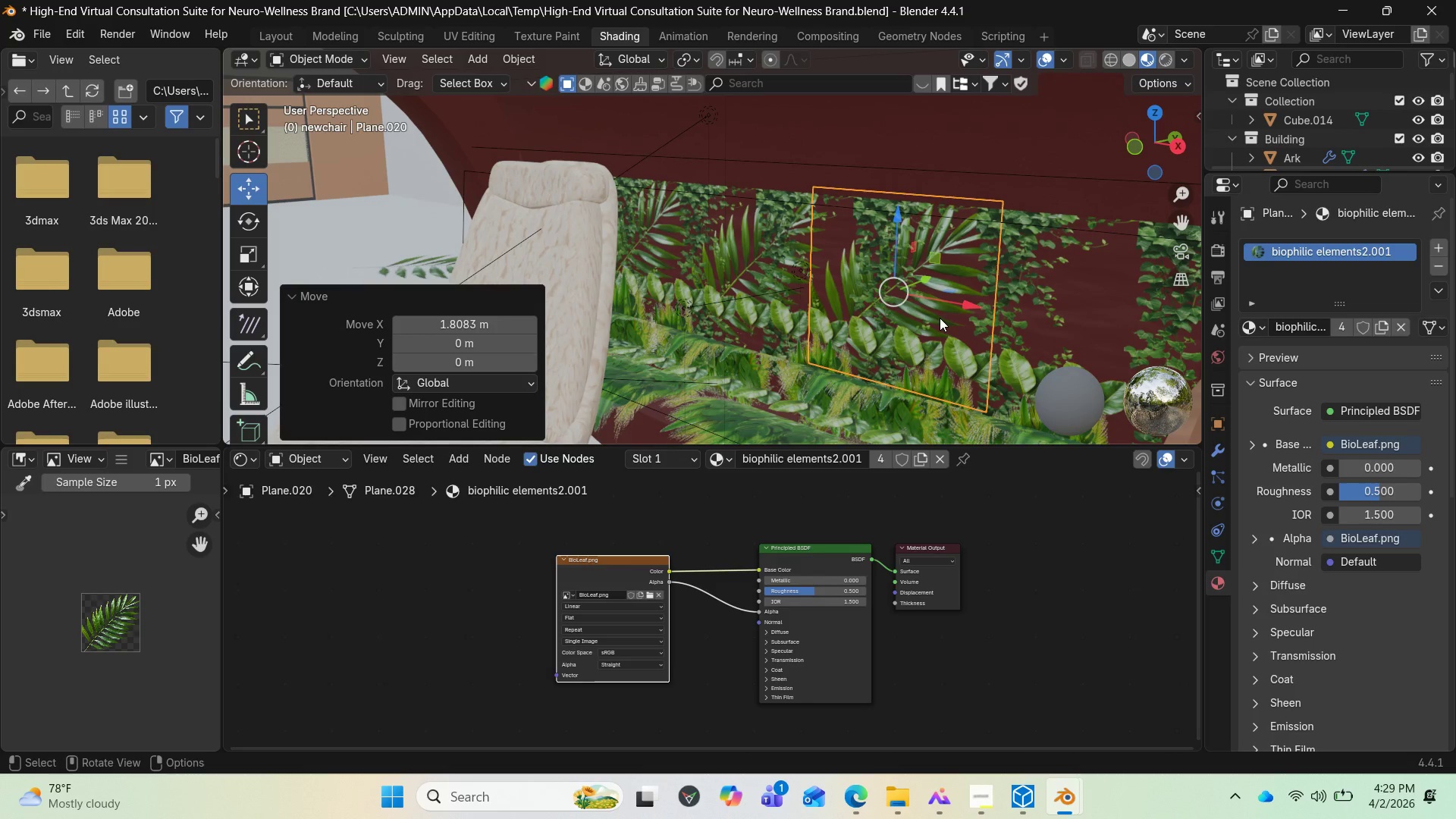 
scroll: coordinate [940, 318], scroll_direction: down, amount: 1.0
 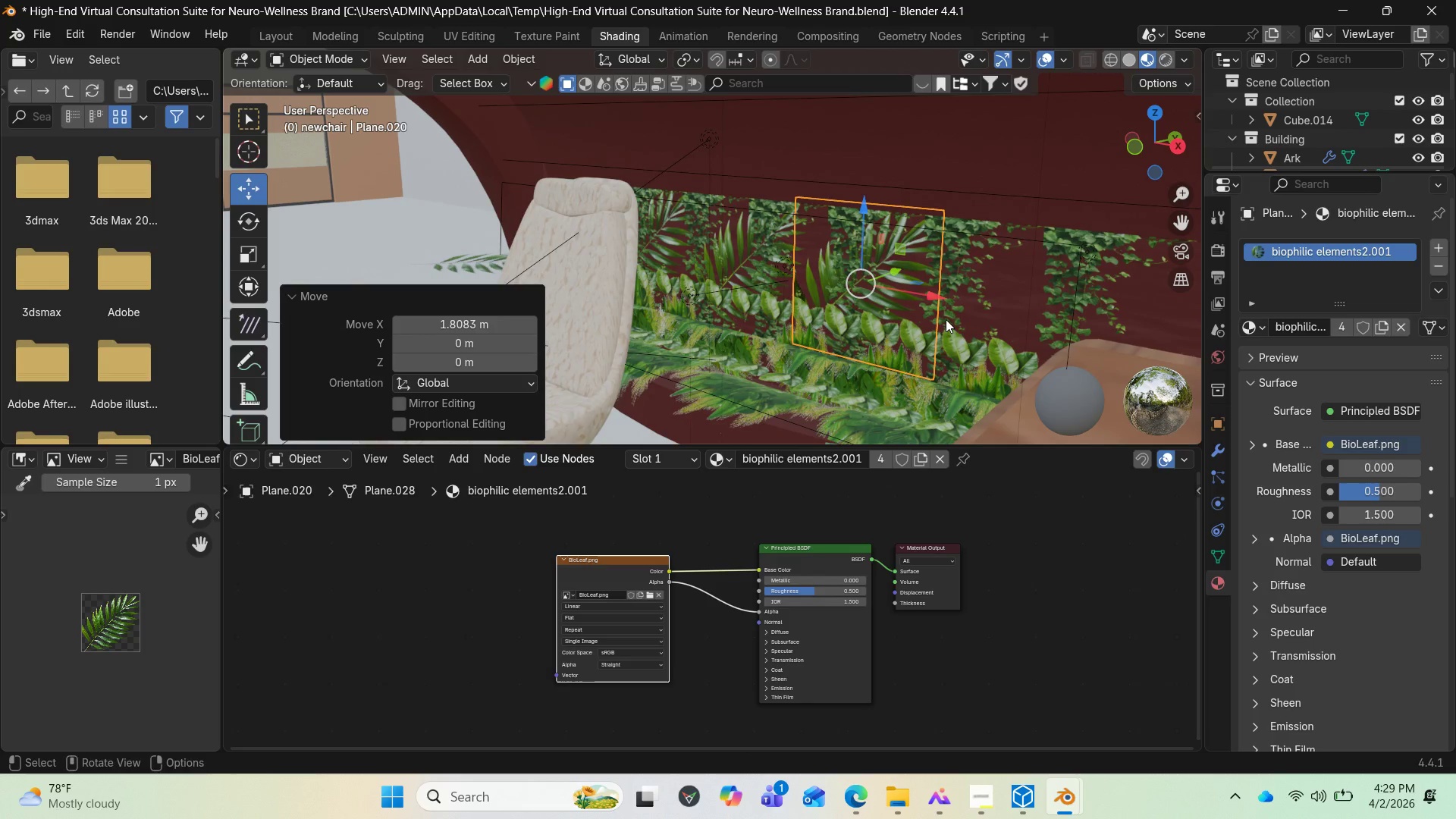 
key(Shift+D)
 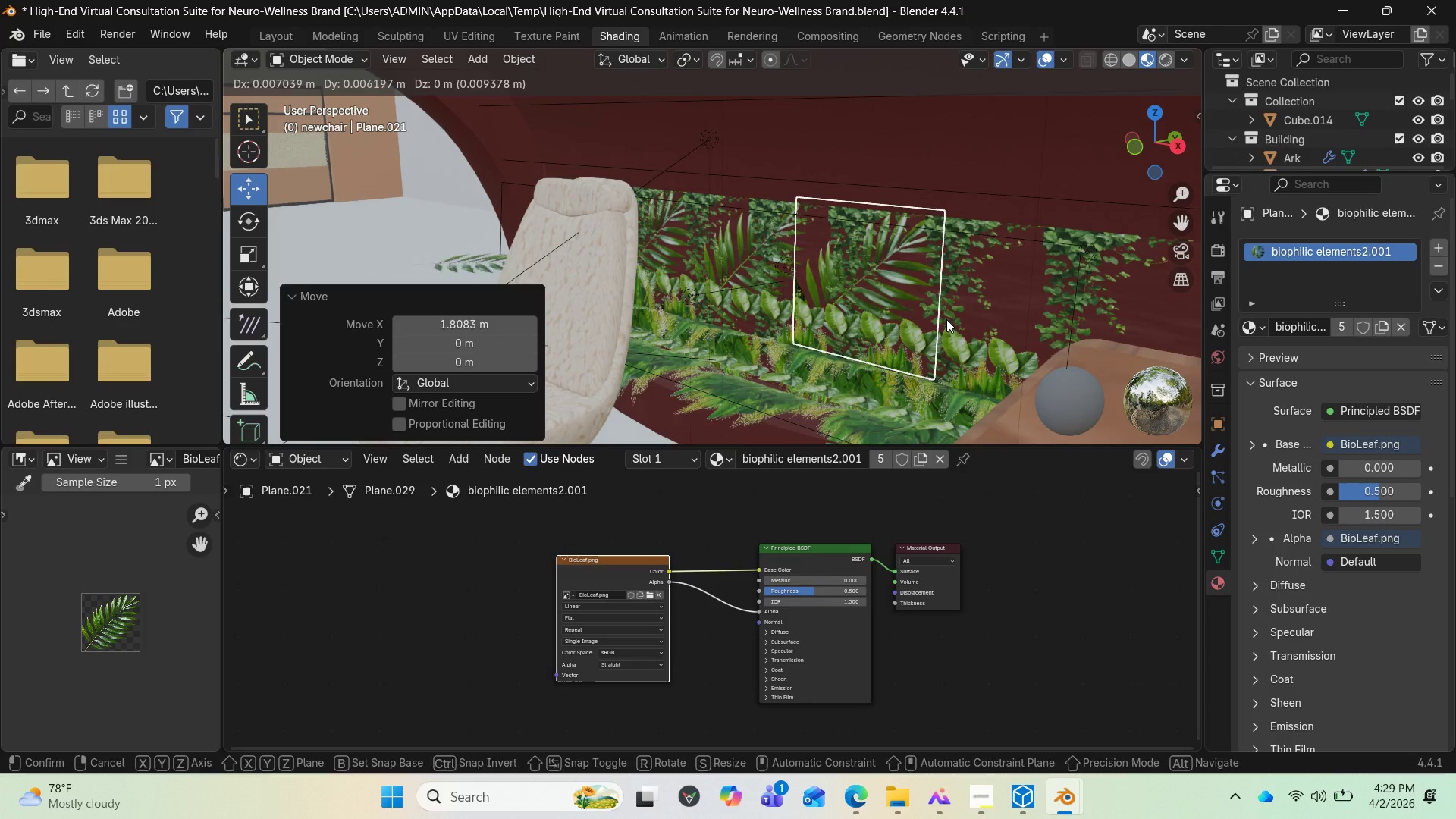 
left_click([946, 319])
 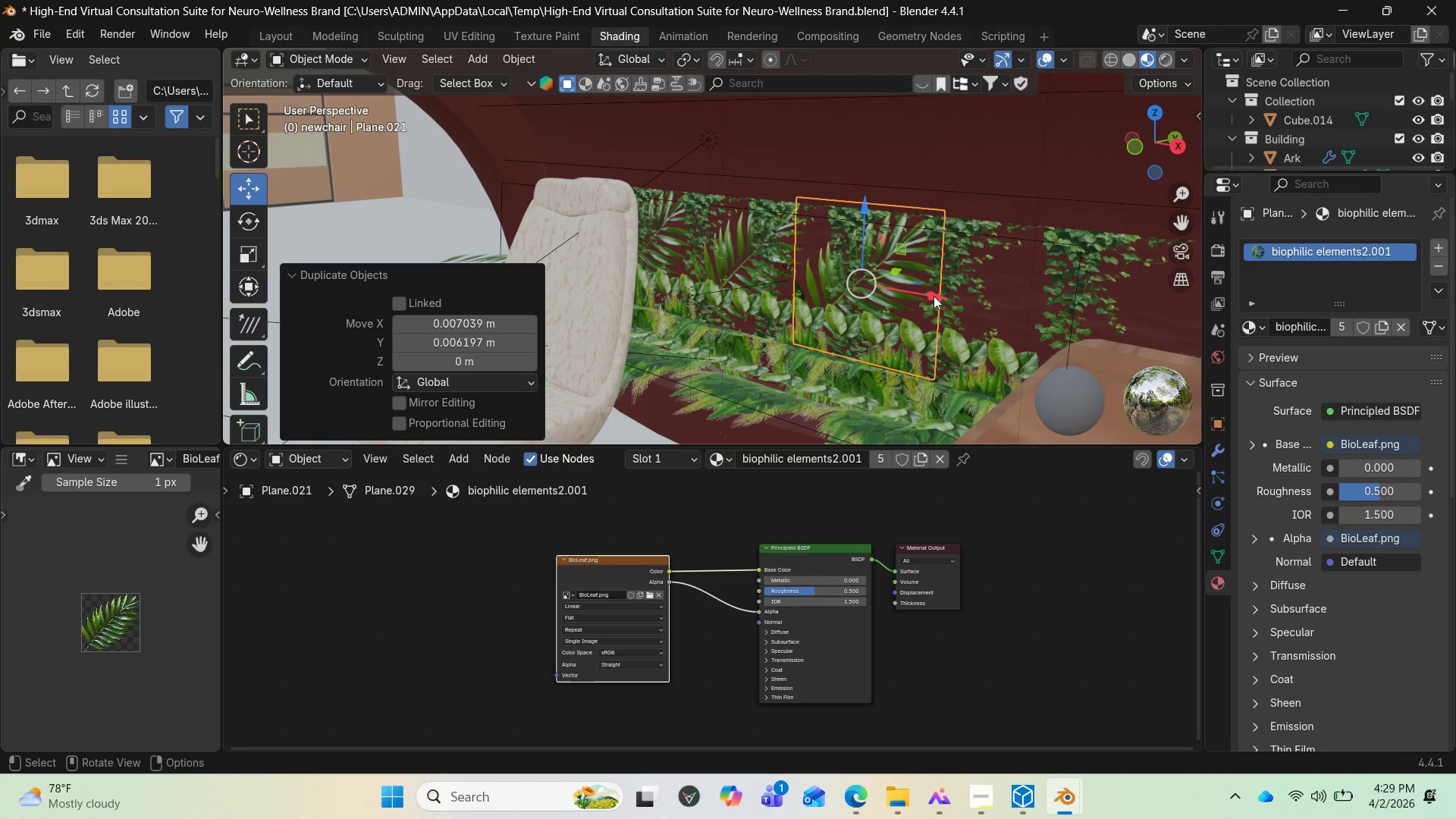 
left_click_drag(start_coordinate=[934, 296], to_coordinate=[1086, 333])
 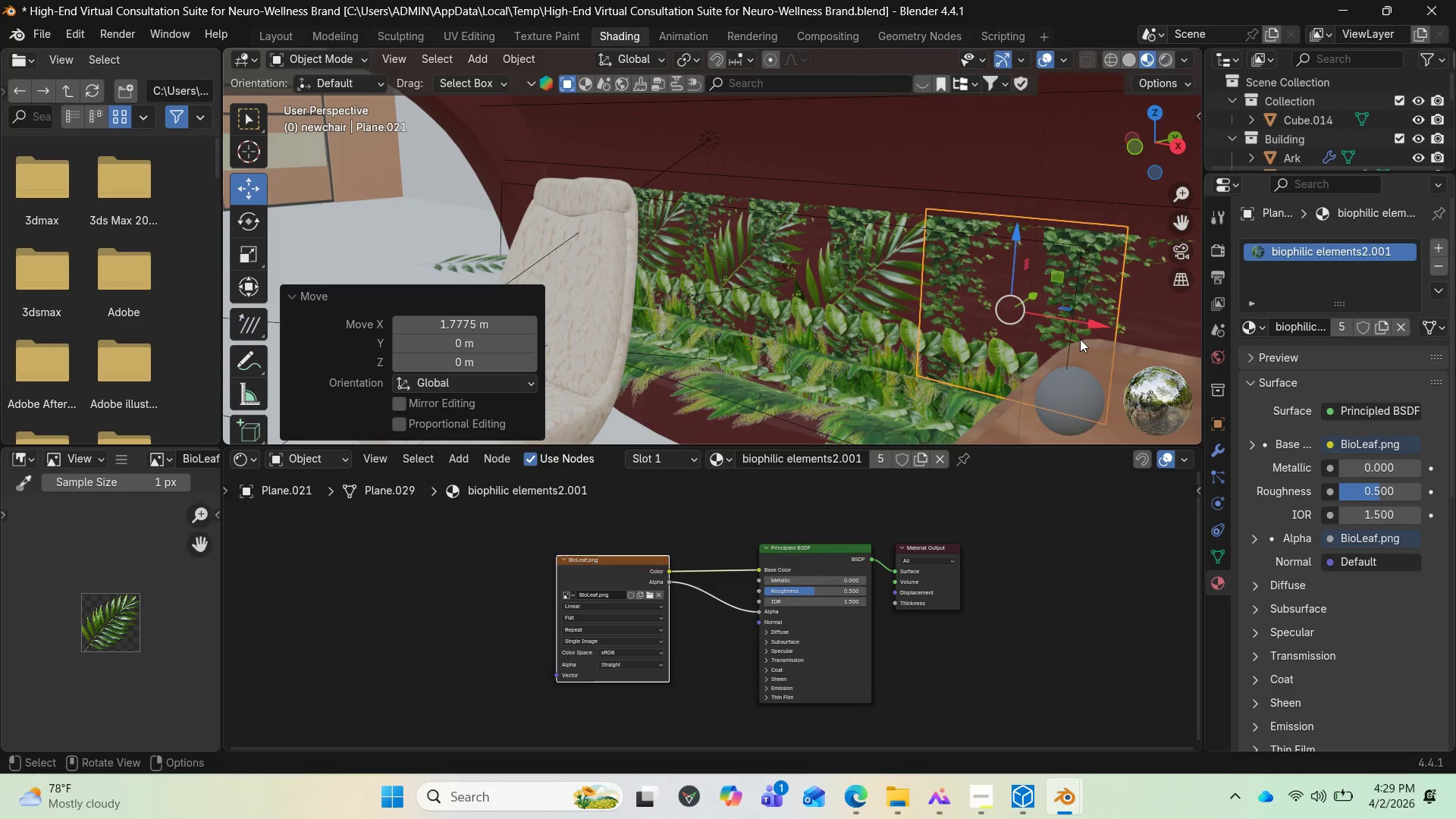 
key(Control+ControlLeft)
 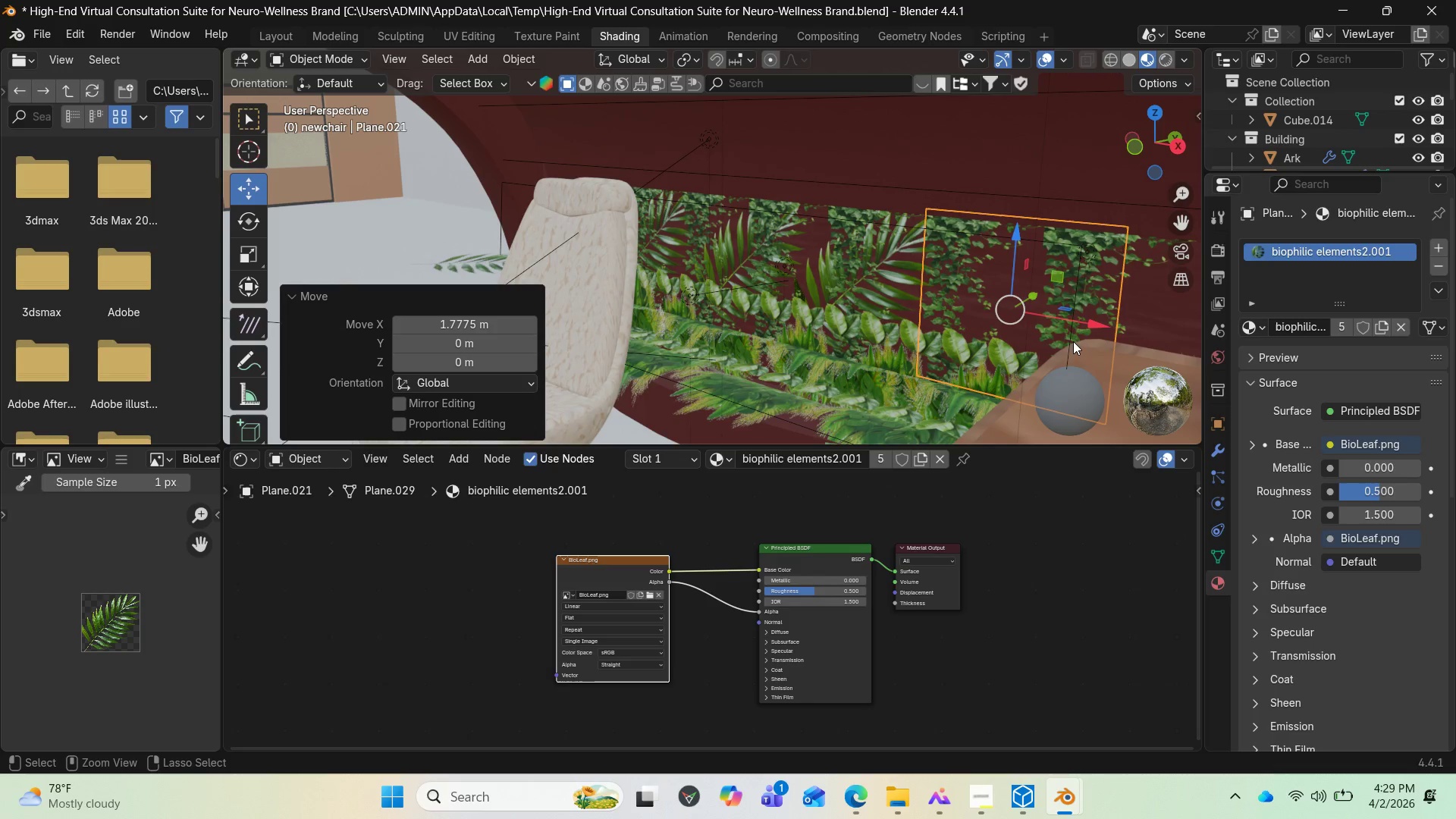 
key(Control+Z)
 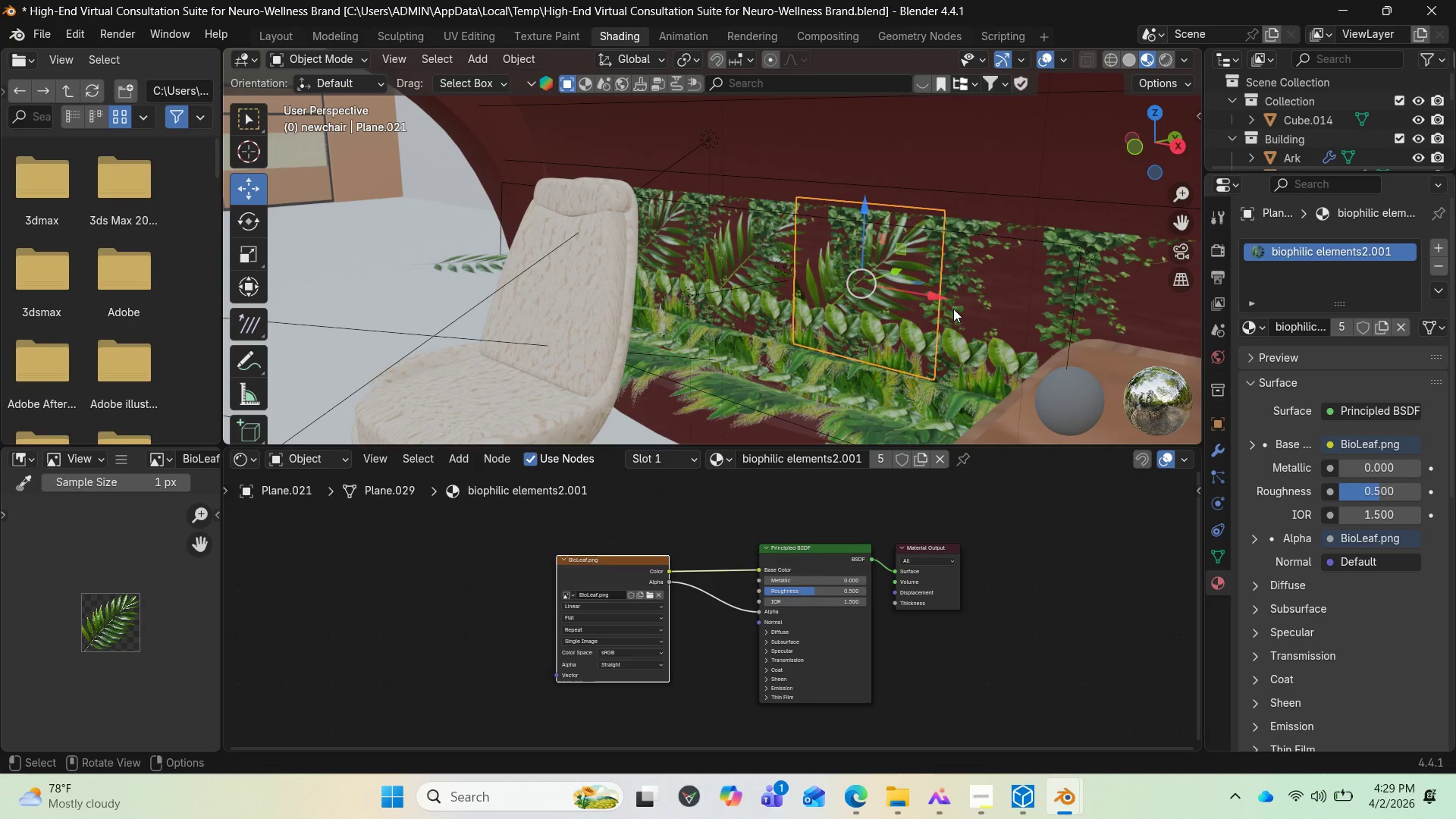 
key(Shift+D)
 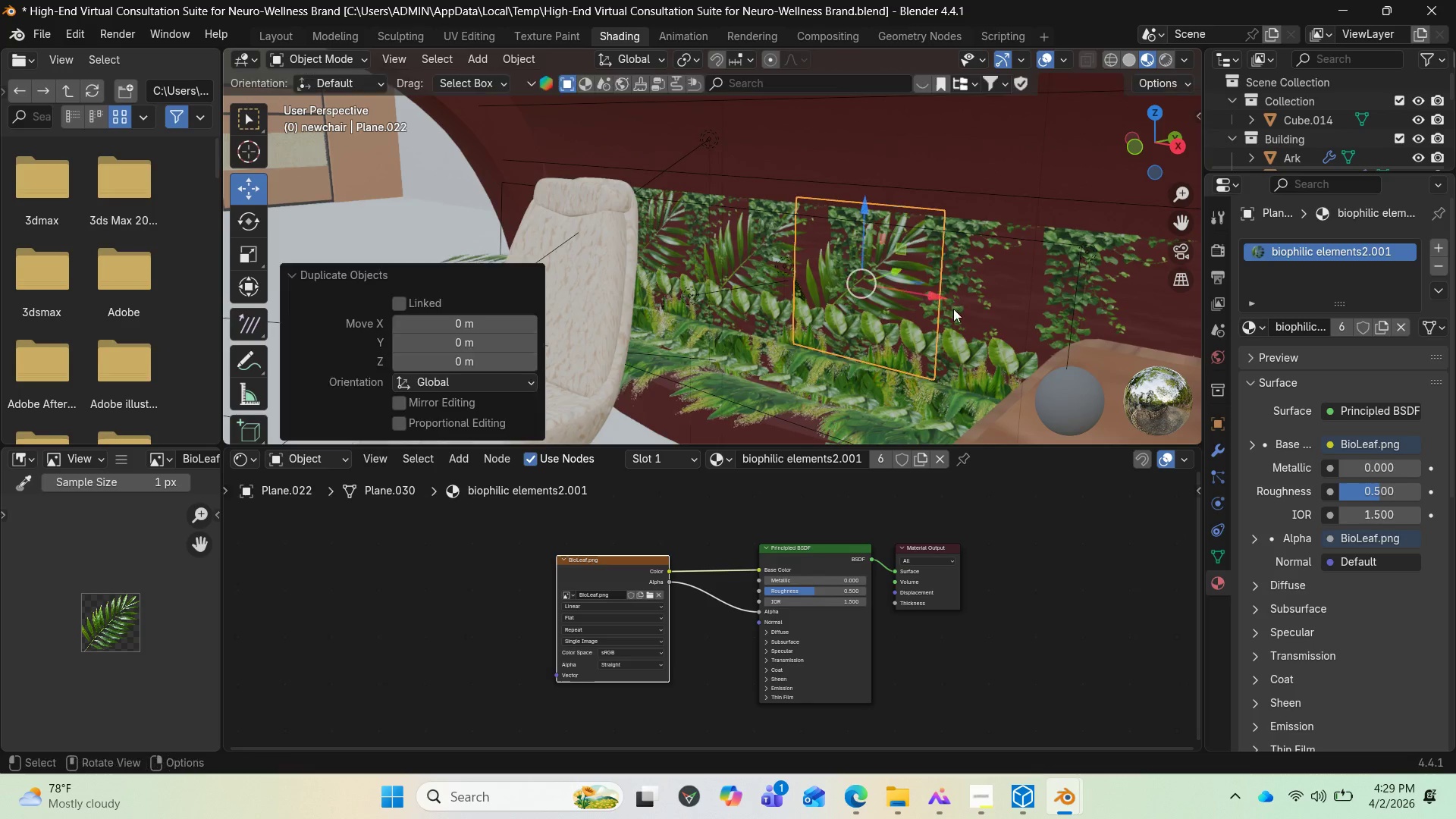 
left_click([953, 309])
 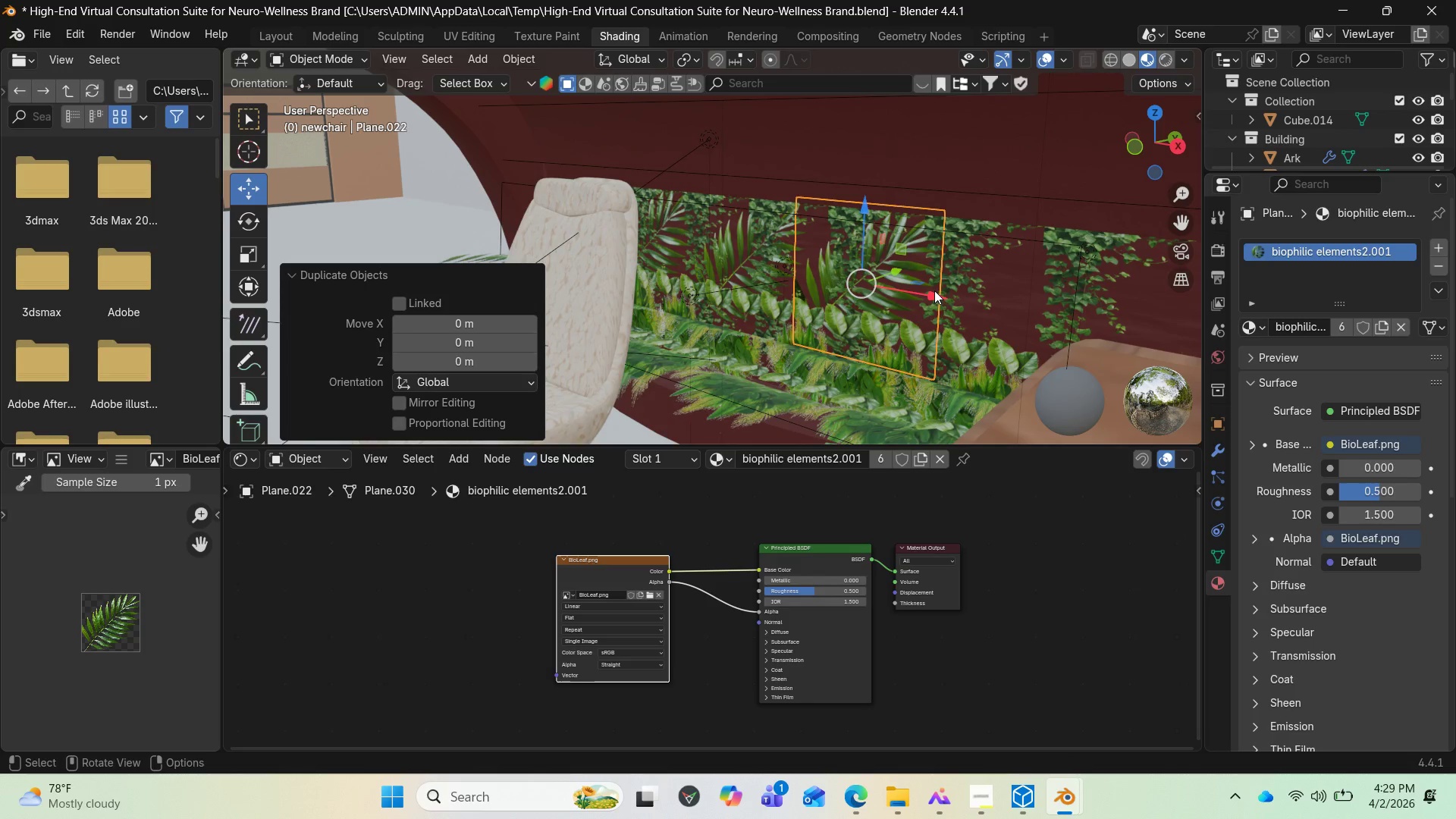 
left_click_drag(start_coordinate=[934, 290], to_coordinate=[1050, 340])
 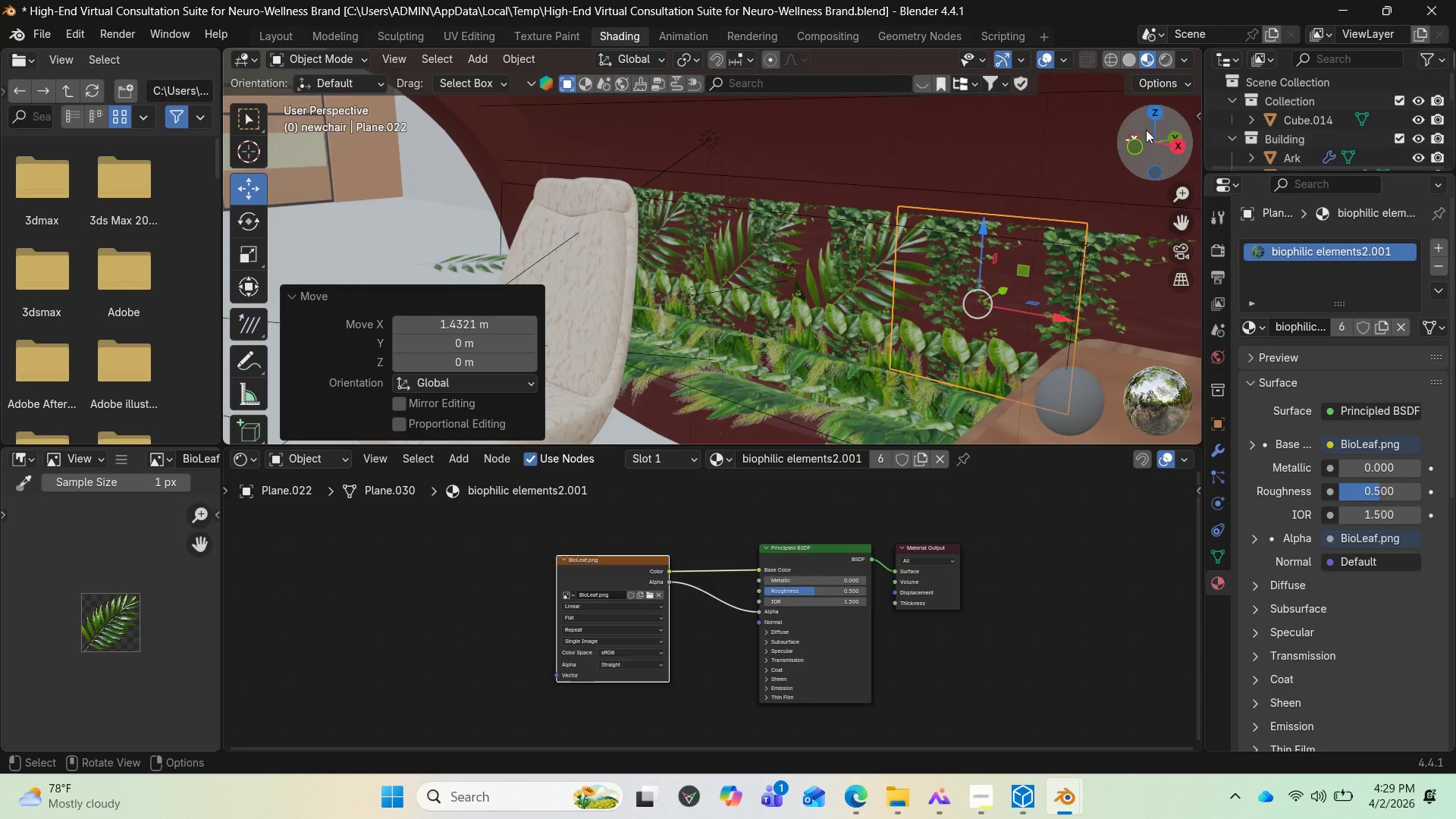 
left_click_drag(start_coordinate=[1150, 133], to_coordinate=[1144, 148])
 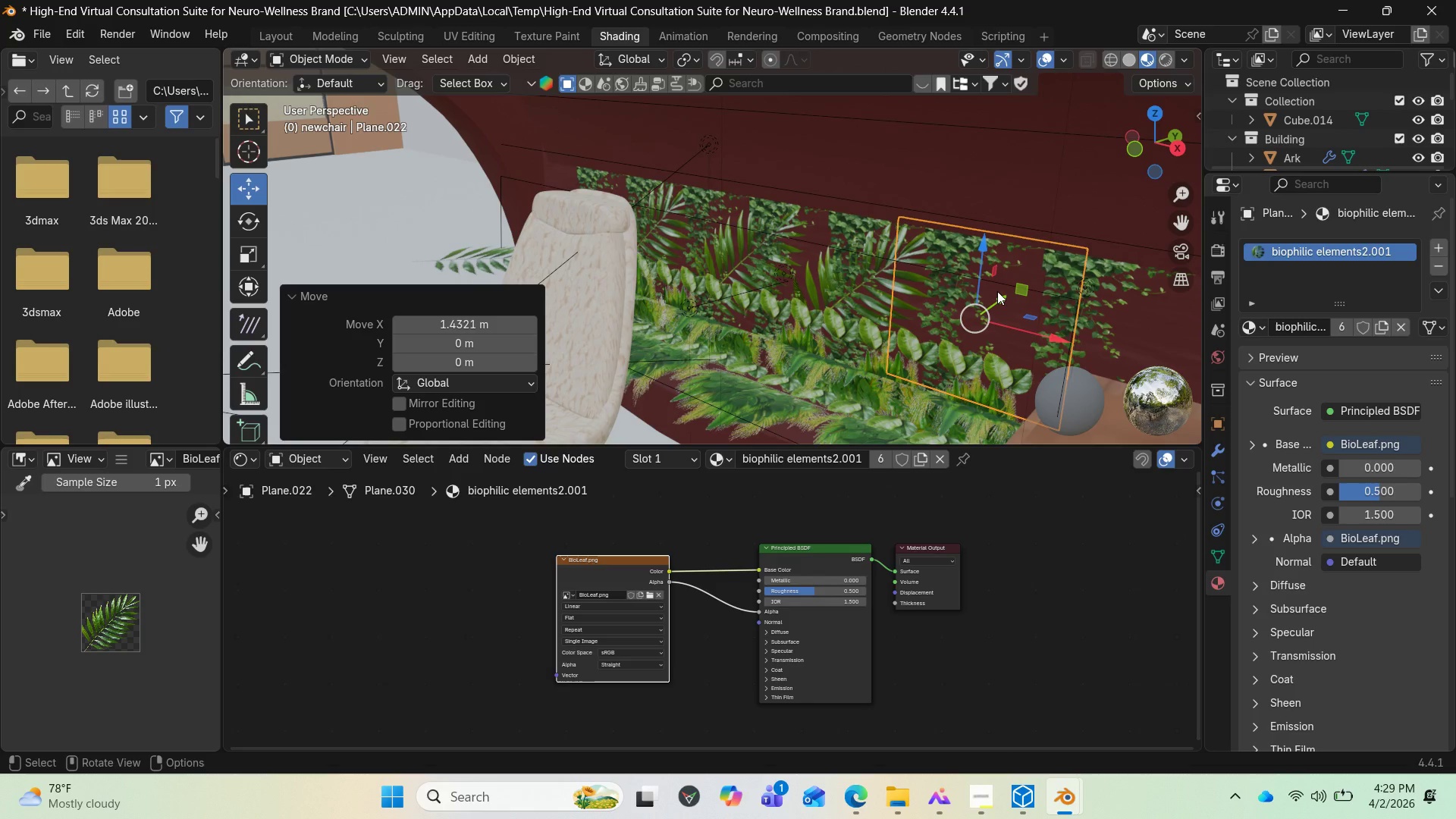 
left_click_drag(start_coordinate=[997, 291], to_coordinate=[998, 297])
 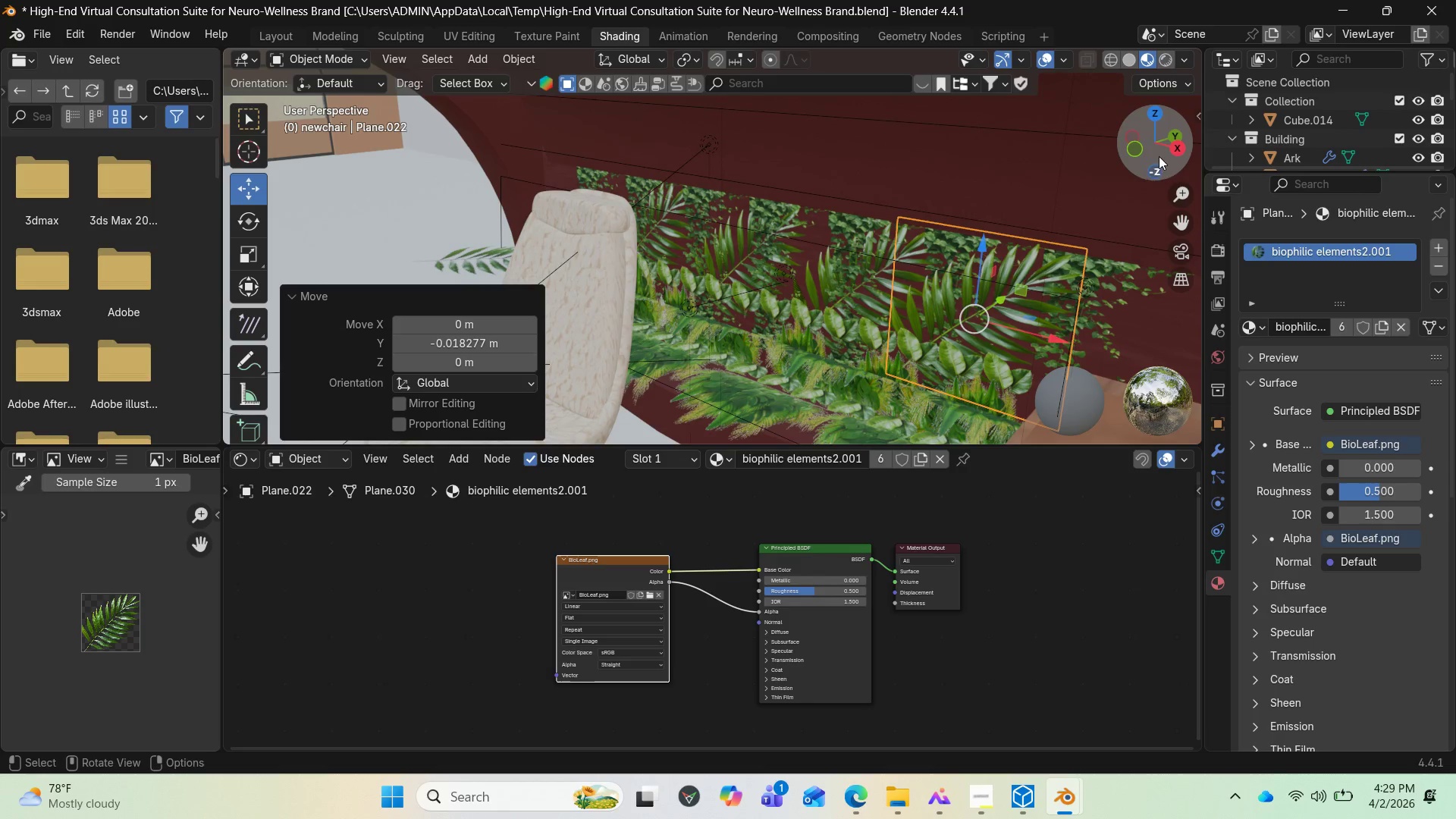 
left_click_drag(start_coordinate=[1159, 155], to_coordinate=[419, 150])
 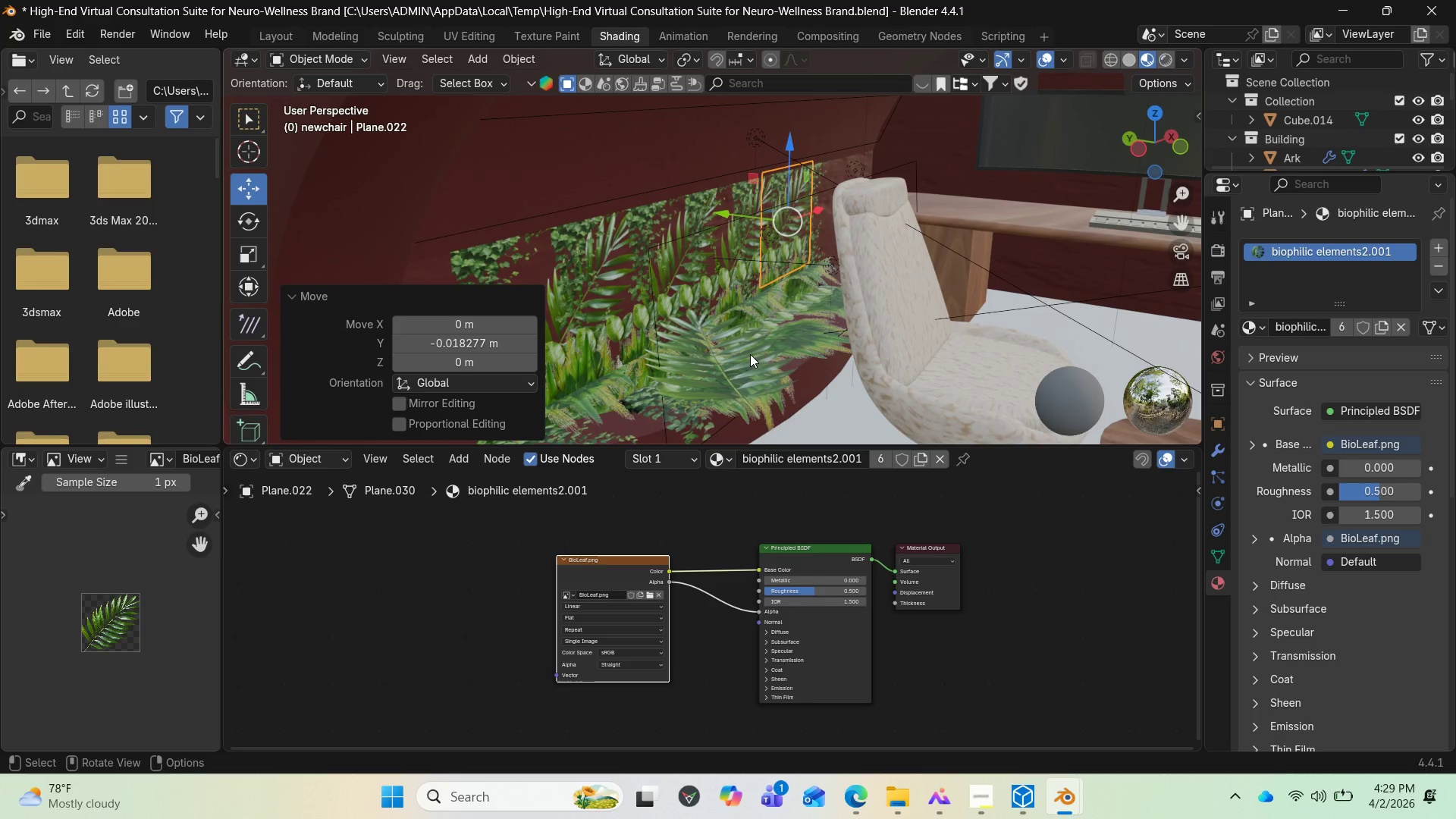 
left_click([747, 357])
 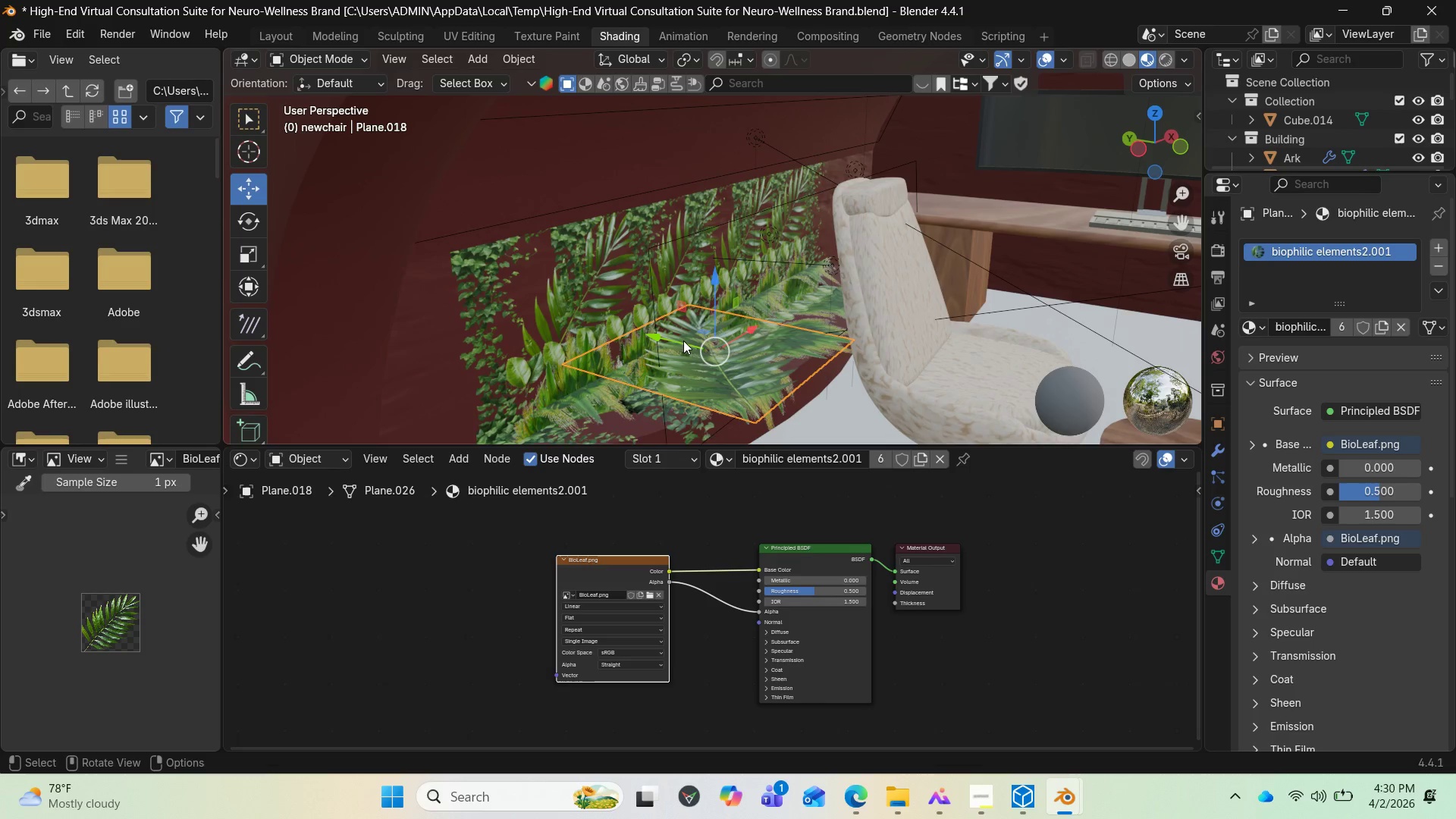 
left_click_drag(start_coordinate=[664, 334], to_coordinate=[579, 303])
 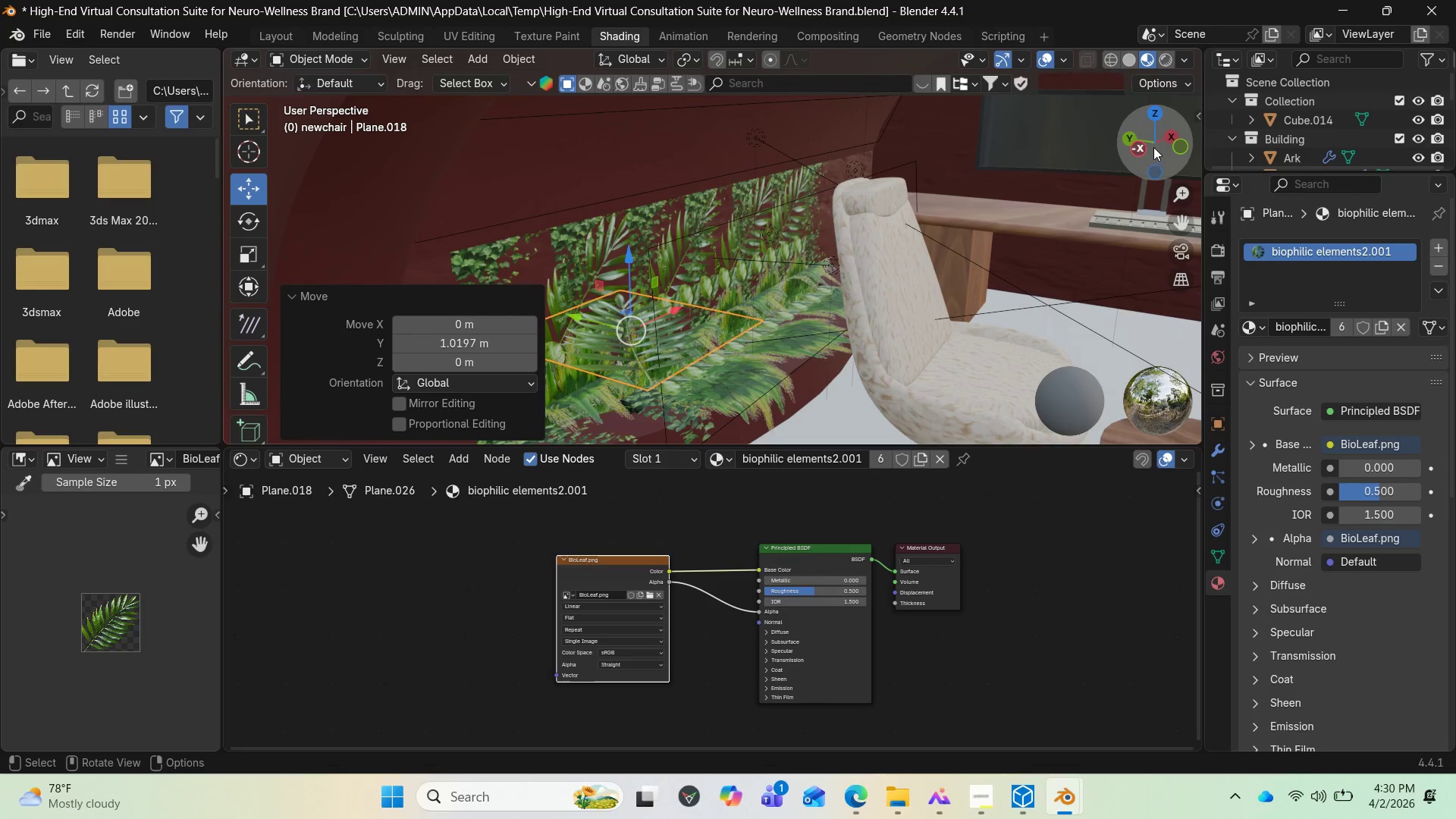 
left_click_drag(start_coordinate=[1154, 146], to_coordinate=[1155, 86])
 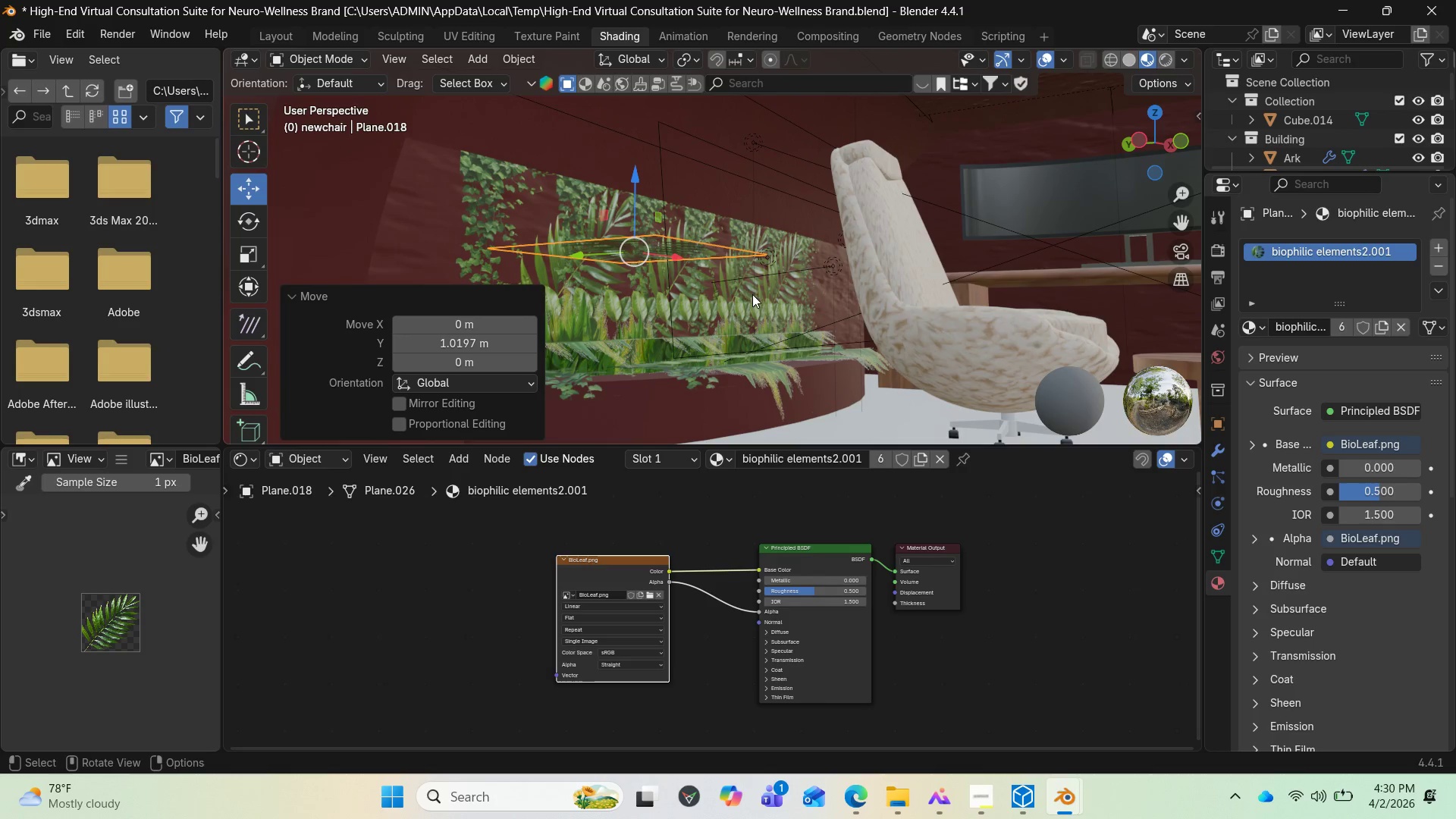 
type(rx19)
key(Backspace)
type(80)
 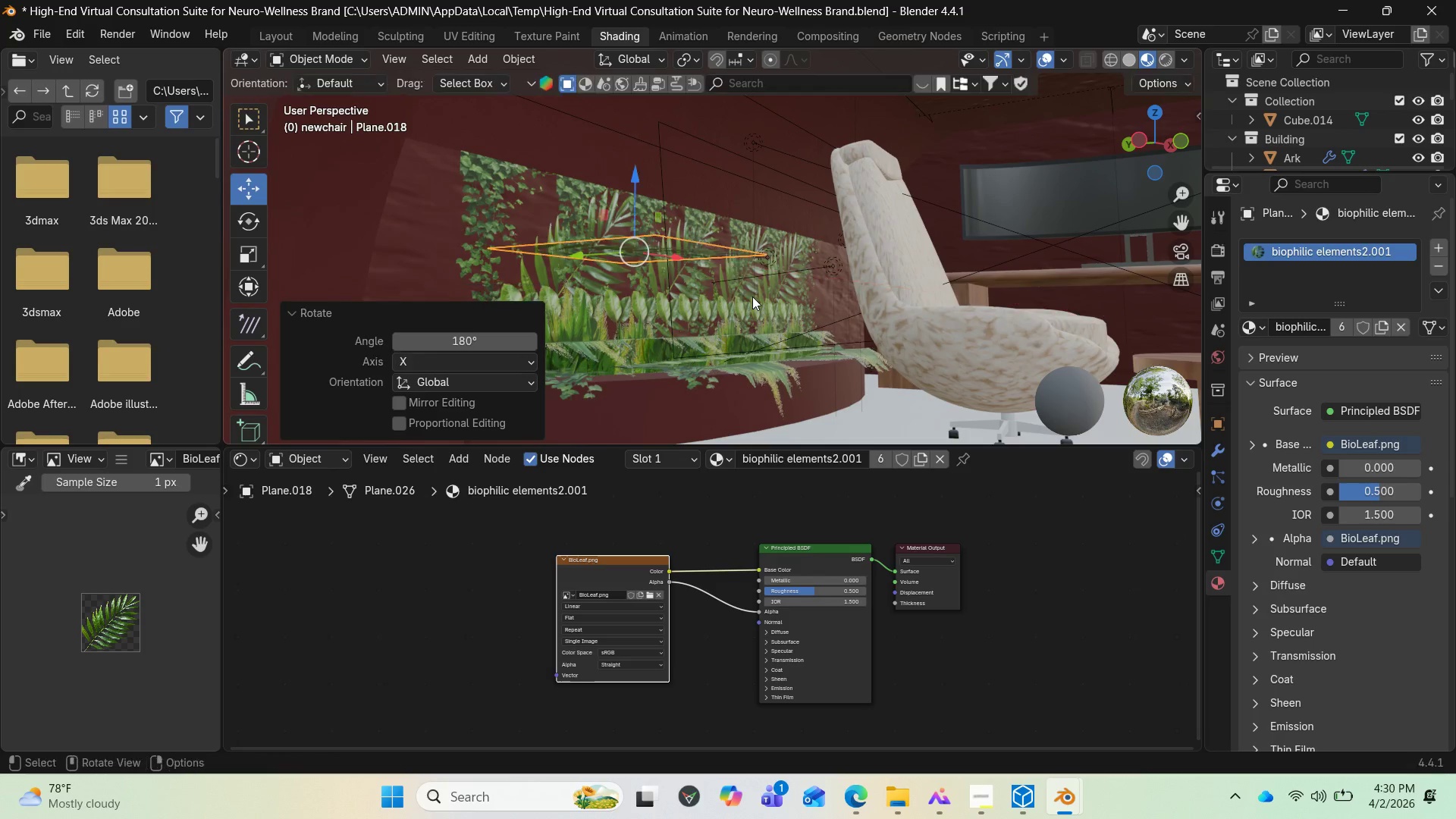 
key(Enter)
 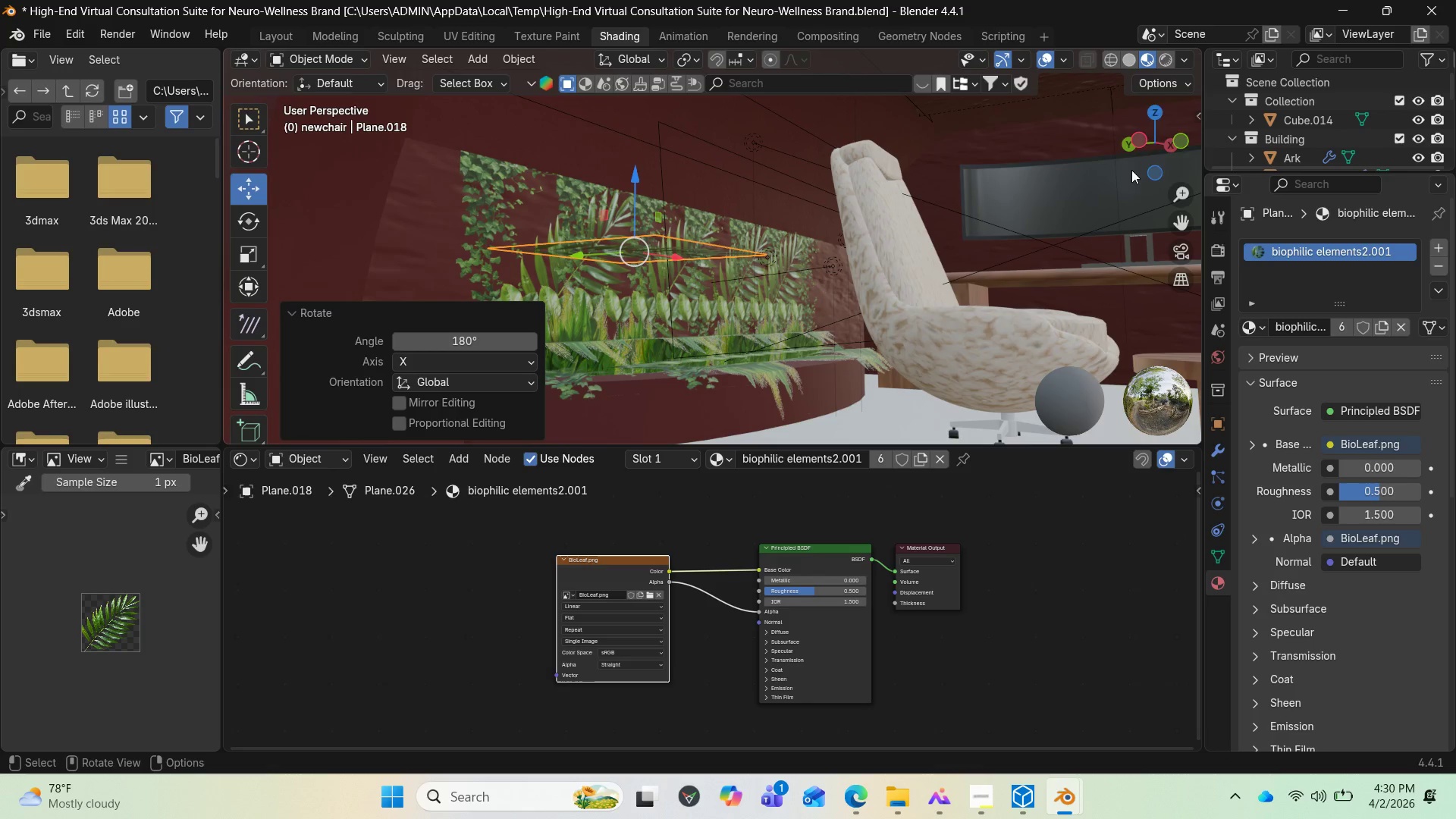 
left_click_drag(start_coordinate=[1150, 155], to_coordinate=[1186, 188])
 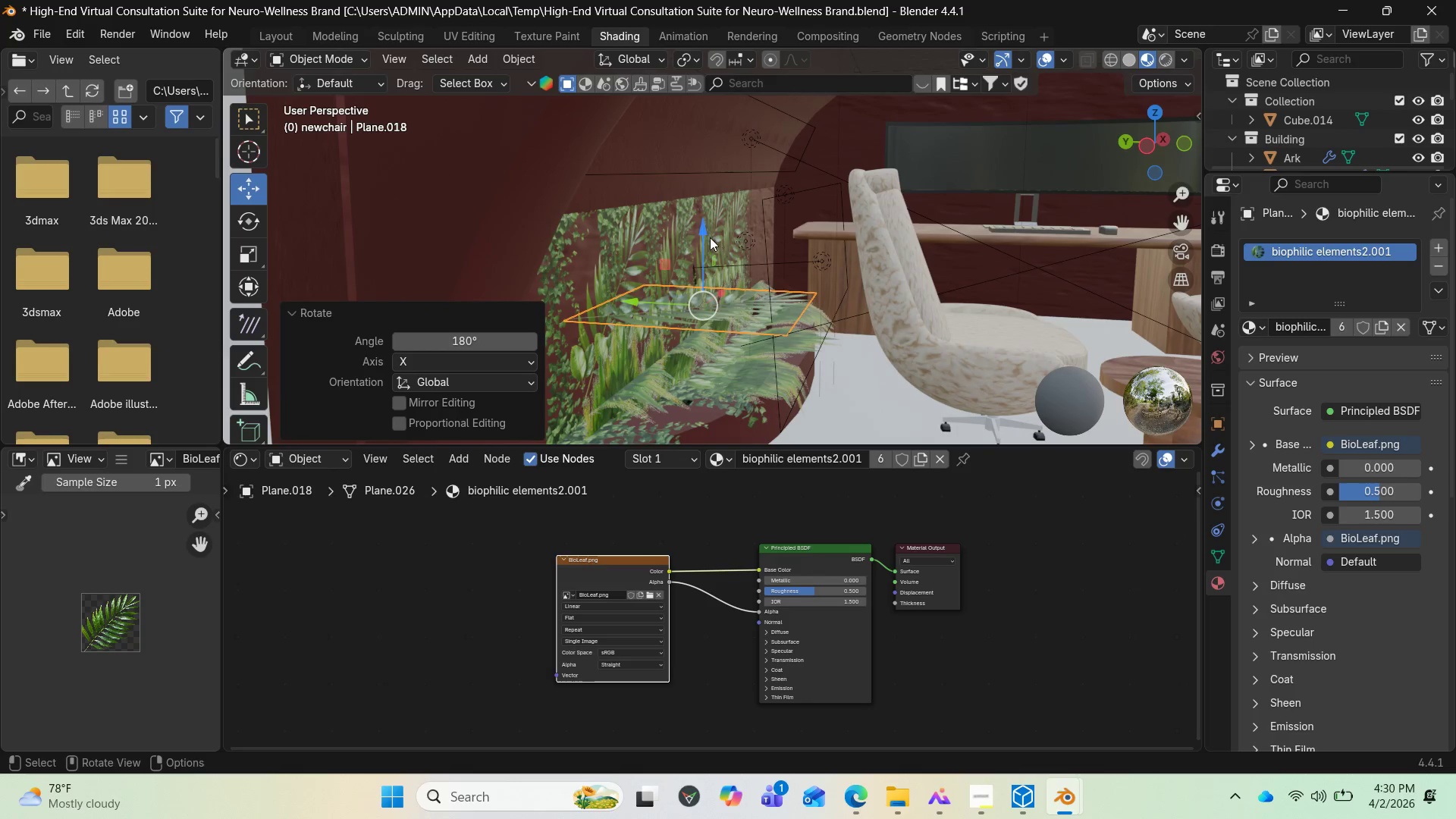 
left_click_drag(start_coordinate=[700, 231], to_coordinate=[676, 338])
 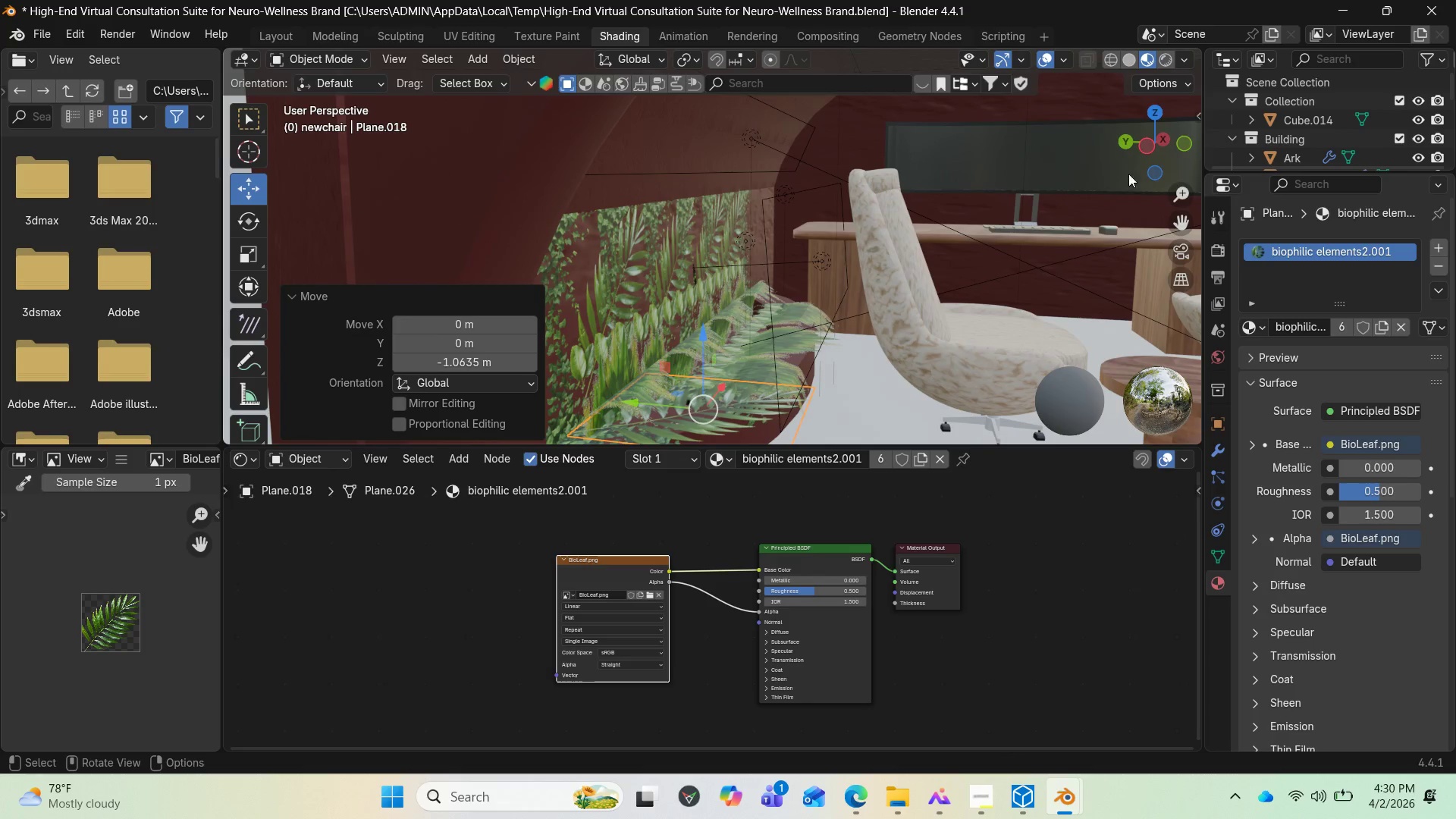 
left_click_drag(start_coordinate=[1138, 163], to_coordinate=[1065, 168])
 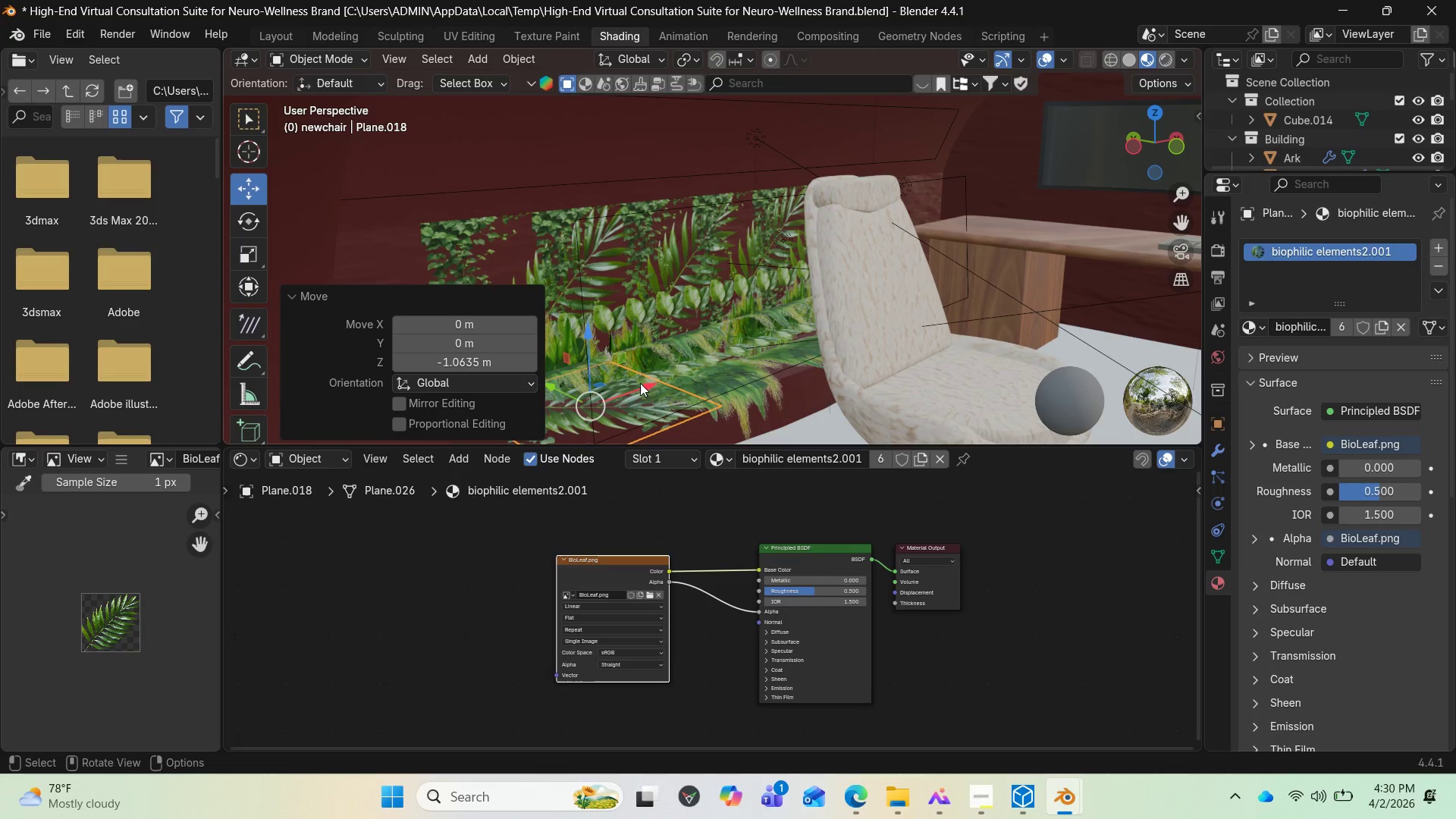 
left_click_drag(start_coordinate=[640, 383], to_coordinate=[747, 328])
 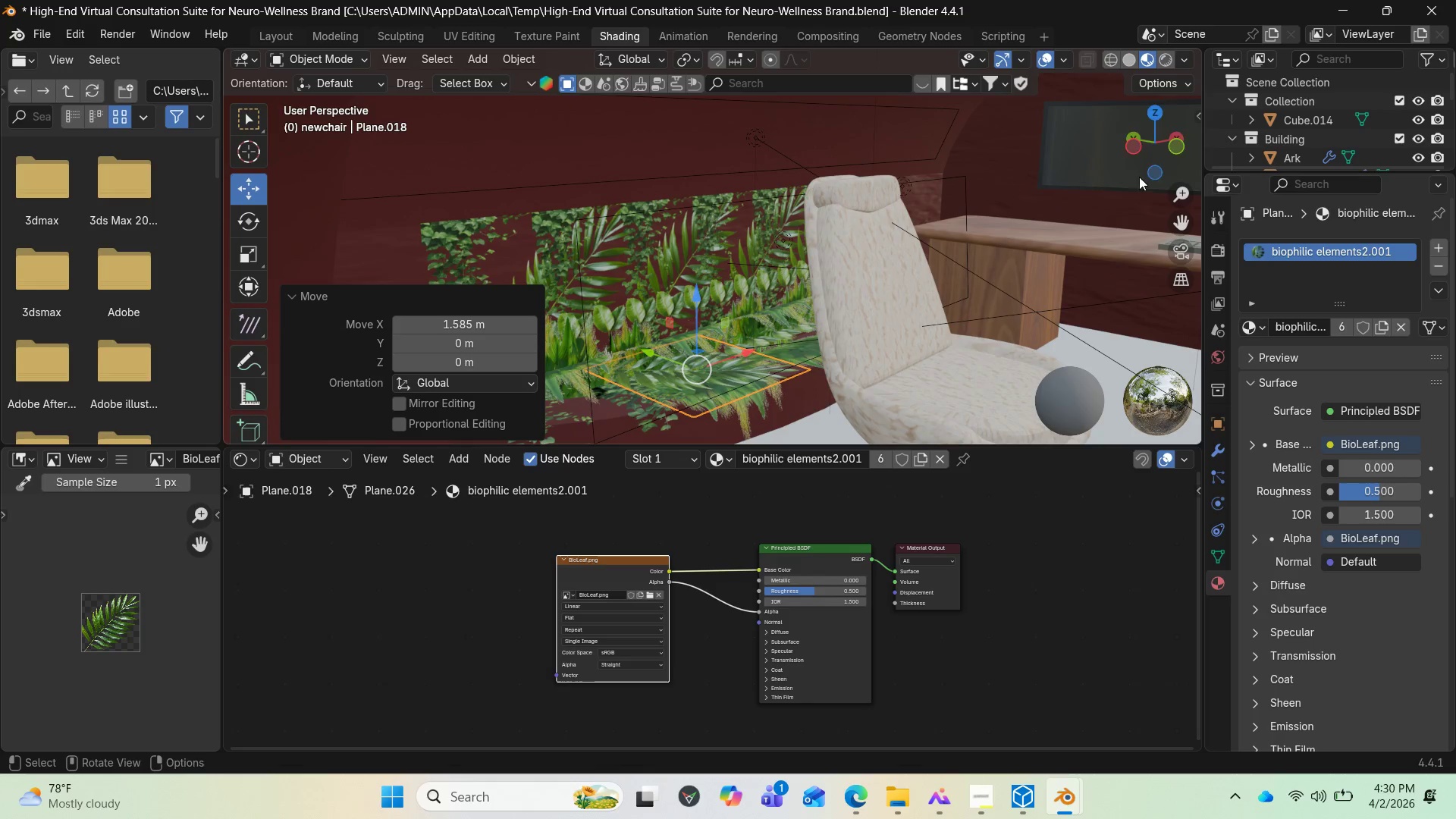 
left_click_drag(start_coordinate=[1141, 167], to_coordinate=[240, 158])
 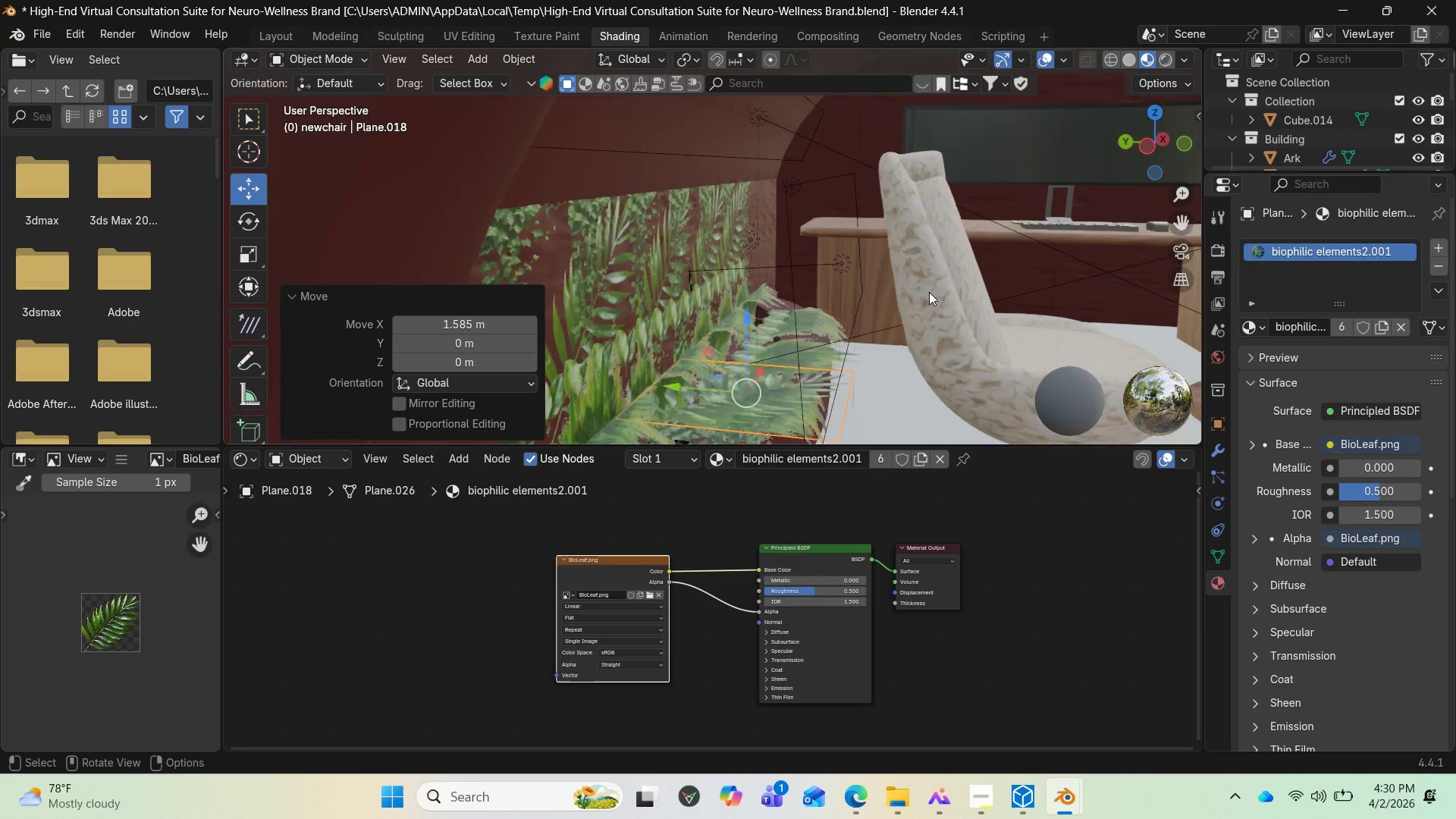 
scroll: coordinate [929, 292], scroll_direction: up, amount: 2.0
 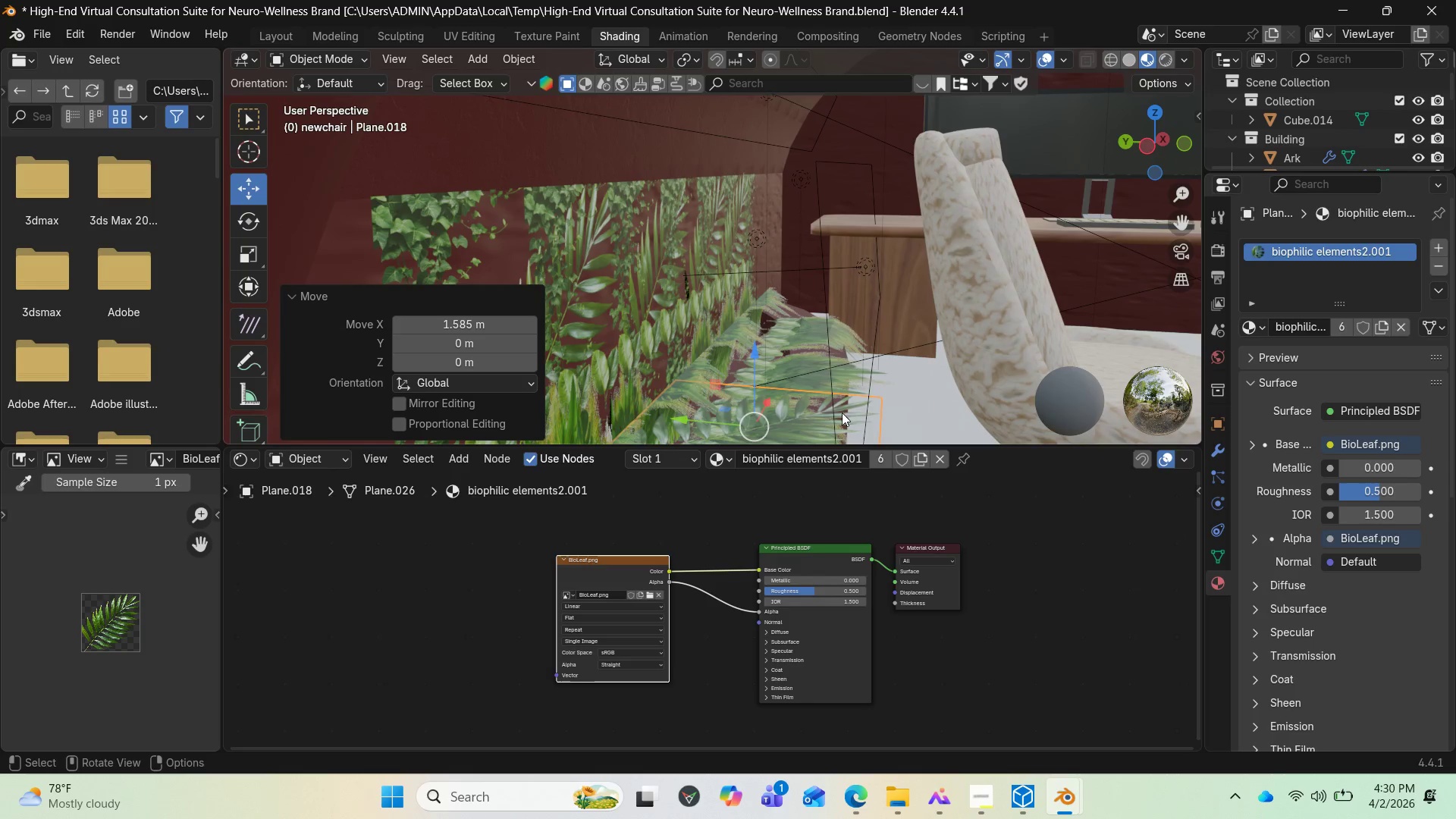 
key(S)
 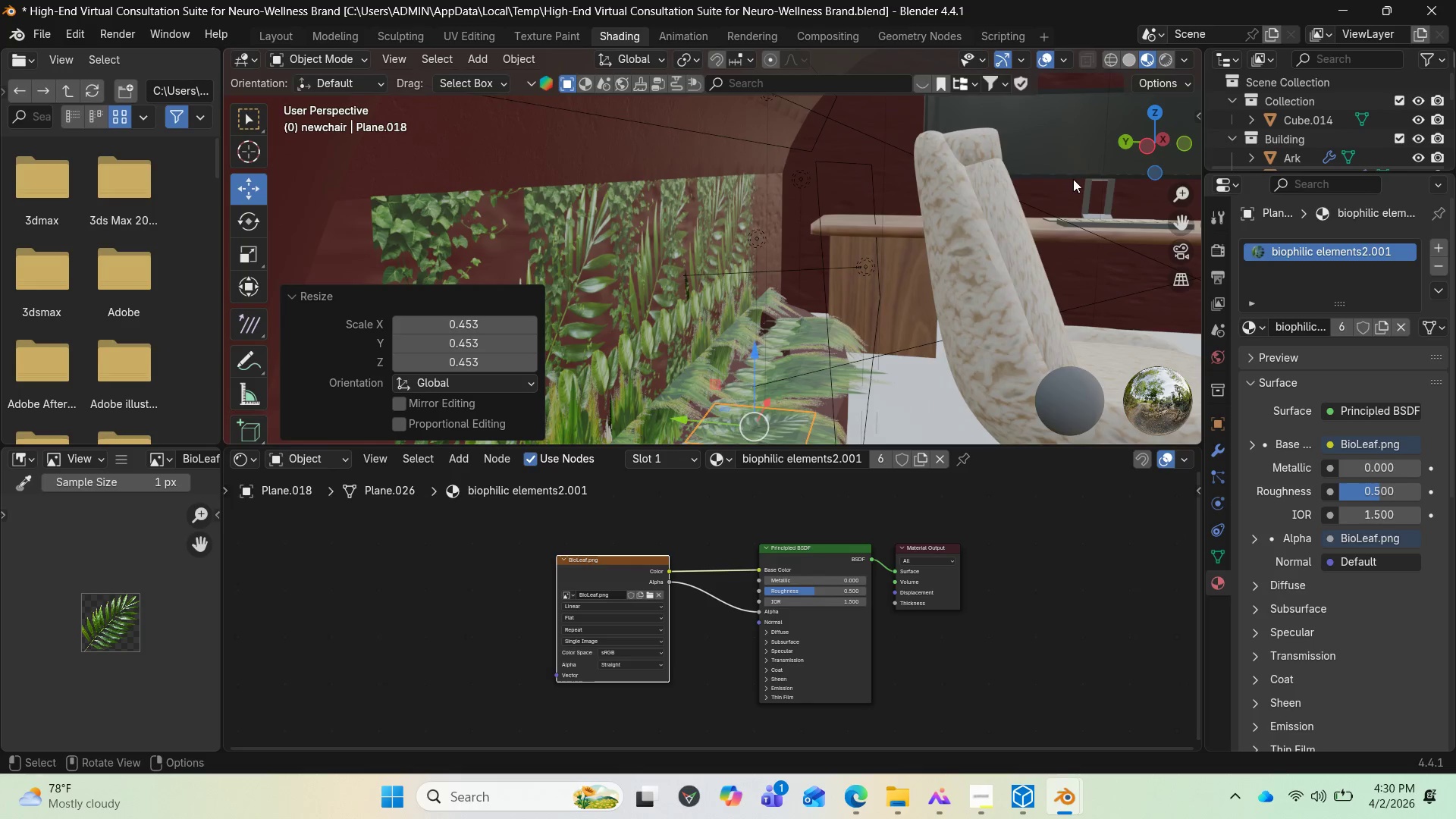 
left_click_drag(start_coordinate=[1128, 147], to_coordinate=[1081, 147])
 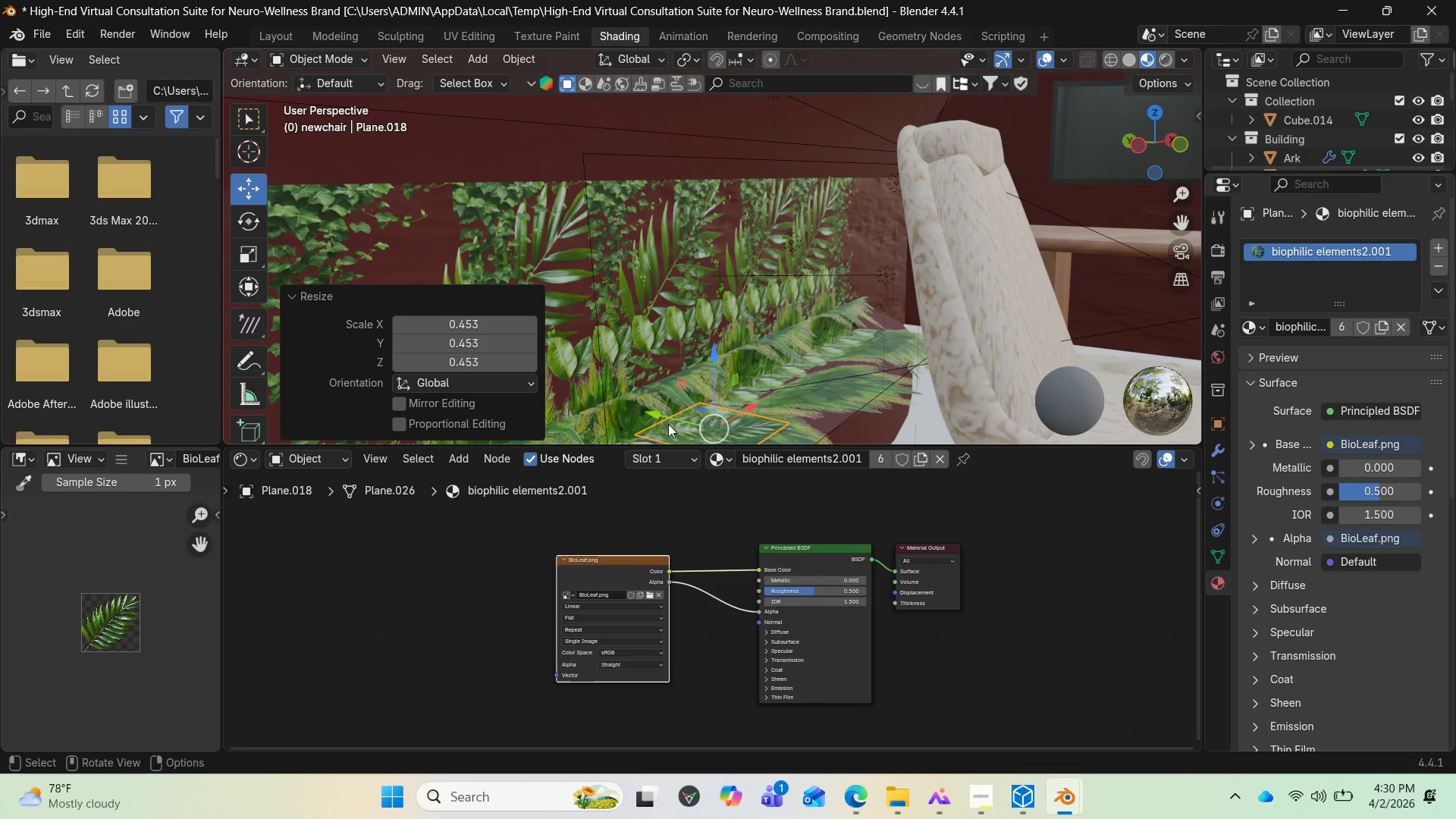 
left_click_drag(start_coordinate=[660, 418], to_coordinate=[626, 404])
 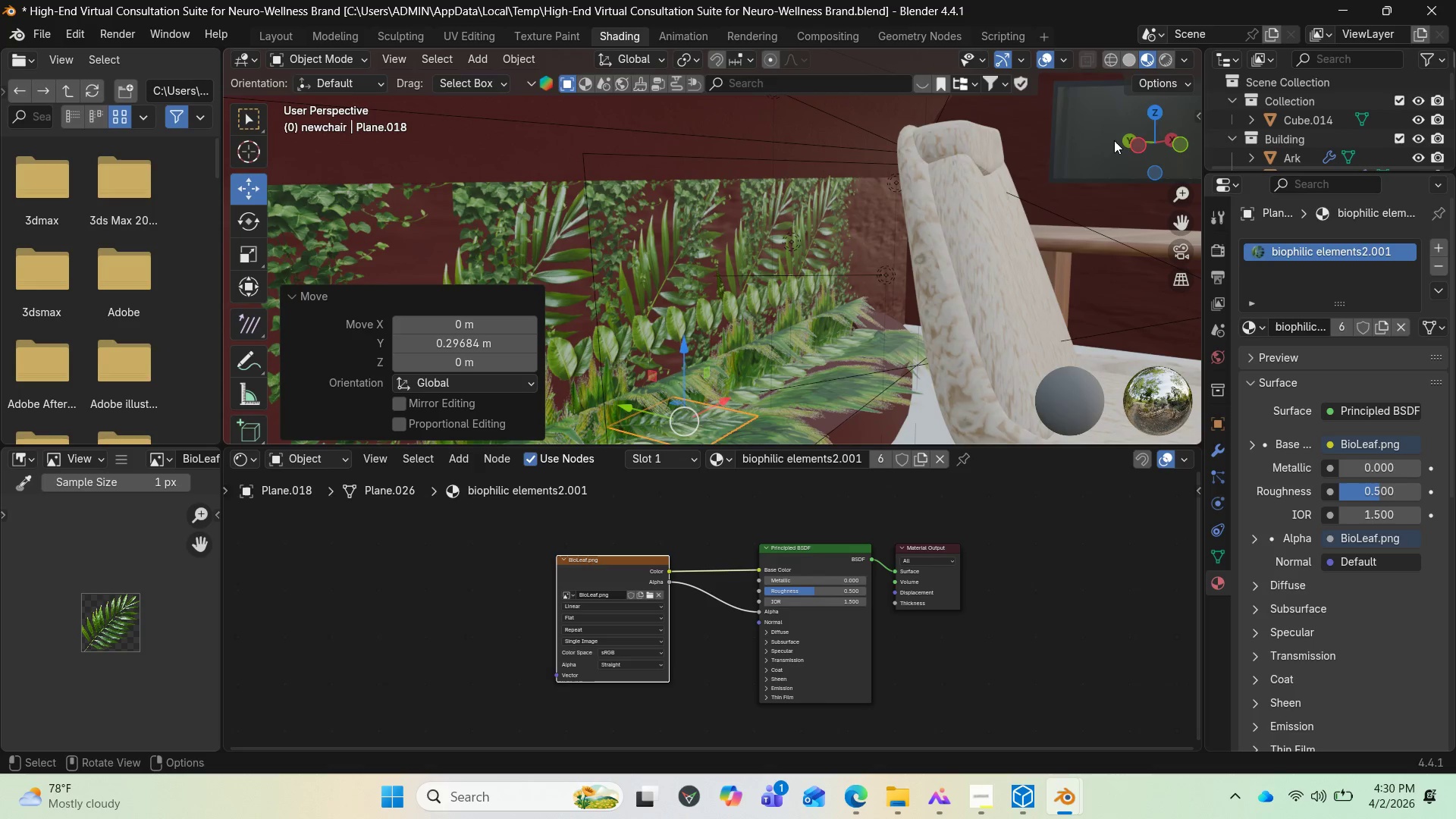 
left_click_drag(start_coordinate=[1148, 151], to_coordinate=[888, 160])
 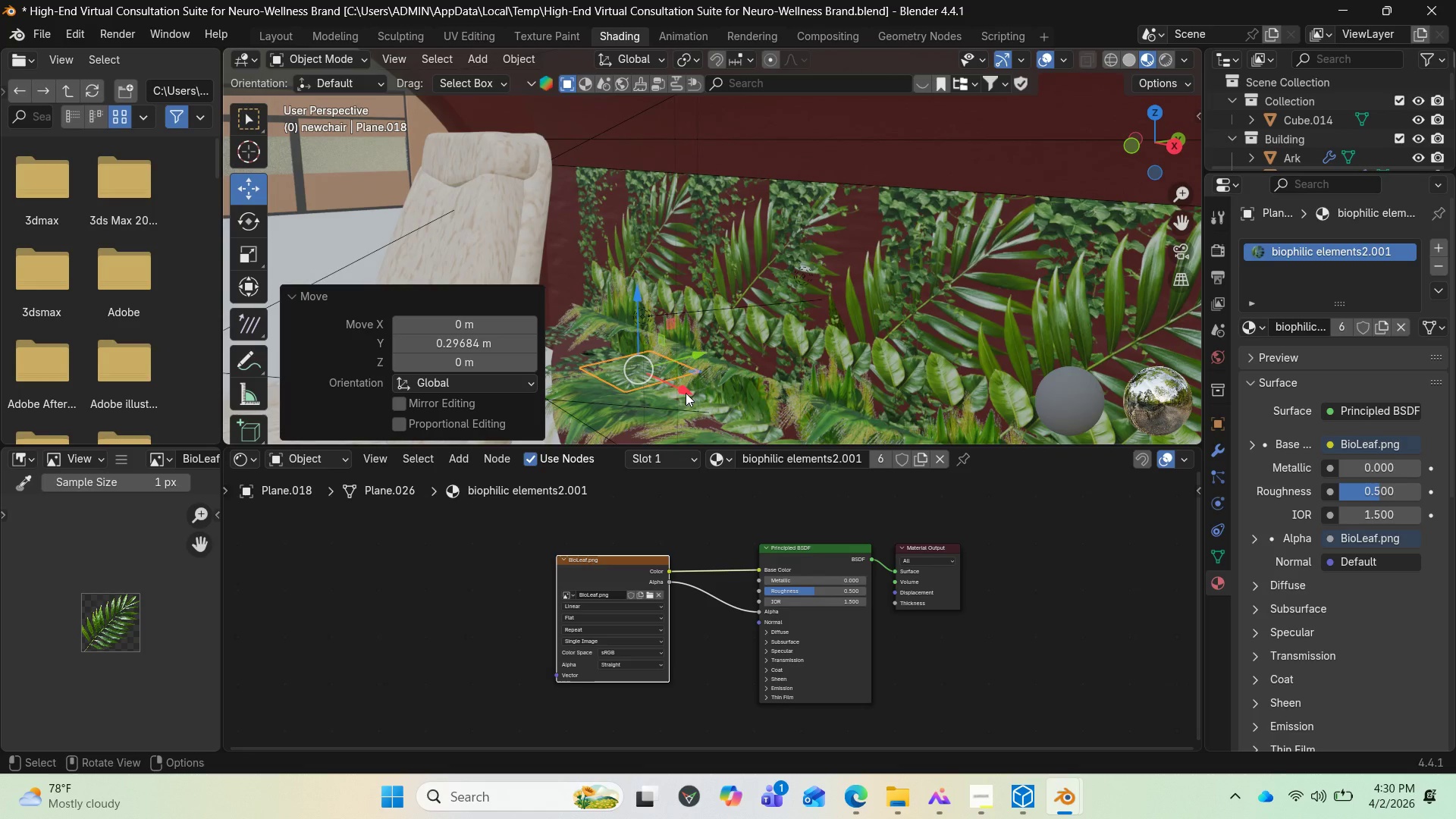 
left_click_drag(start_coordinate=[686, 393], to_coordinate=[918, 104])
 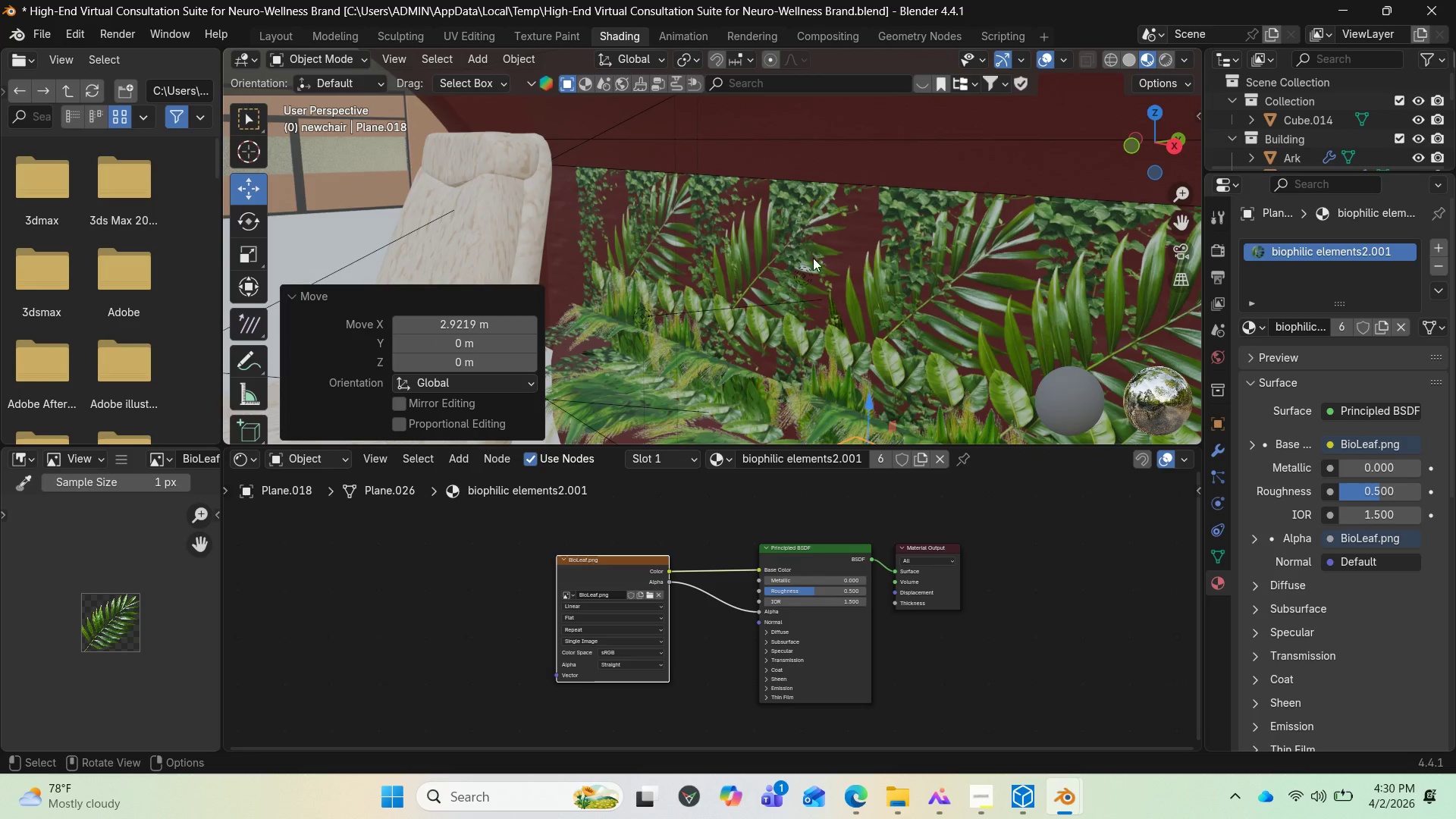 
scroll: coordinate [811, 285], scroll_direction: down, amount: 2.0
 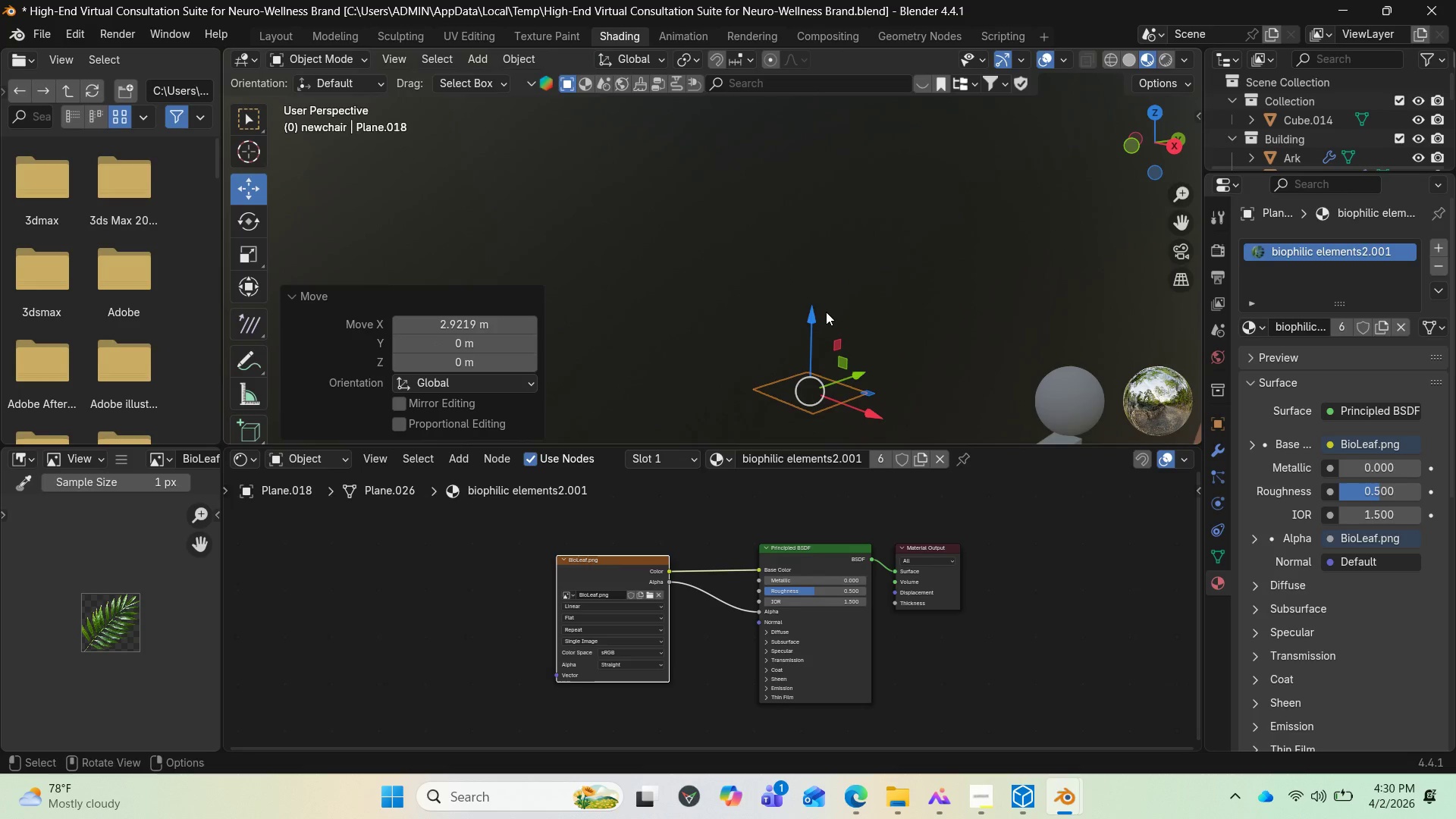 
key(NumpadDecimal)
 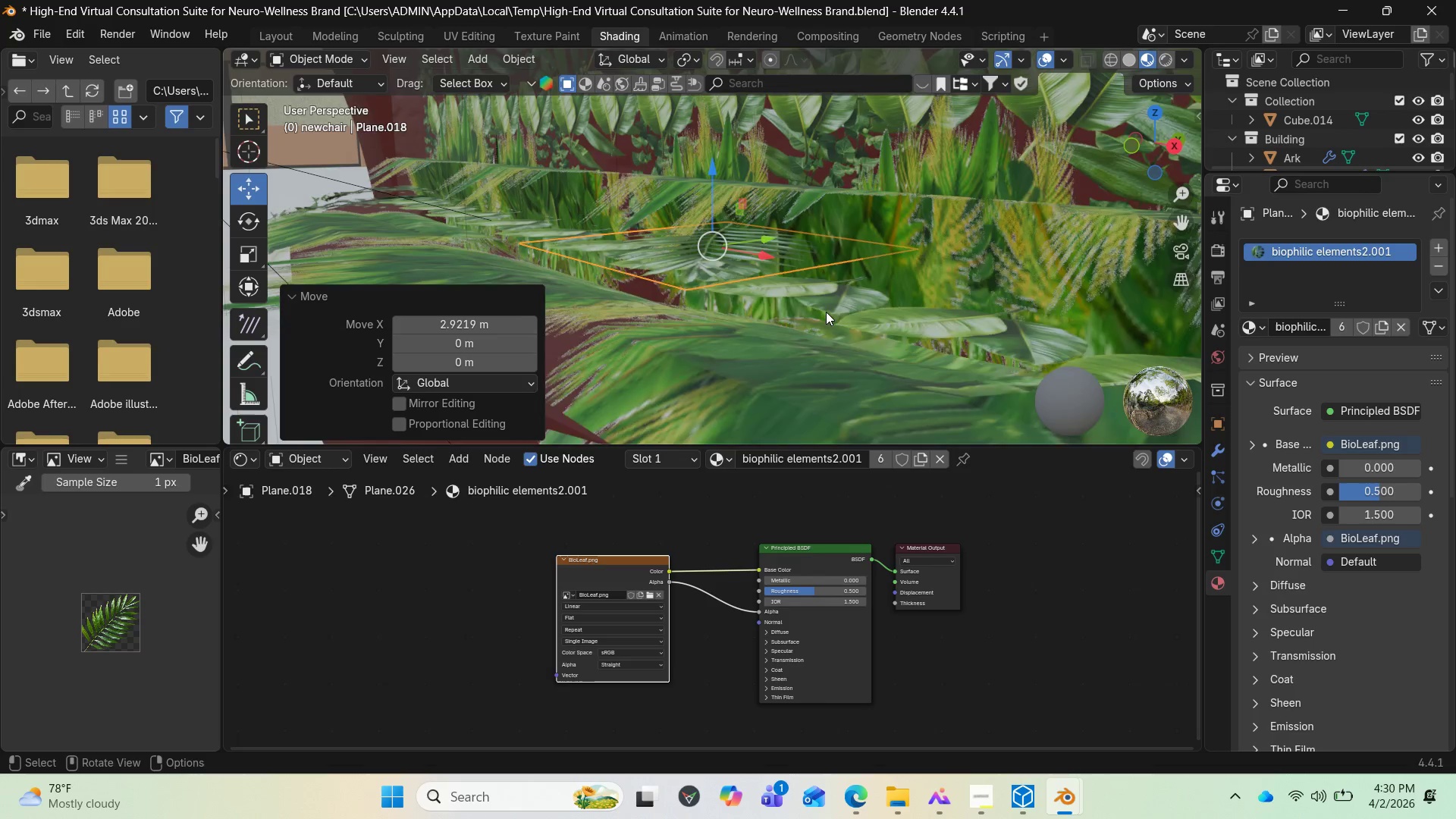 
scroll: coordinate [826, 312], scroll_direction: down, amount: 1.0
 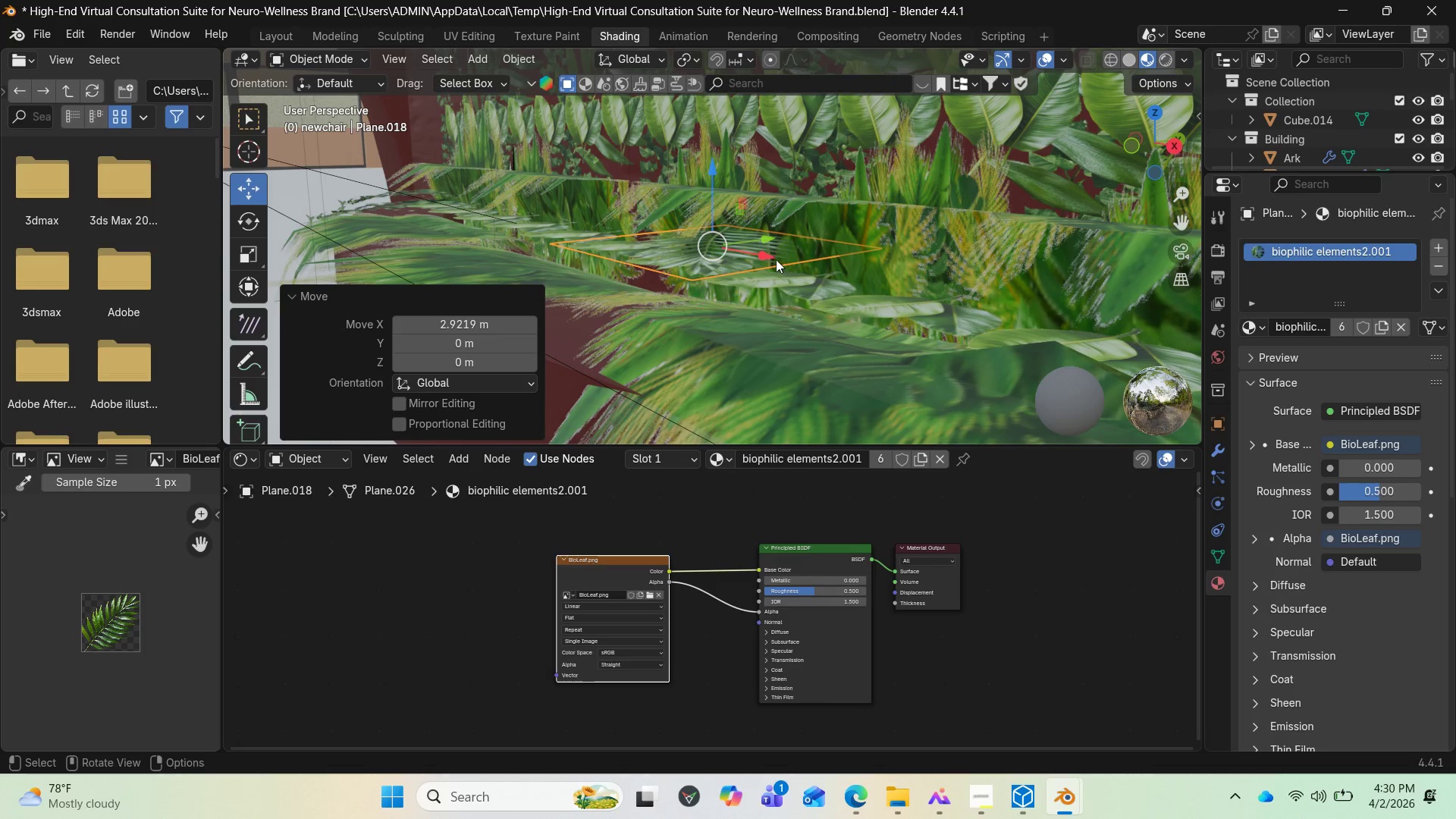 
left_click_drag(start_coordinate=[767, 253], to_coordinate=[1025, 422])
 